 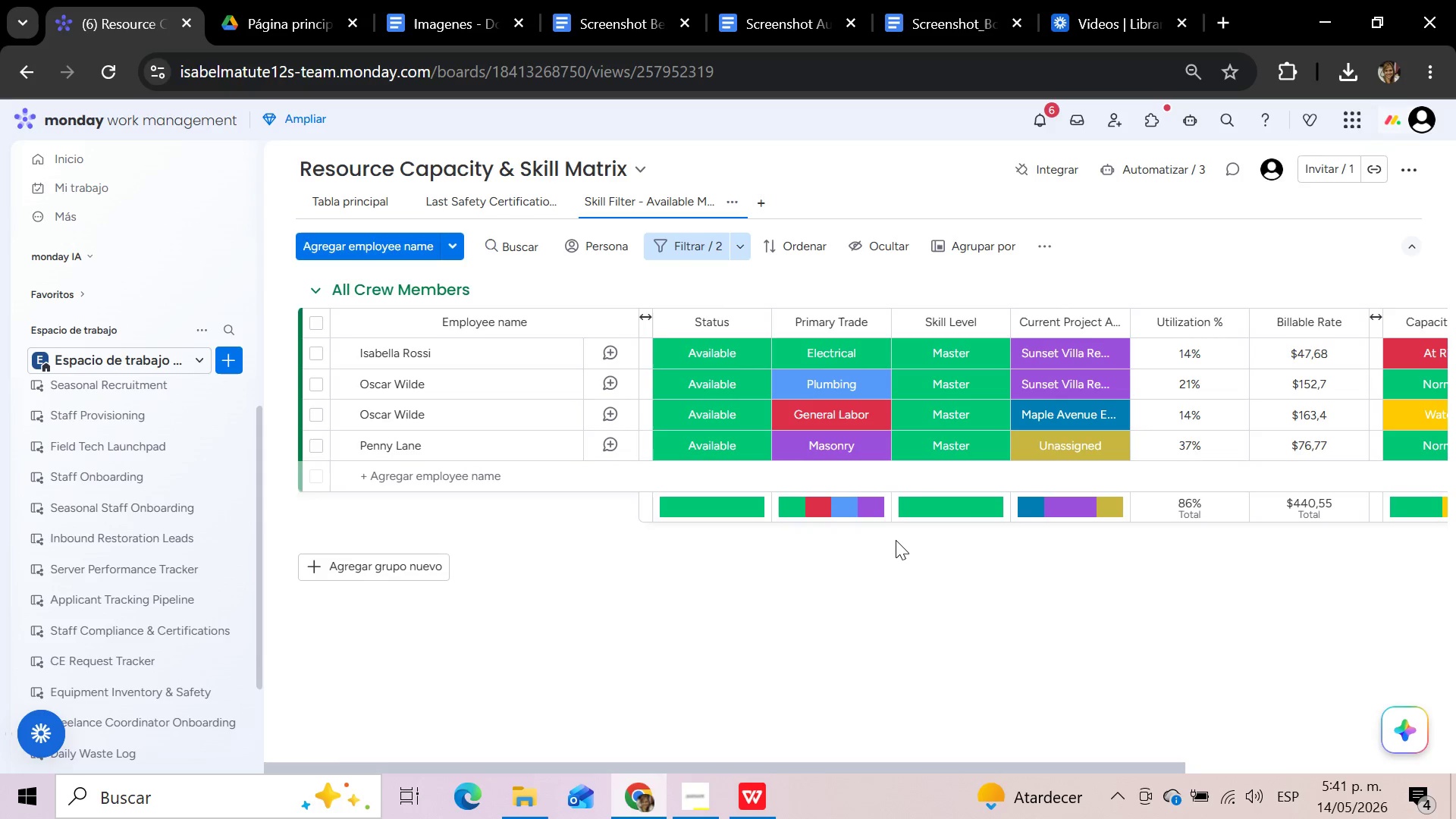 
left_click([764, 209])
 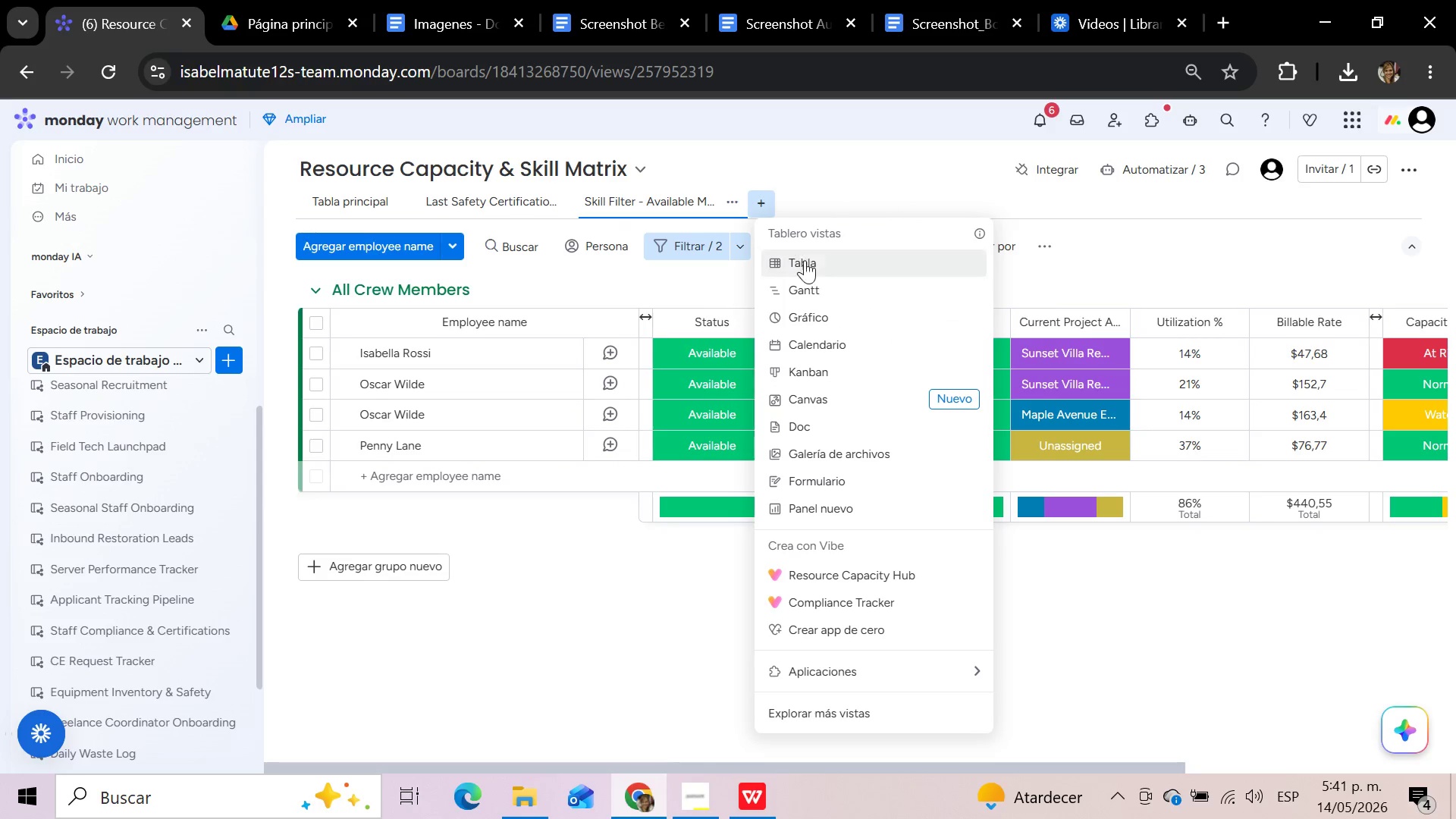 
left_click([805, 262])
 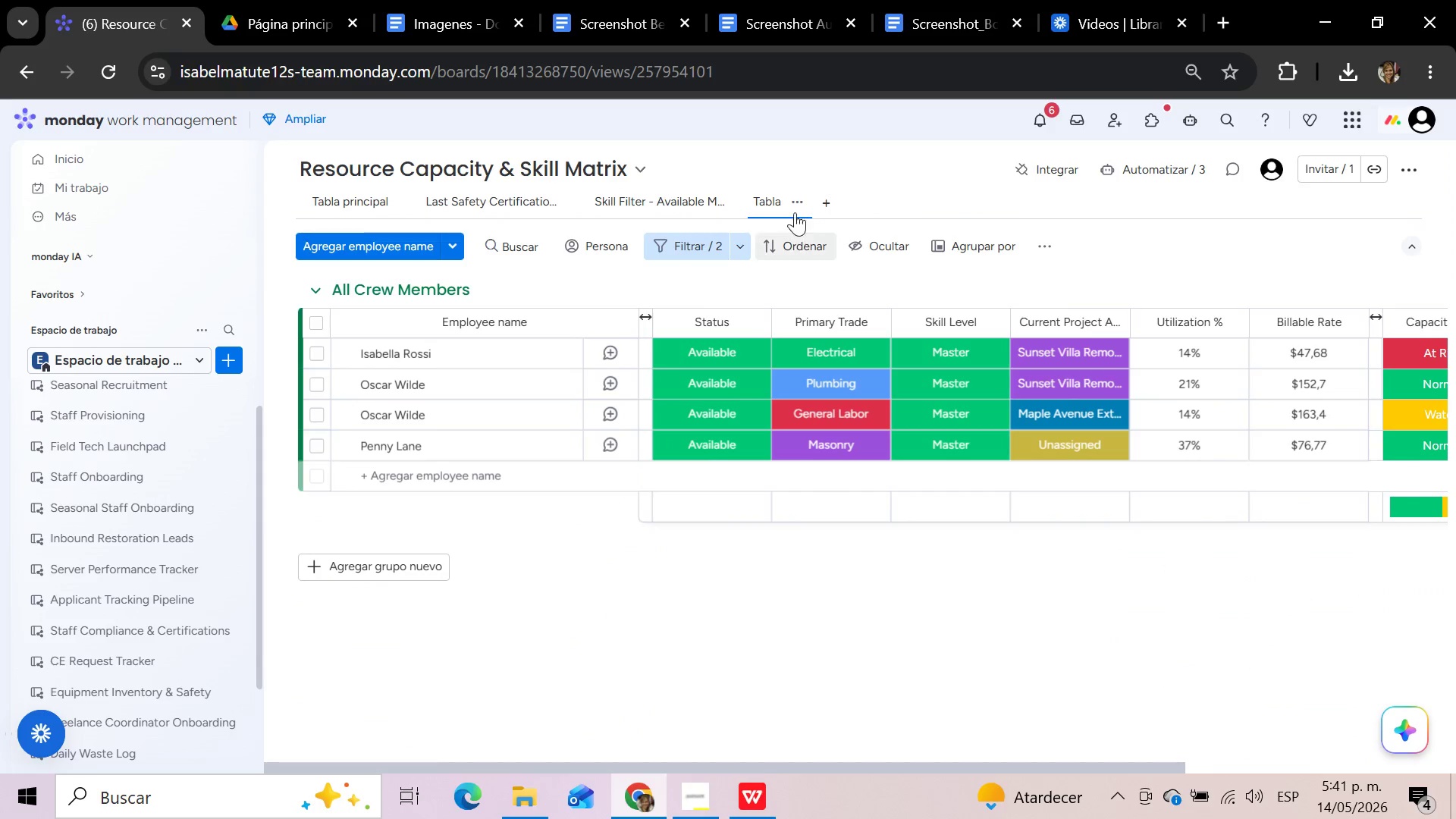 
left_click([795, 206])
 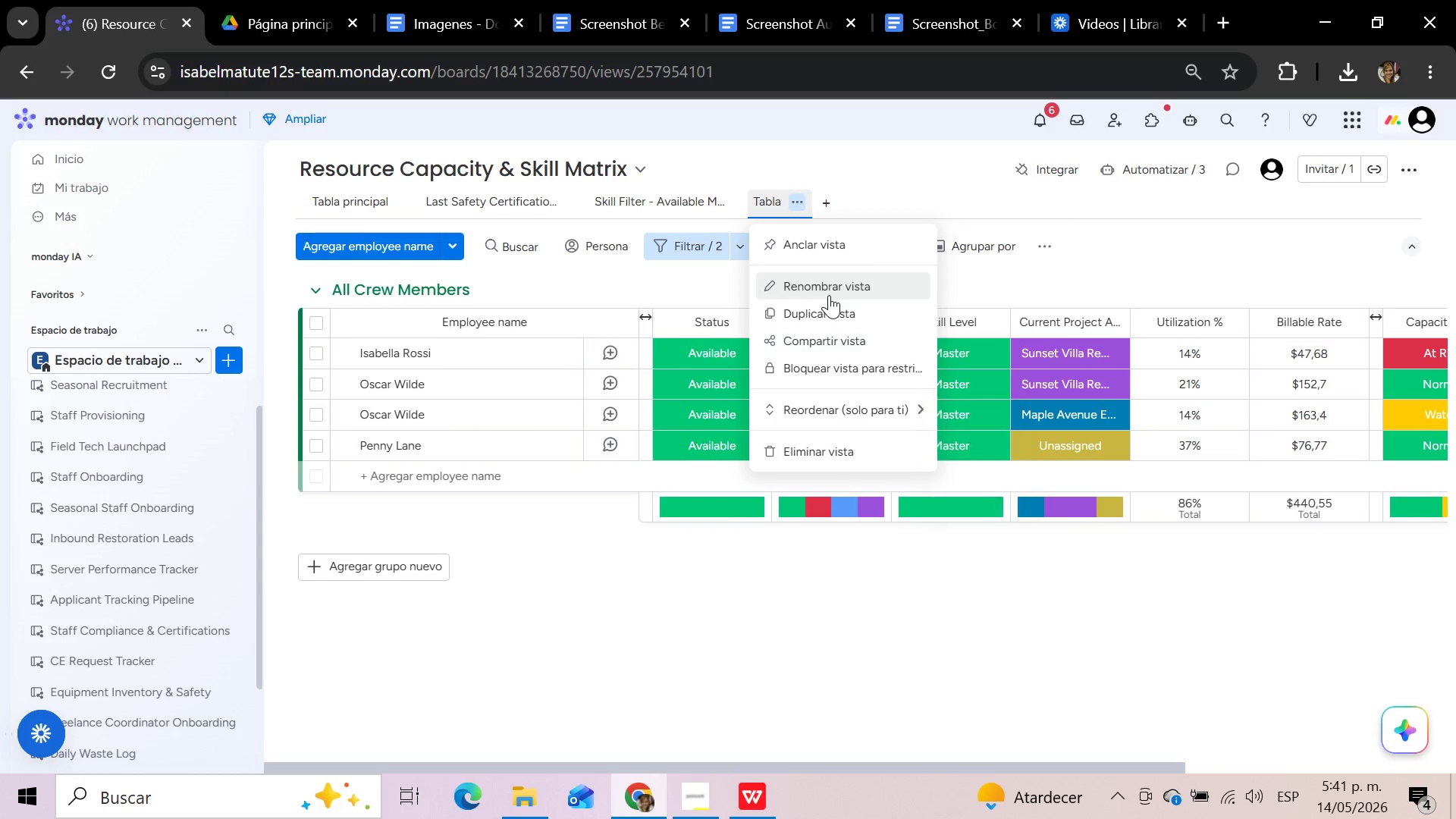 
left_click([829, 295])
 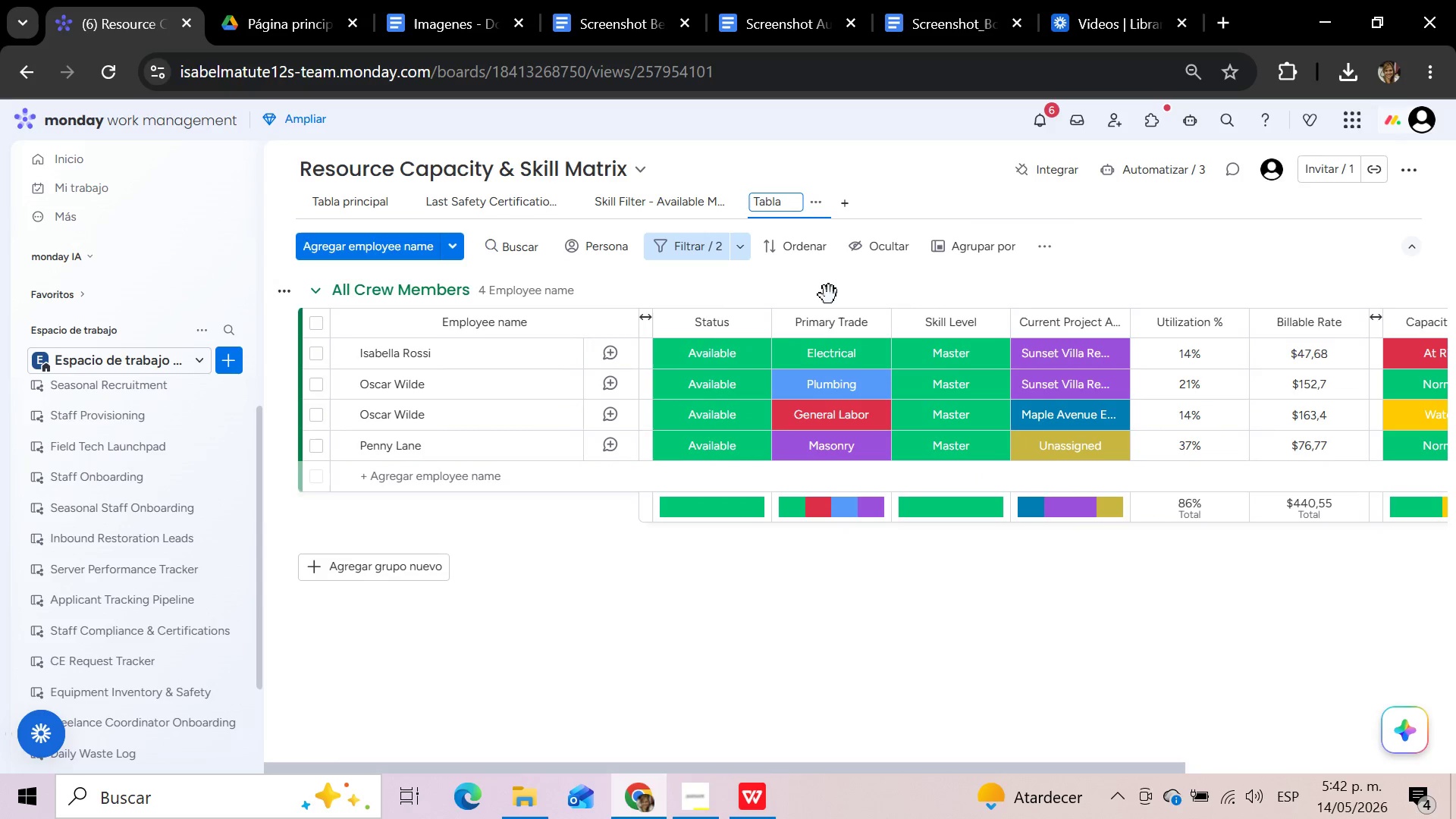 
hold_key(key=Backspace, duration=0.89)
 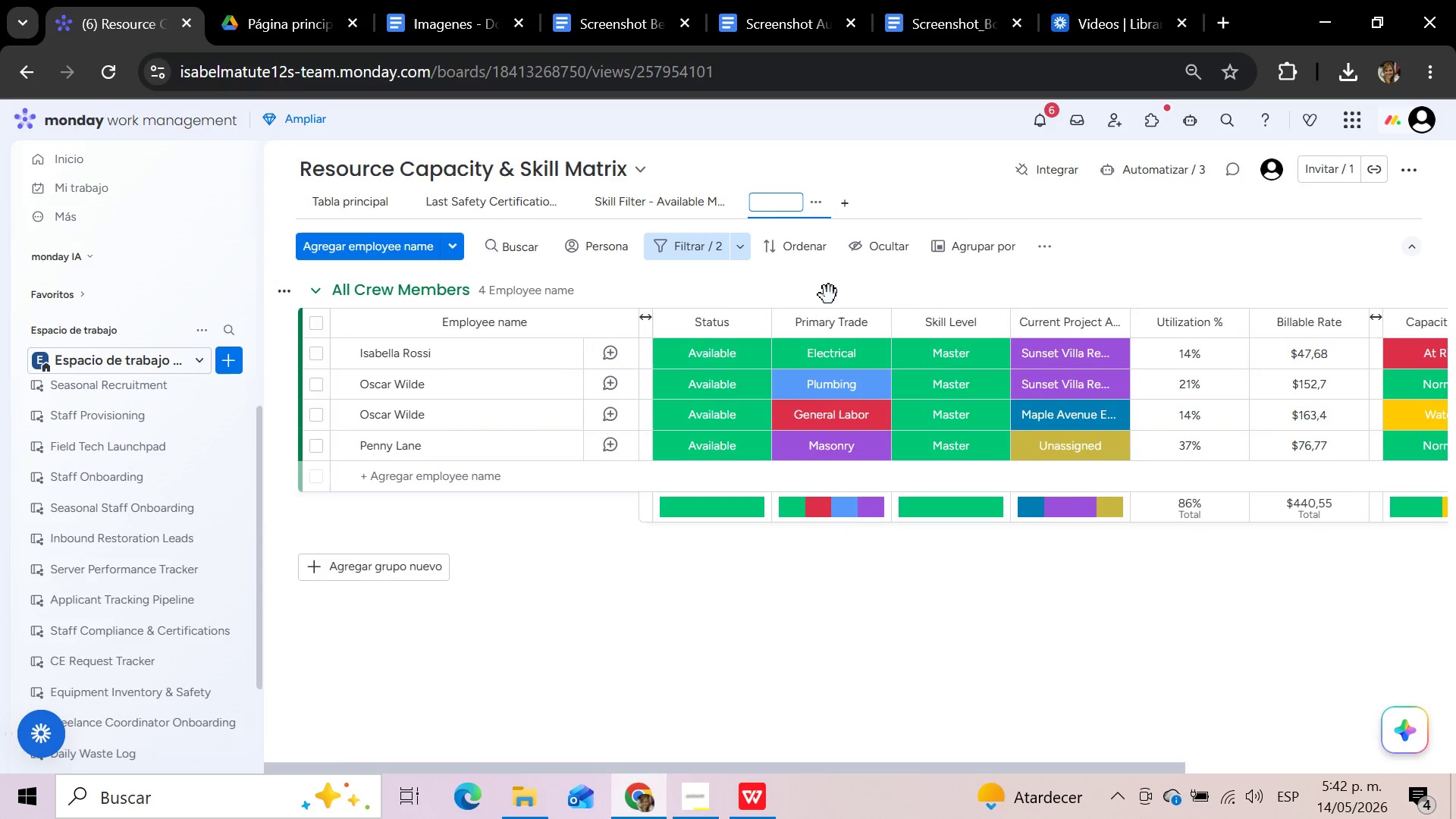 
type(At Risk Employees)
 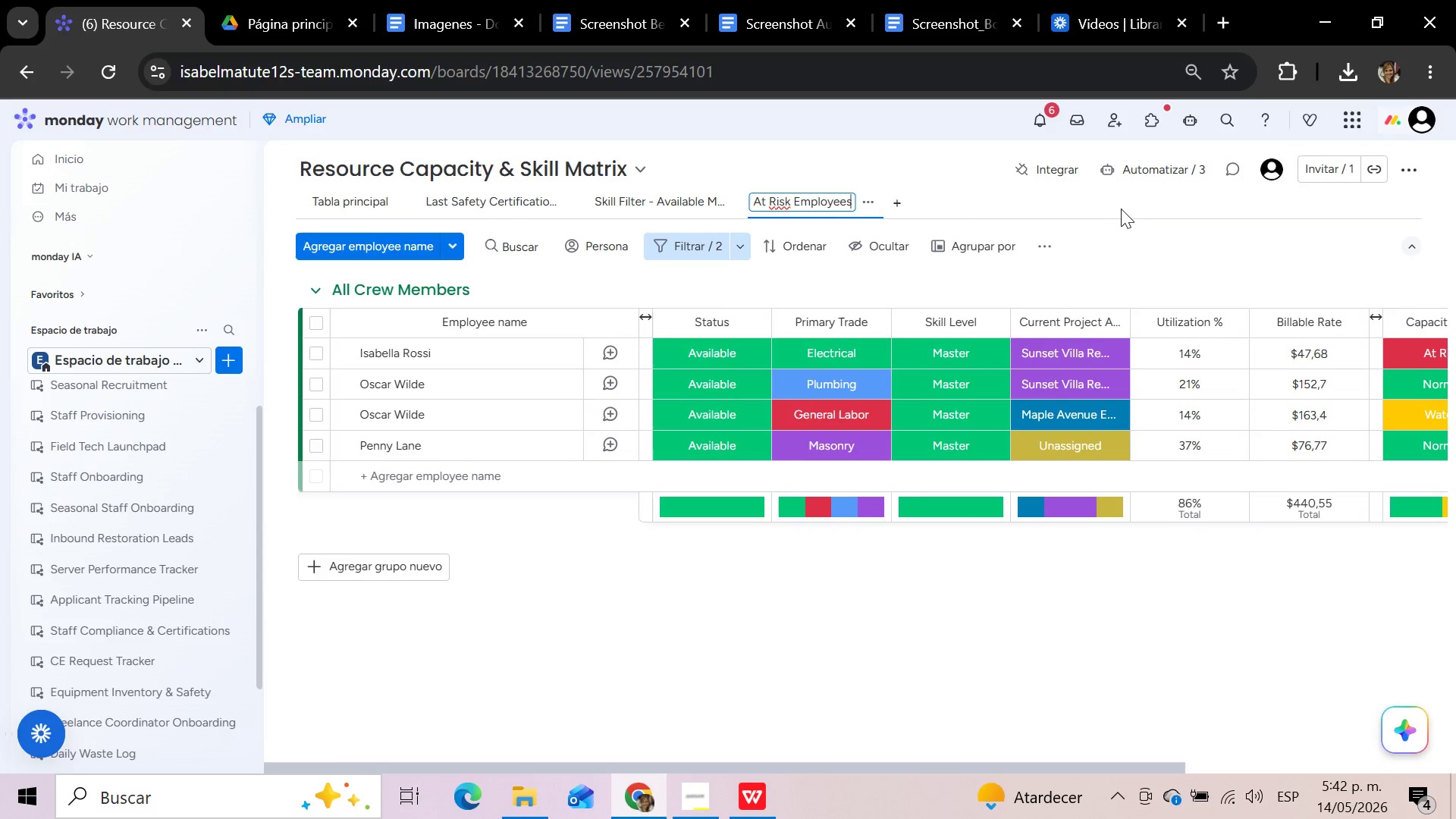 
left_click([1119, 268])
 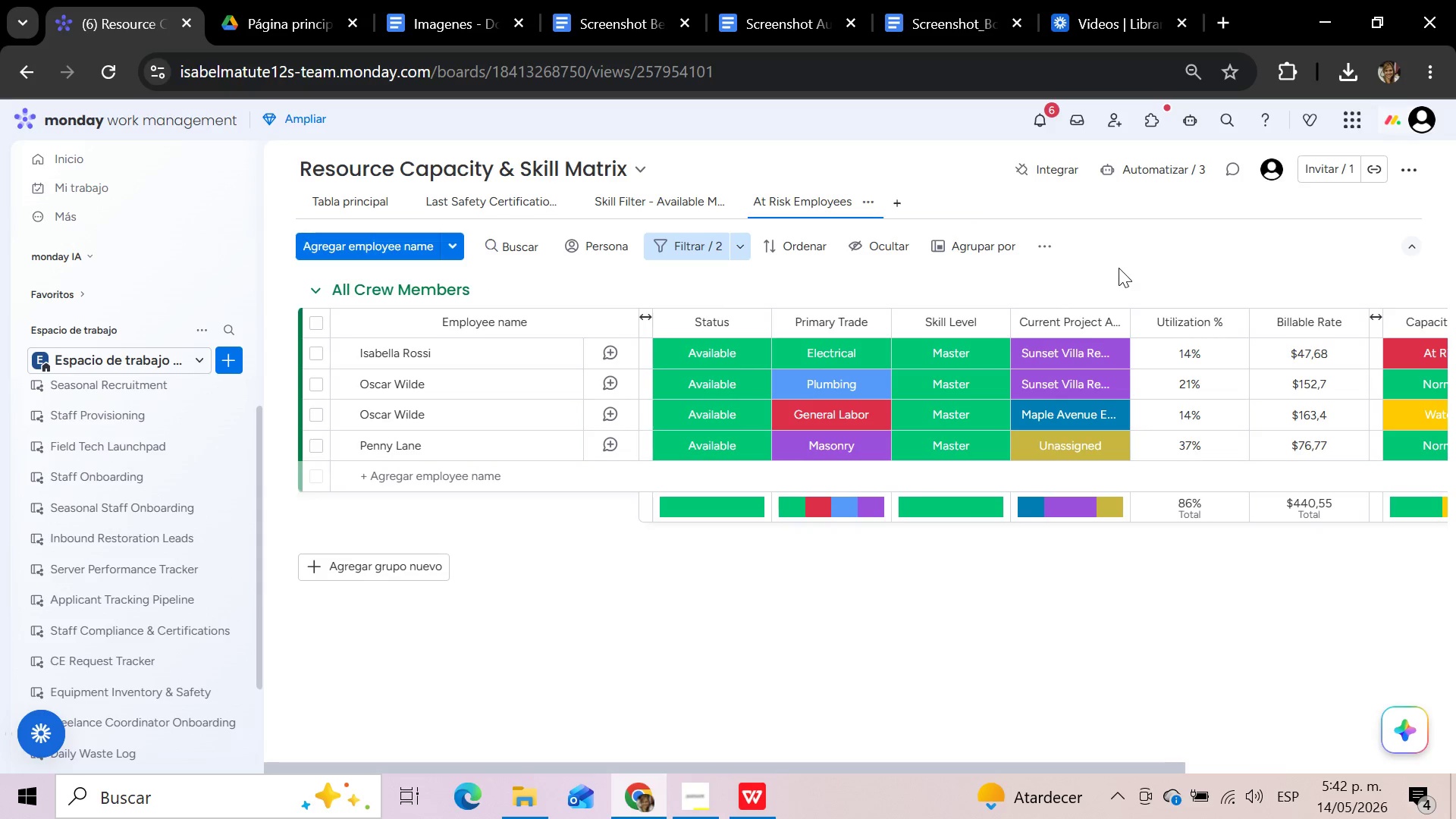 
wait(8.16)
 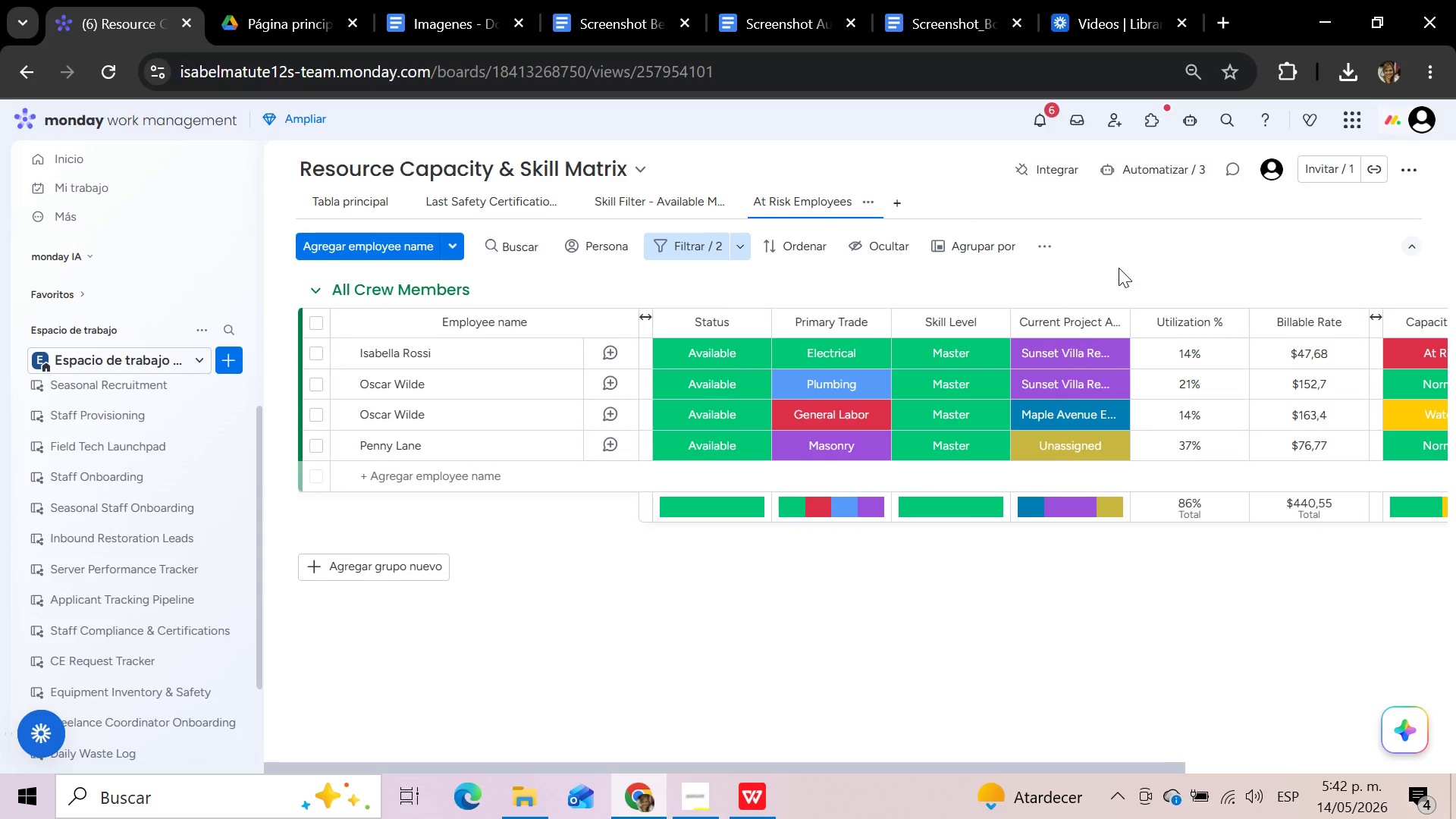 
left_click([745, 246])
 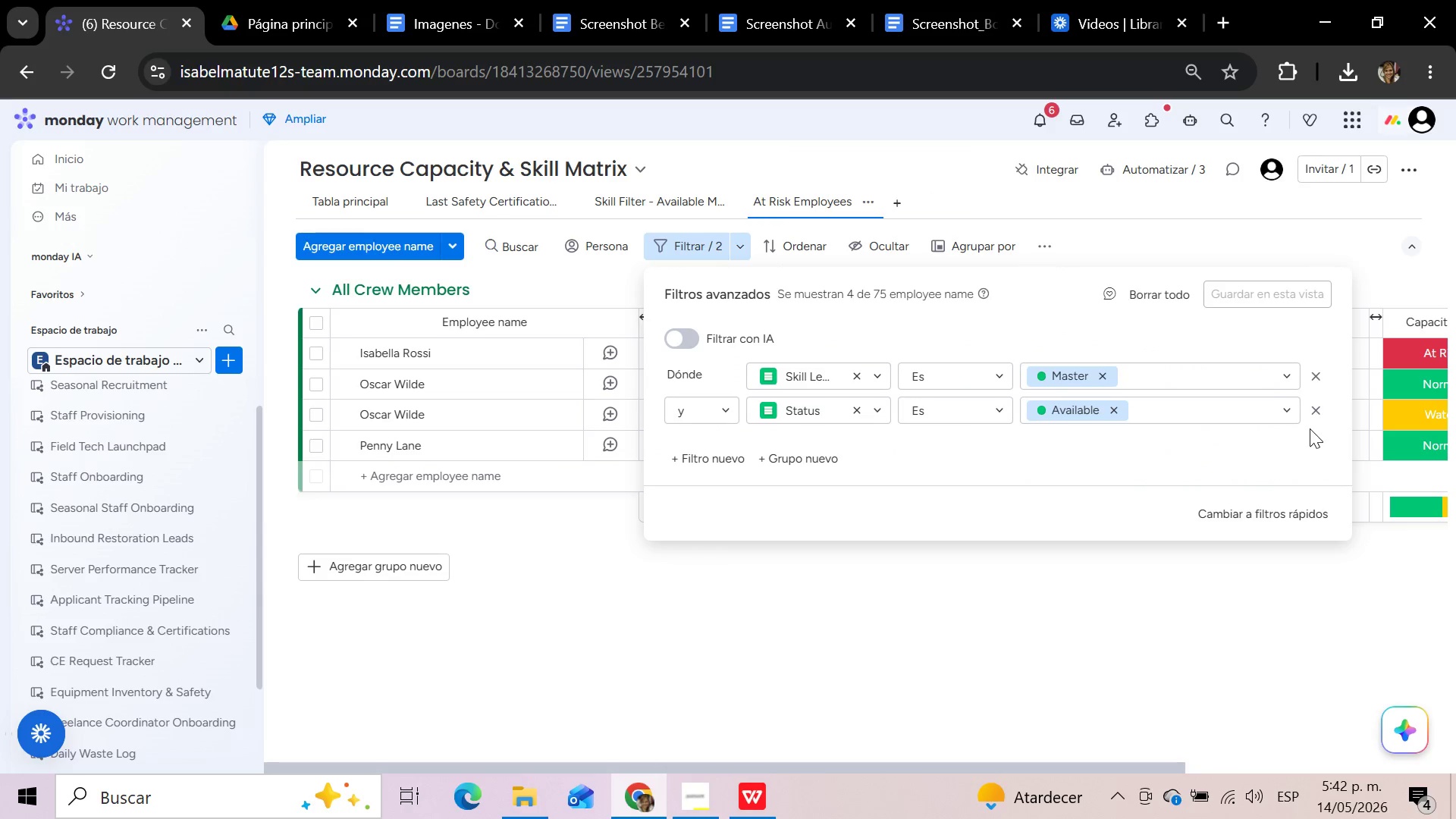 
left_click([1316, 413])
 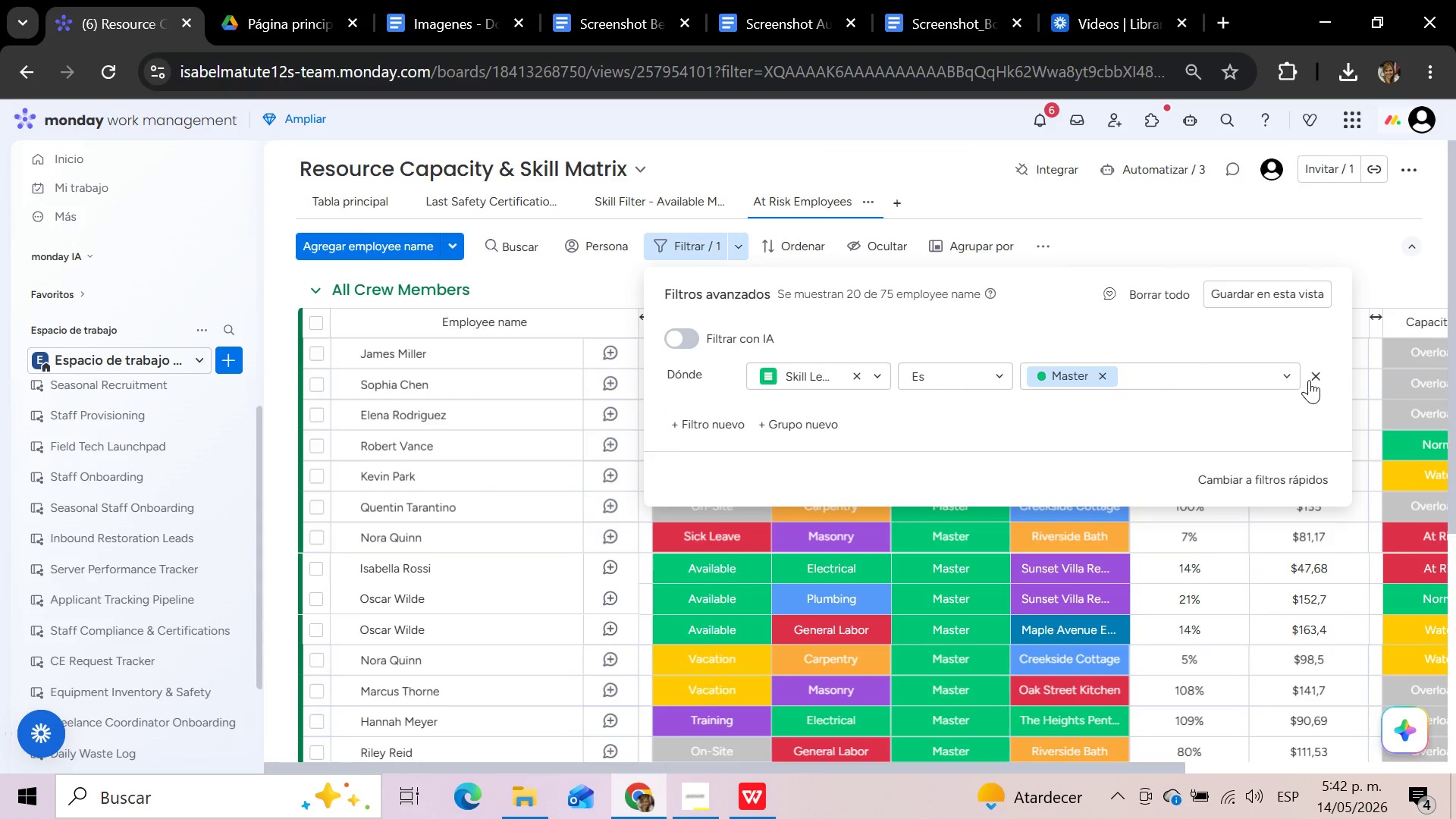 
left_click([1312, 373])
 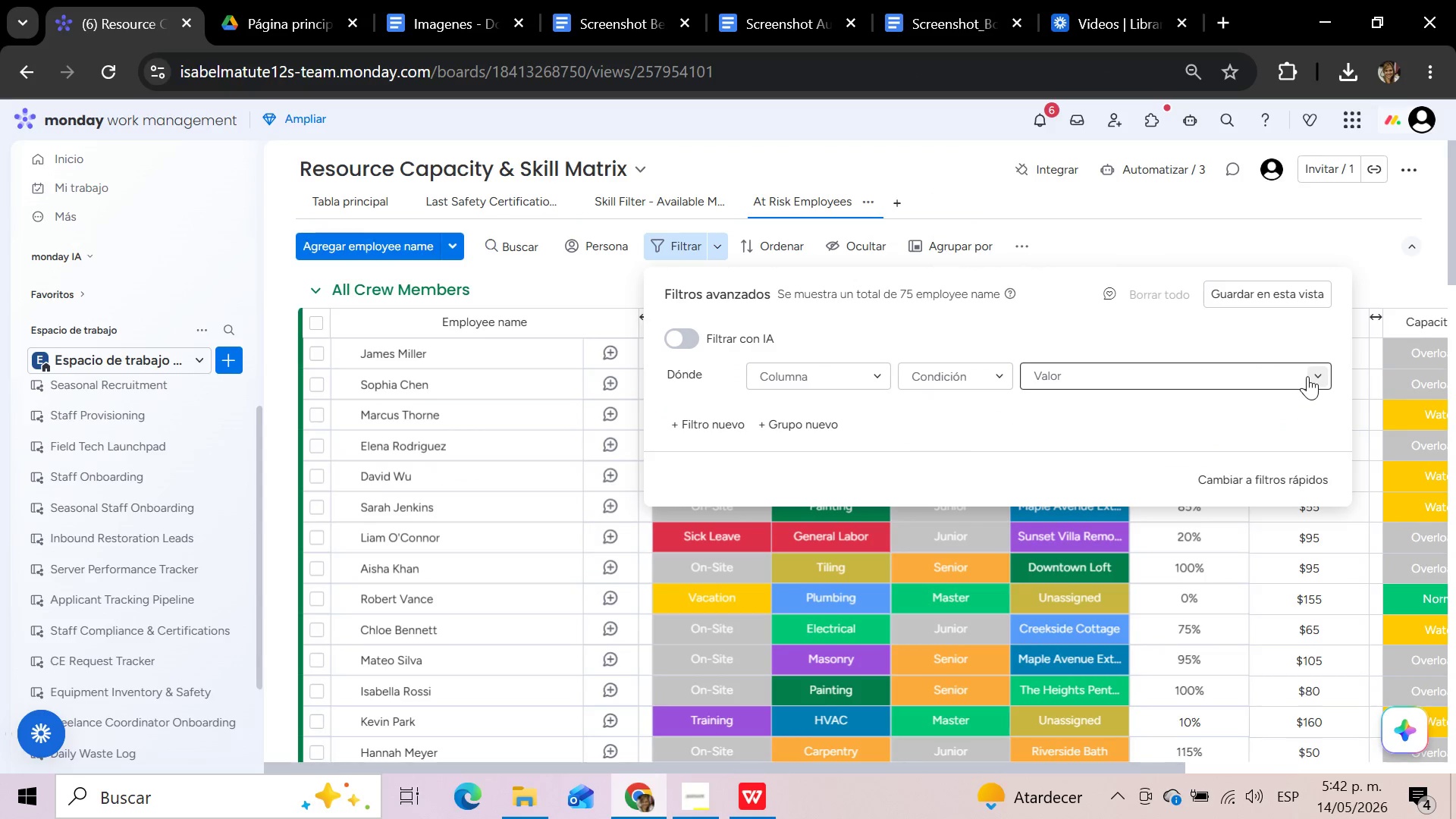 
wait(7.58)
 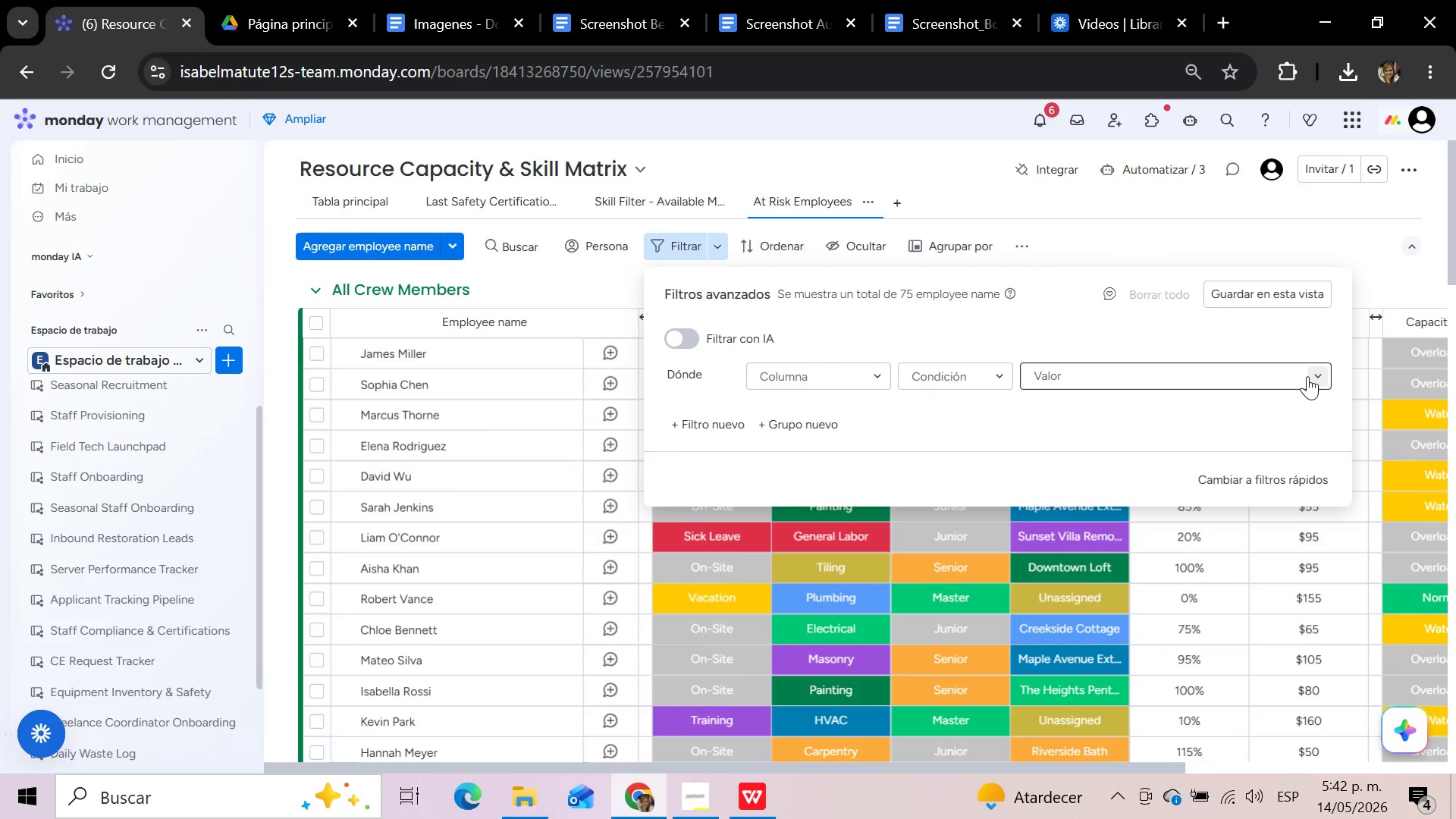 
left_click([877, 372])
 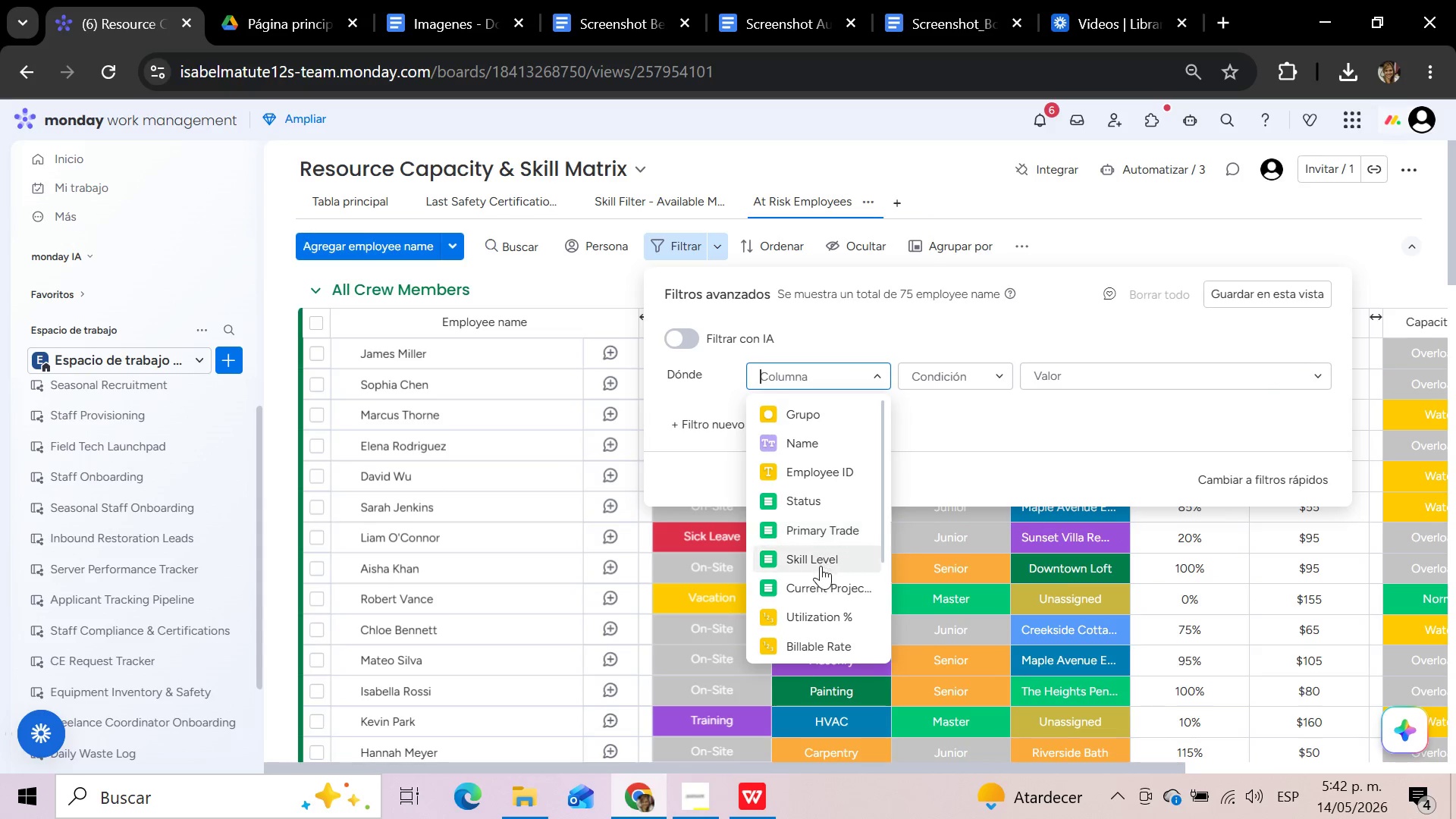 
scroll: coordinate [821, 566], scroll_direction: down, amount: 2.0
 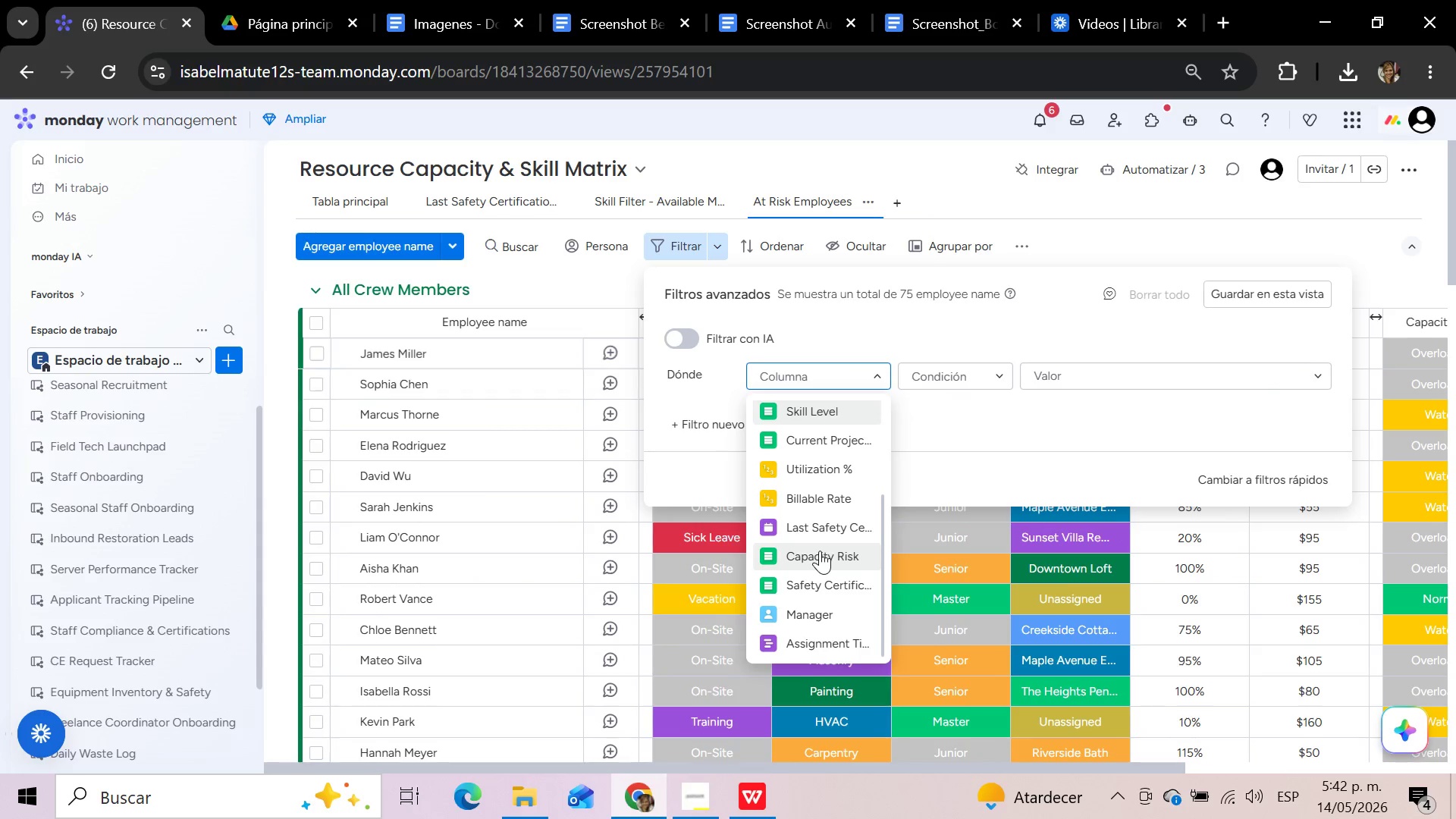 
left_click([820, 551])
 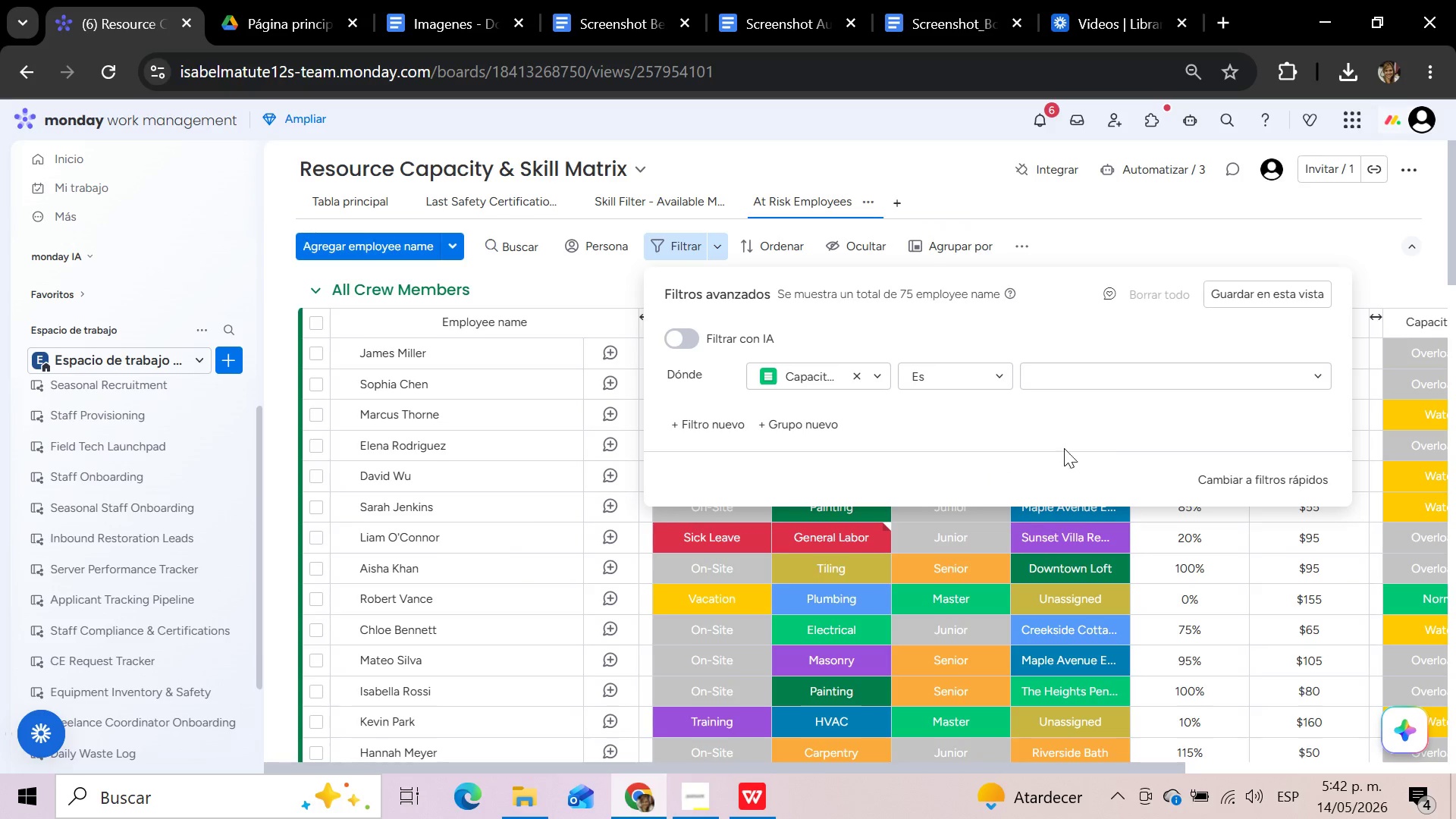 
left_click([1312, 372])
 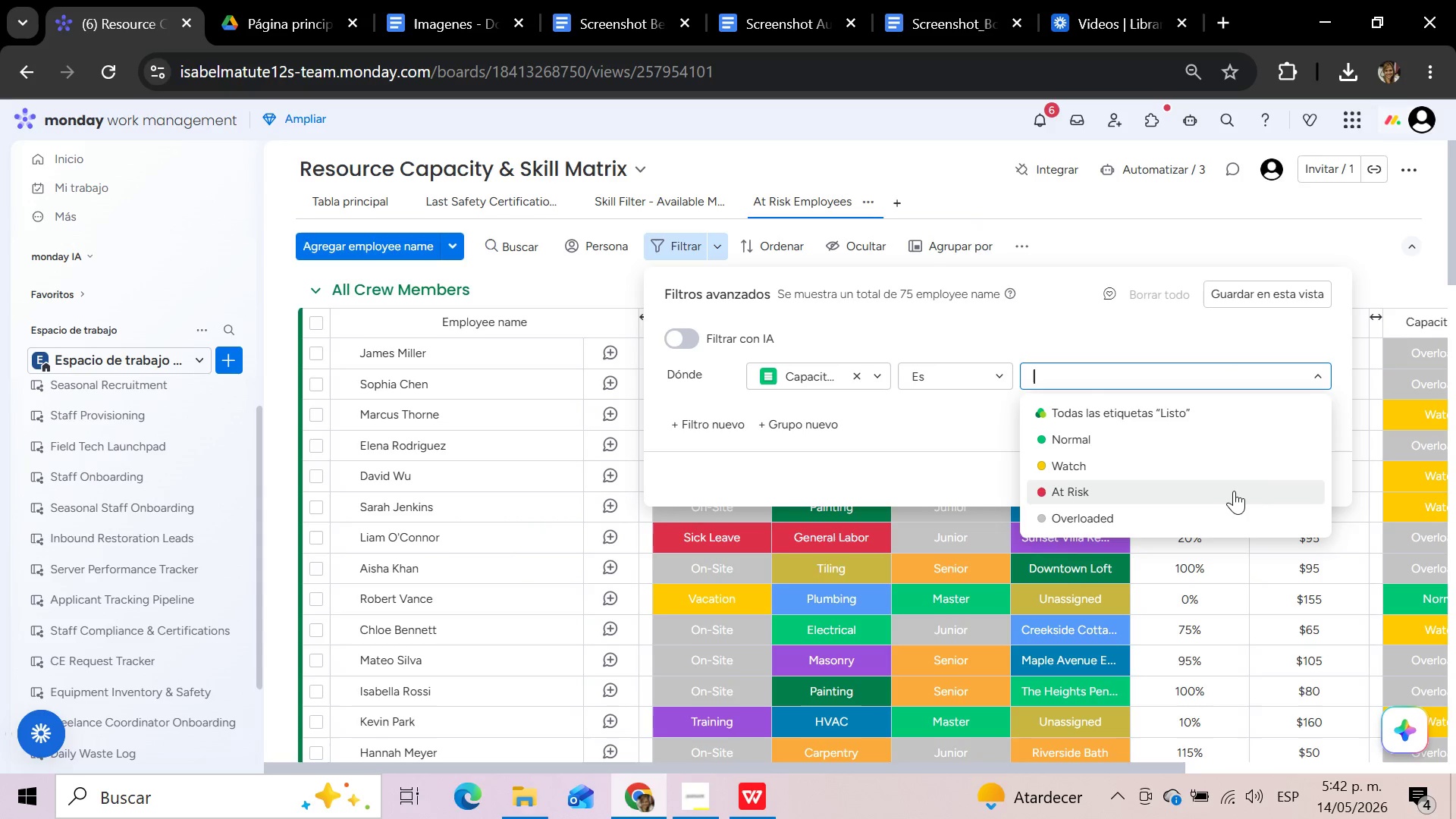 
left_click([1234, 491])
 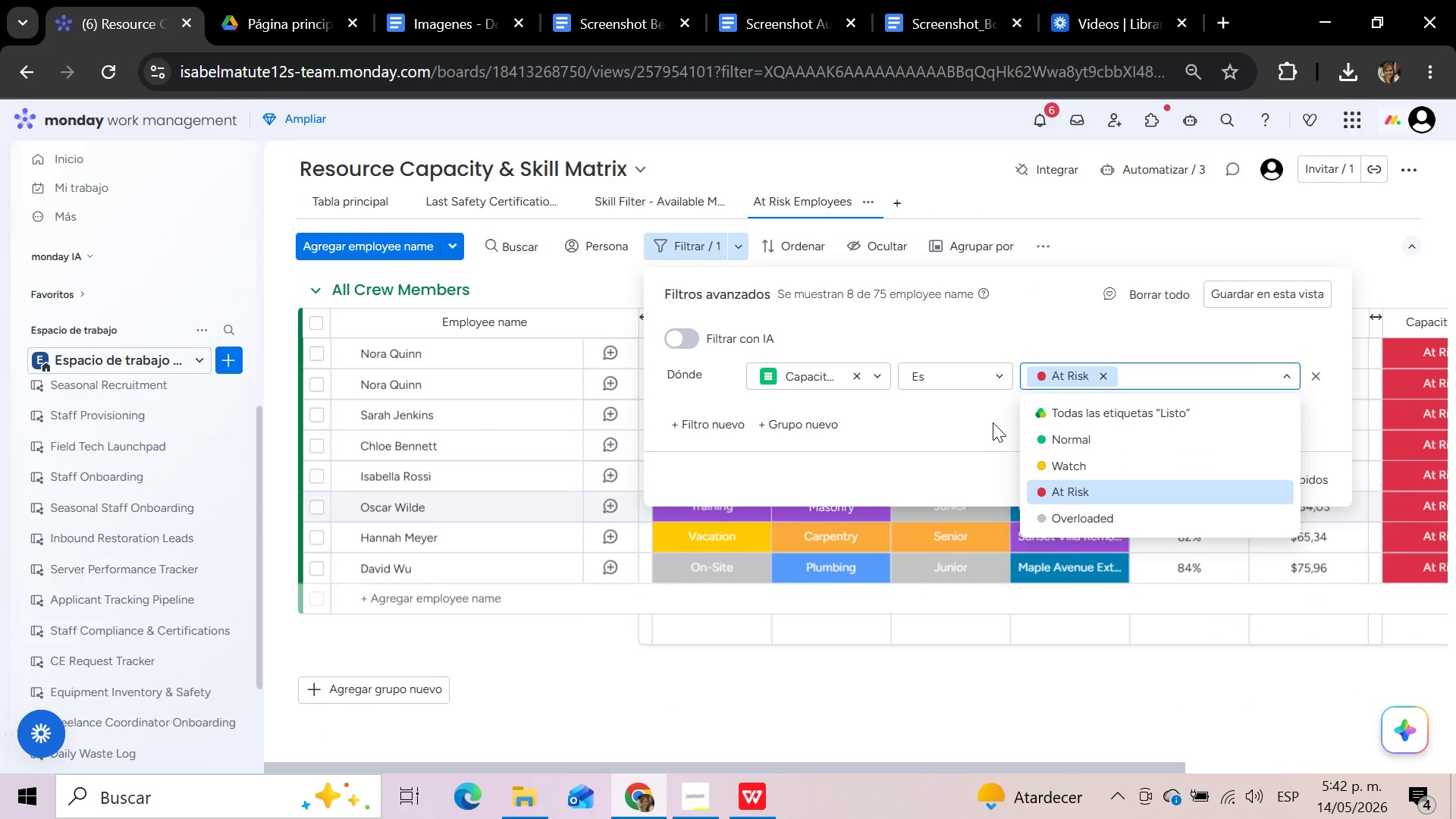 
left_click([993, 422])
 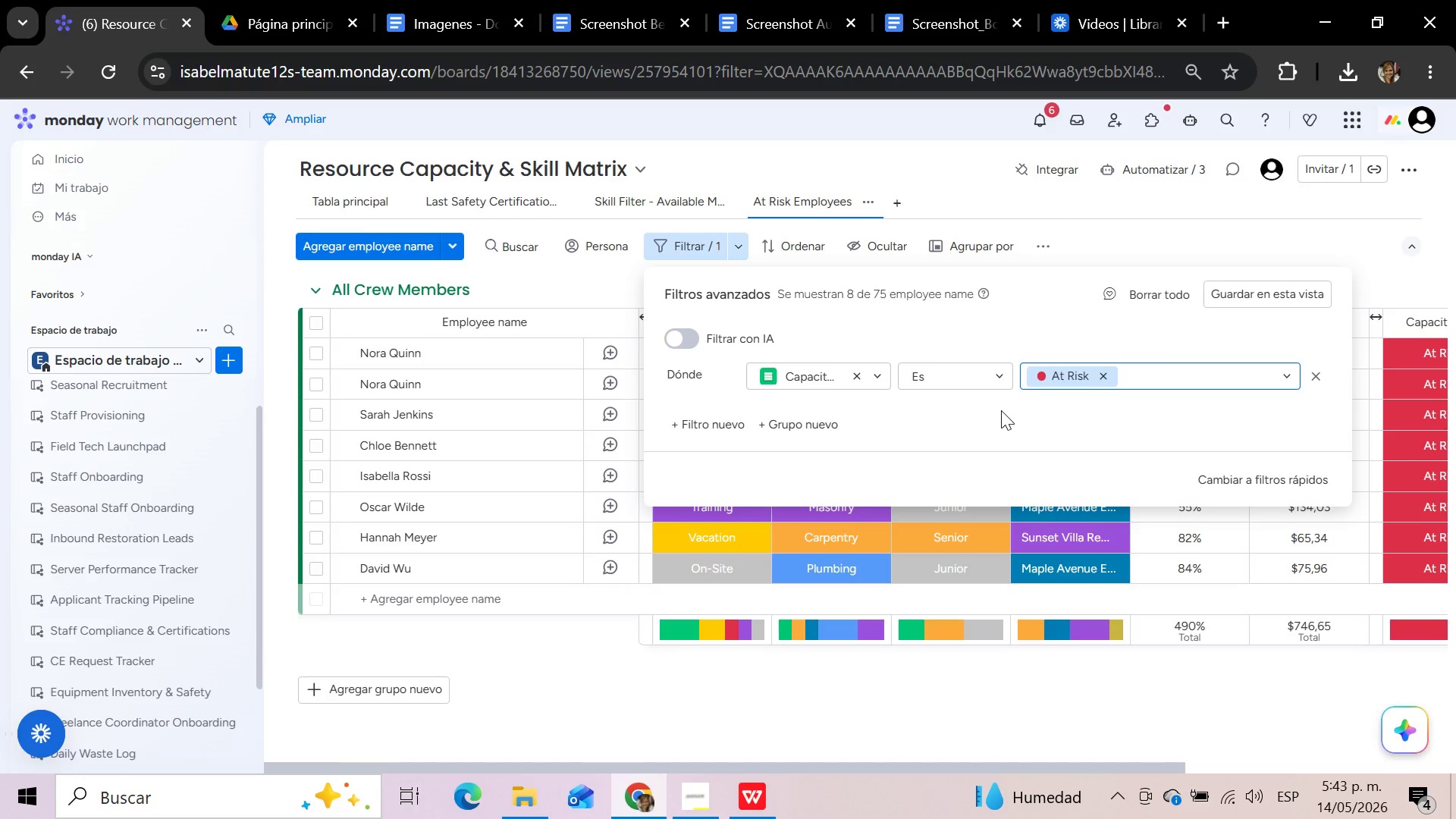 
wait(28.19)
 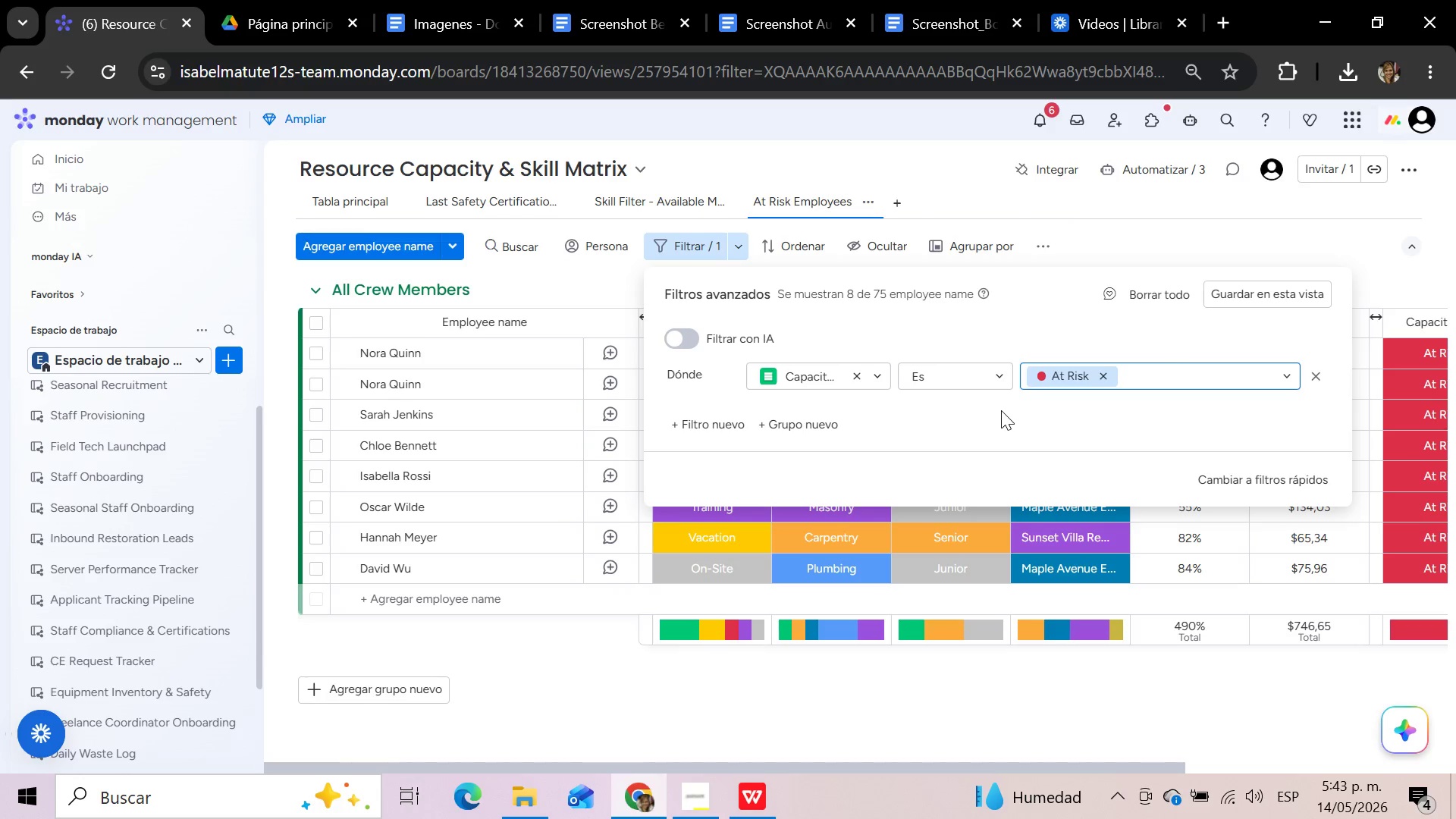 
left_click([1257, 297])
 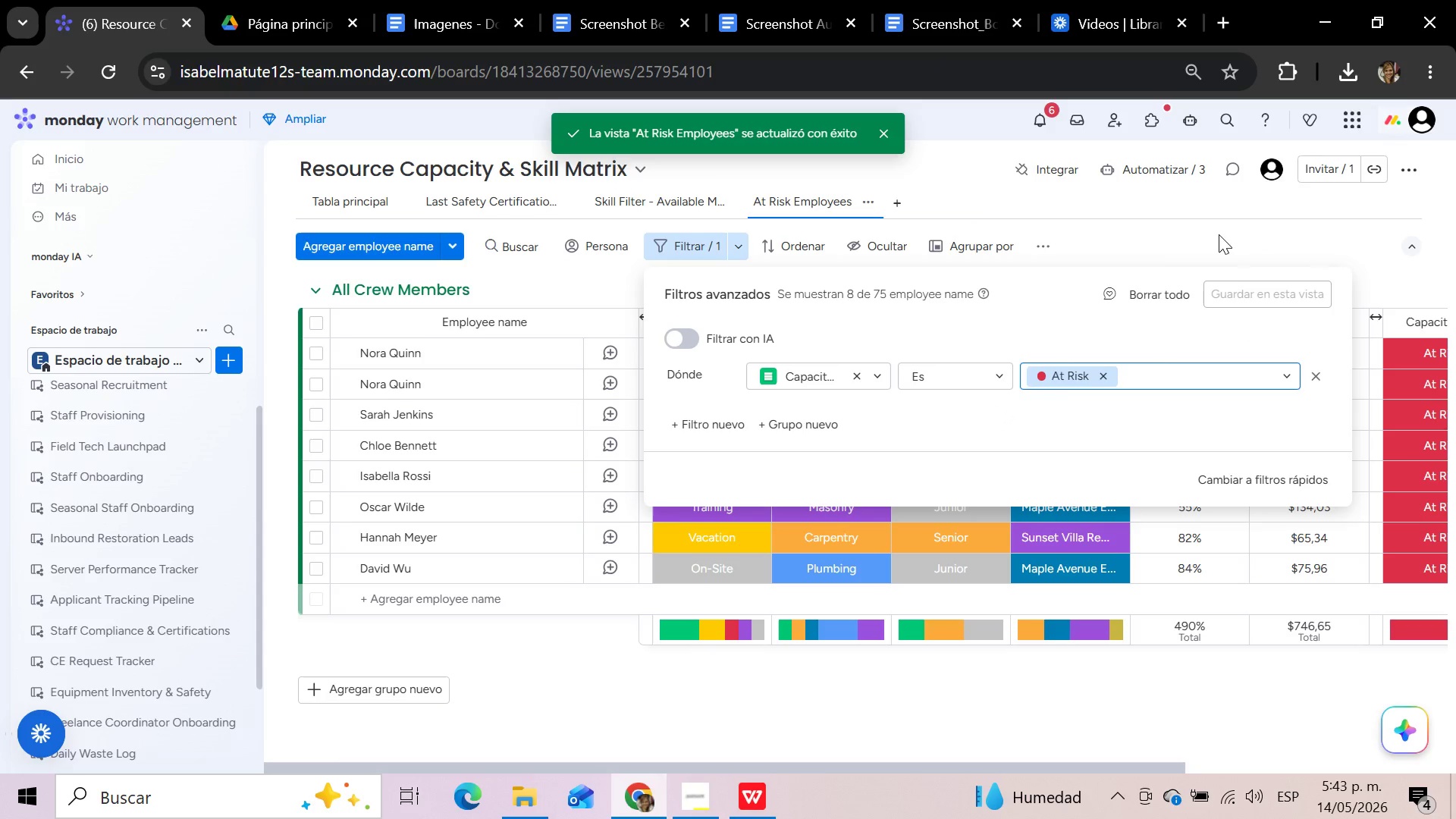 
double_click([1219, 234])
 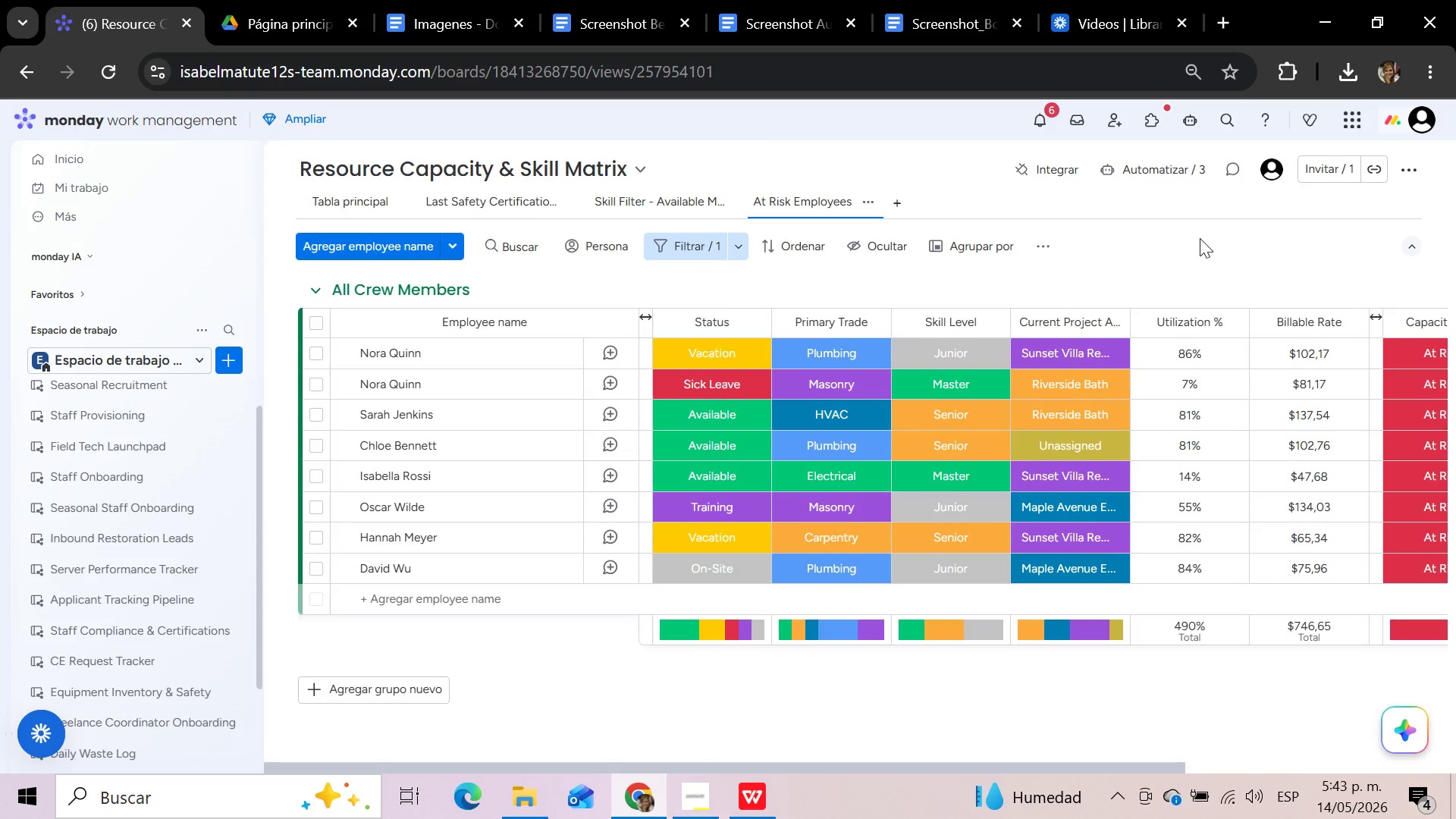 
wait(16.11)
 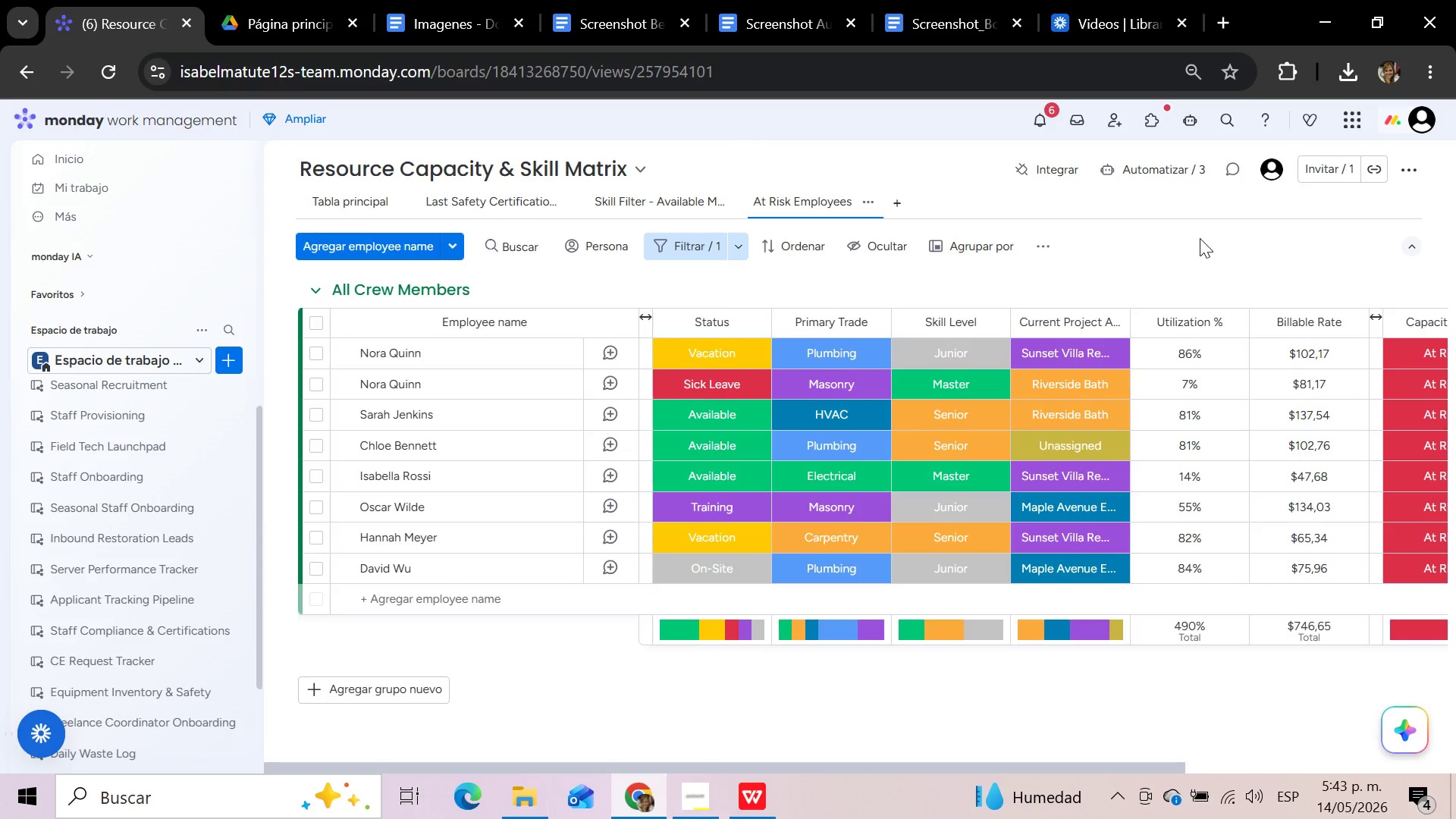 
left_click([758, 321])
 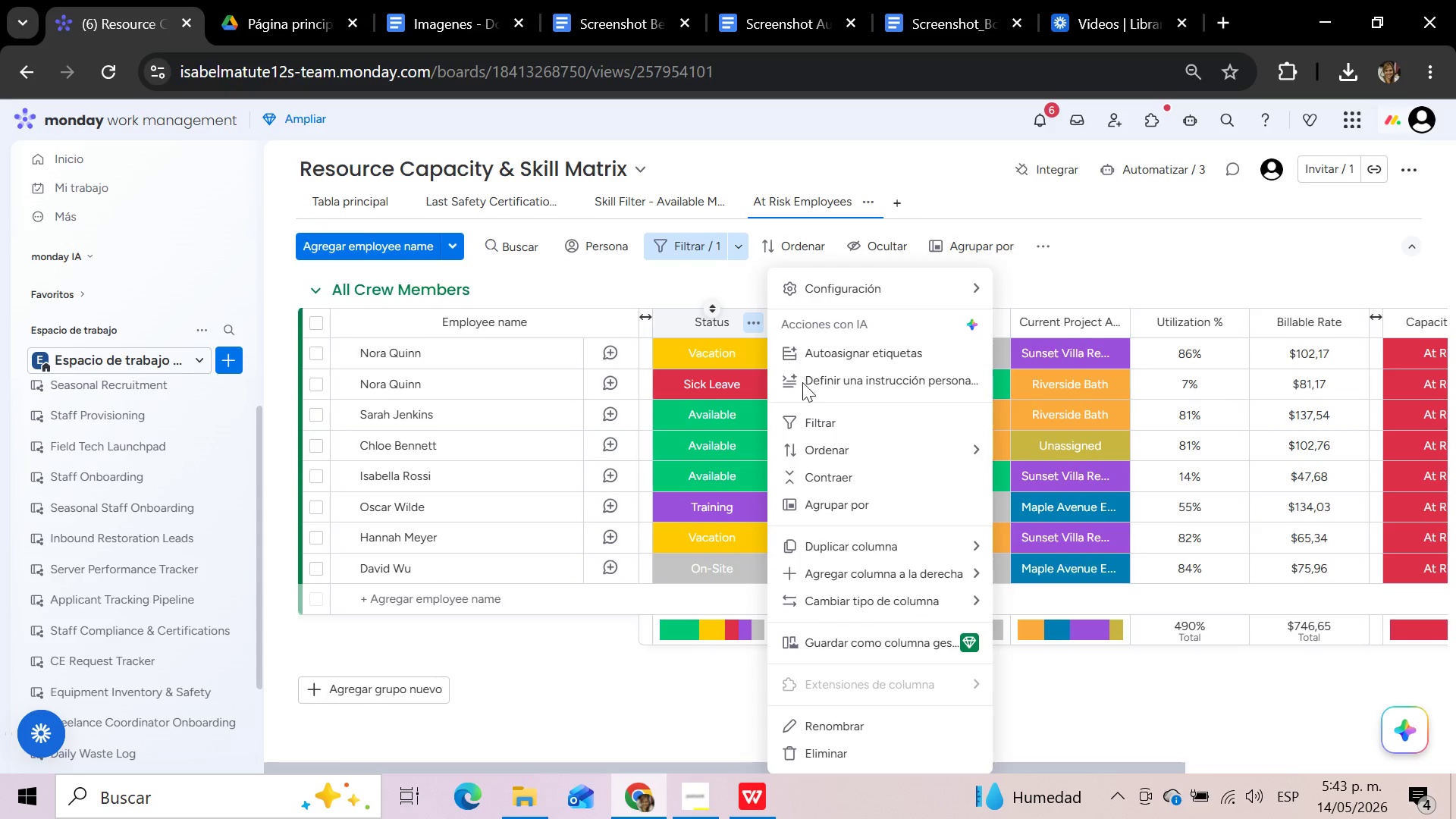 
left_click([857, 484])
 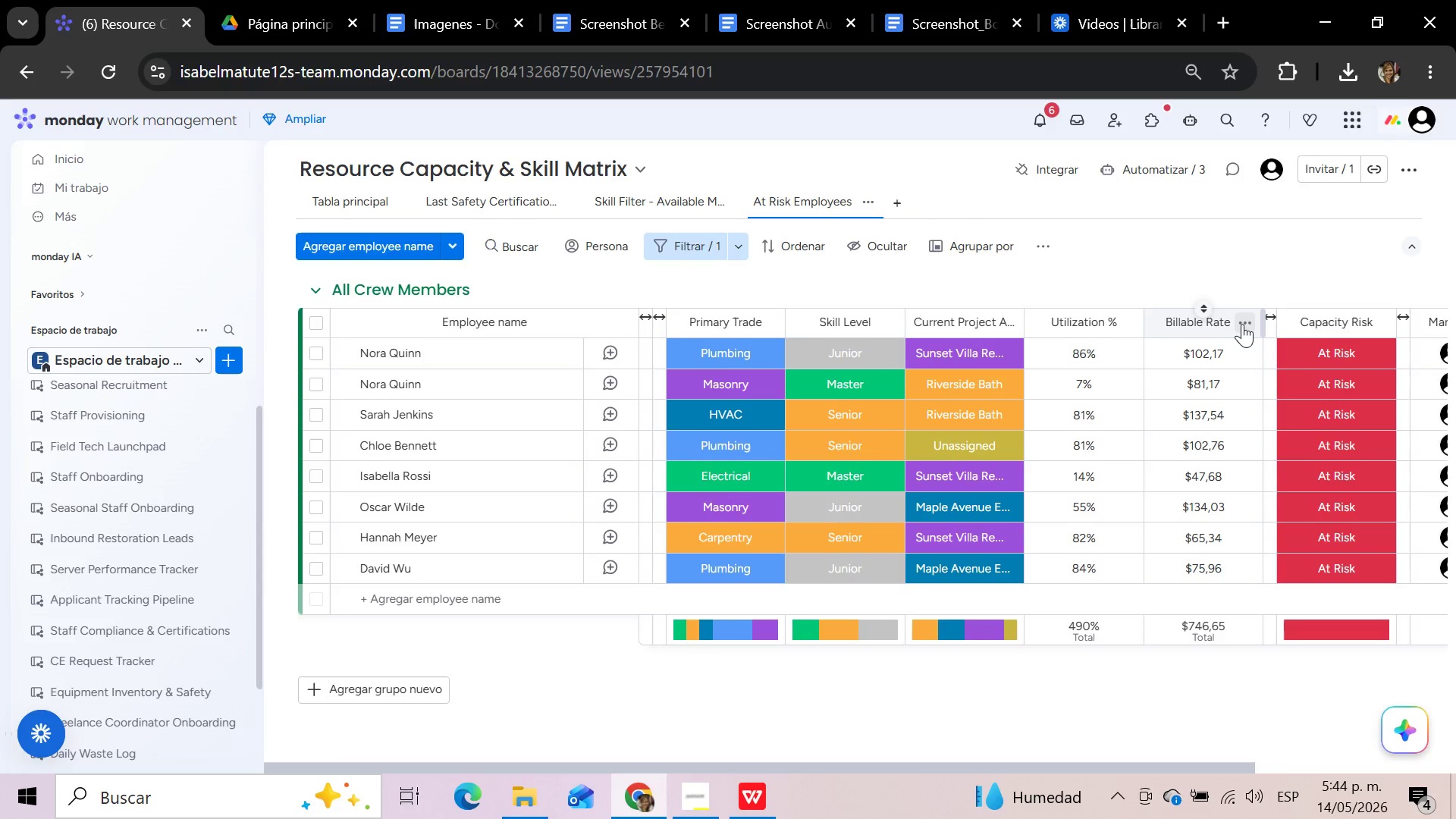 
wait(25.34)
 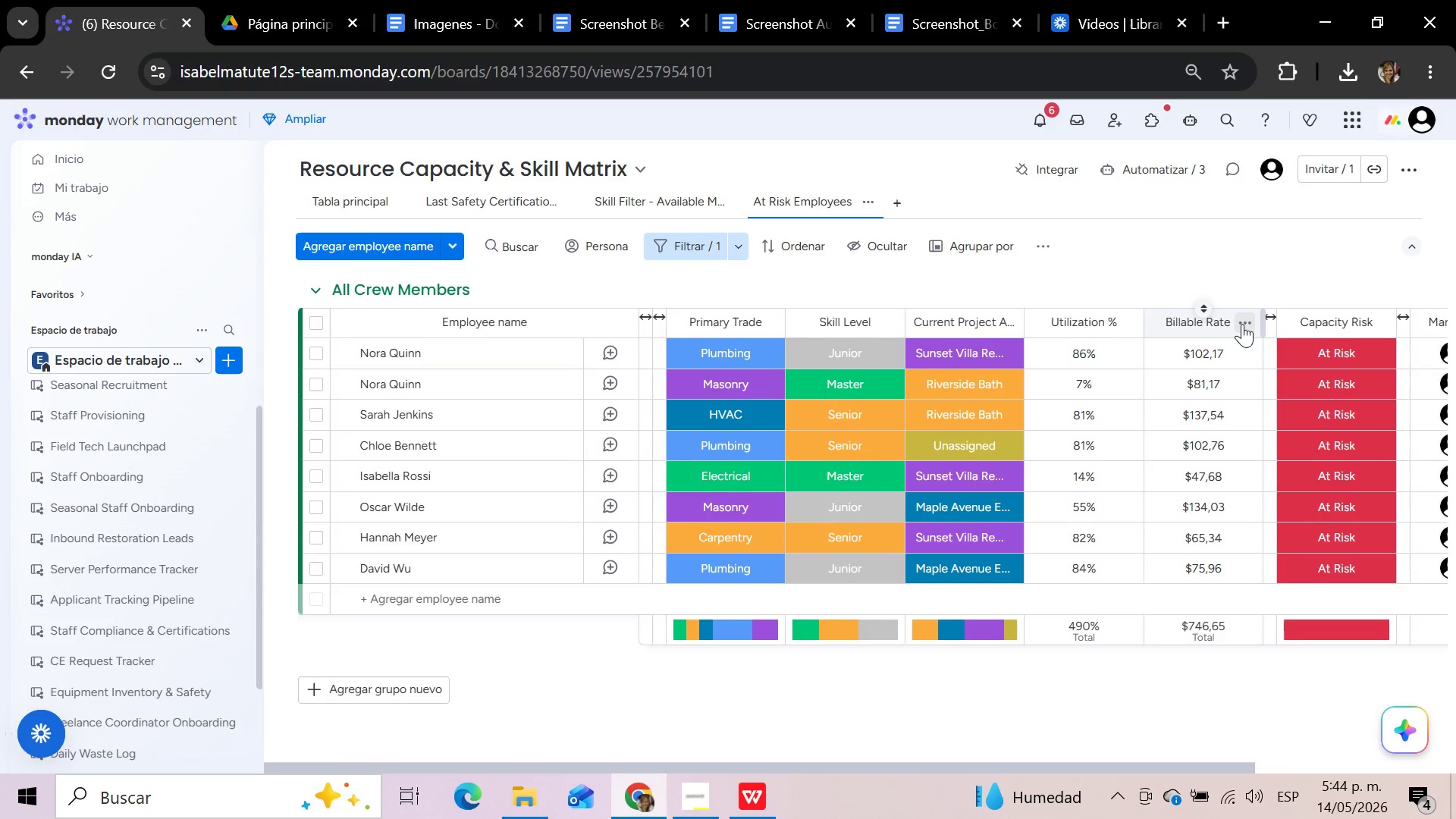 
left_click([1247, 321])
 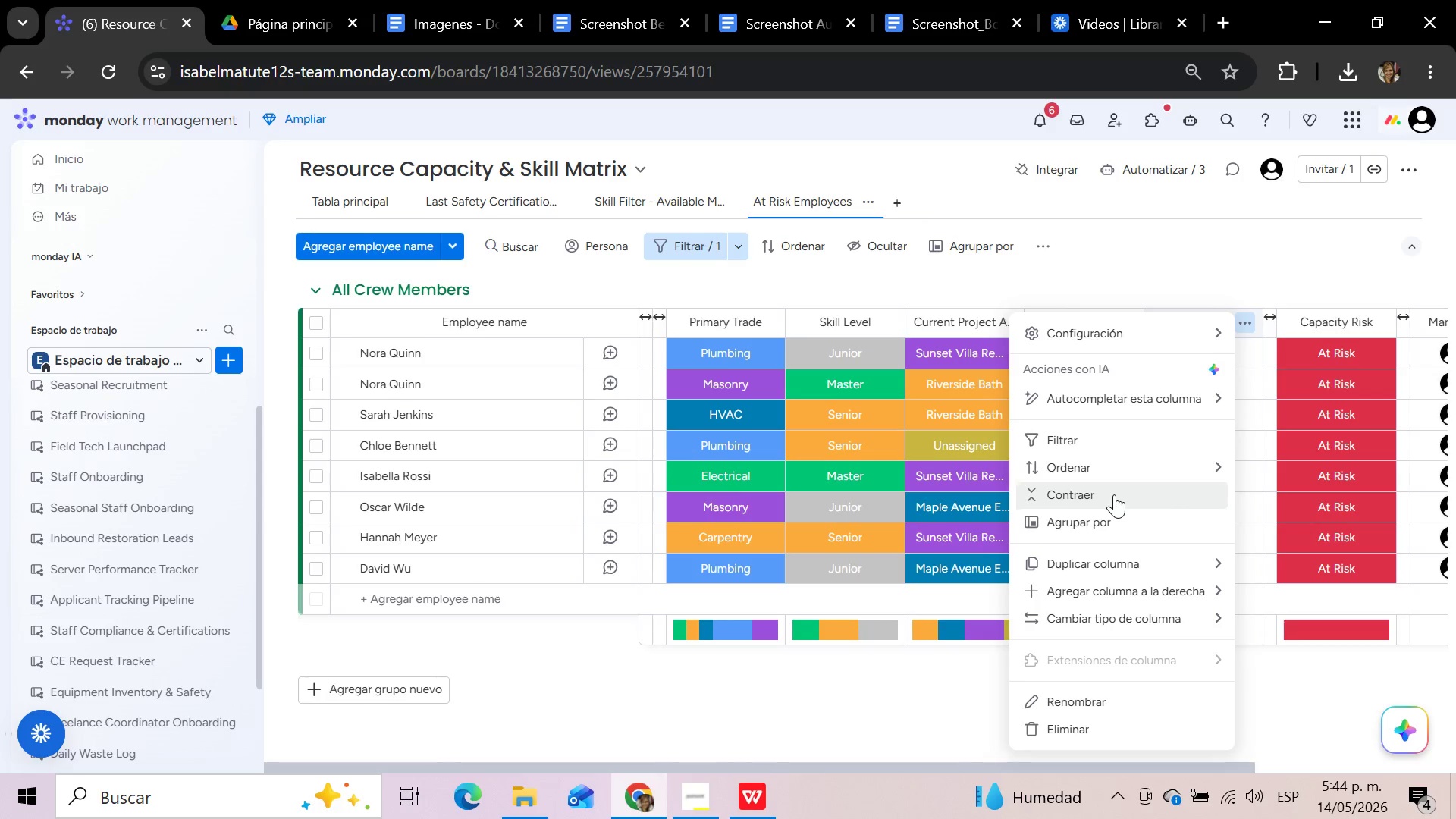 
wait(5.28)
 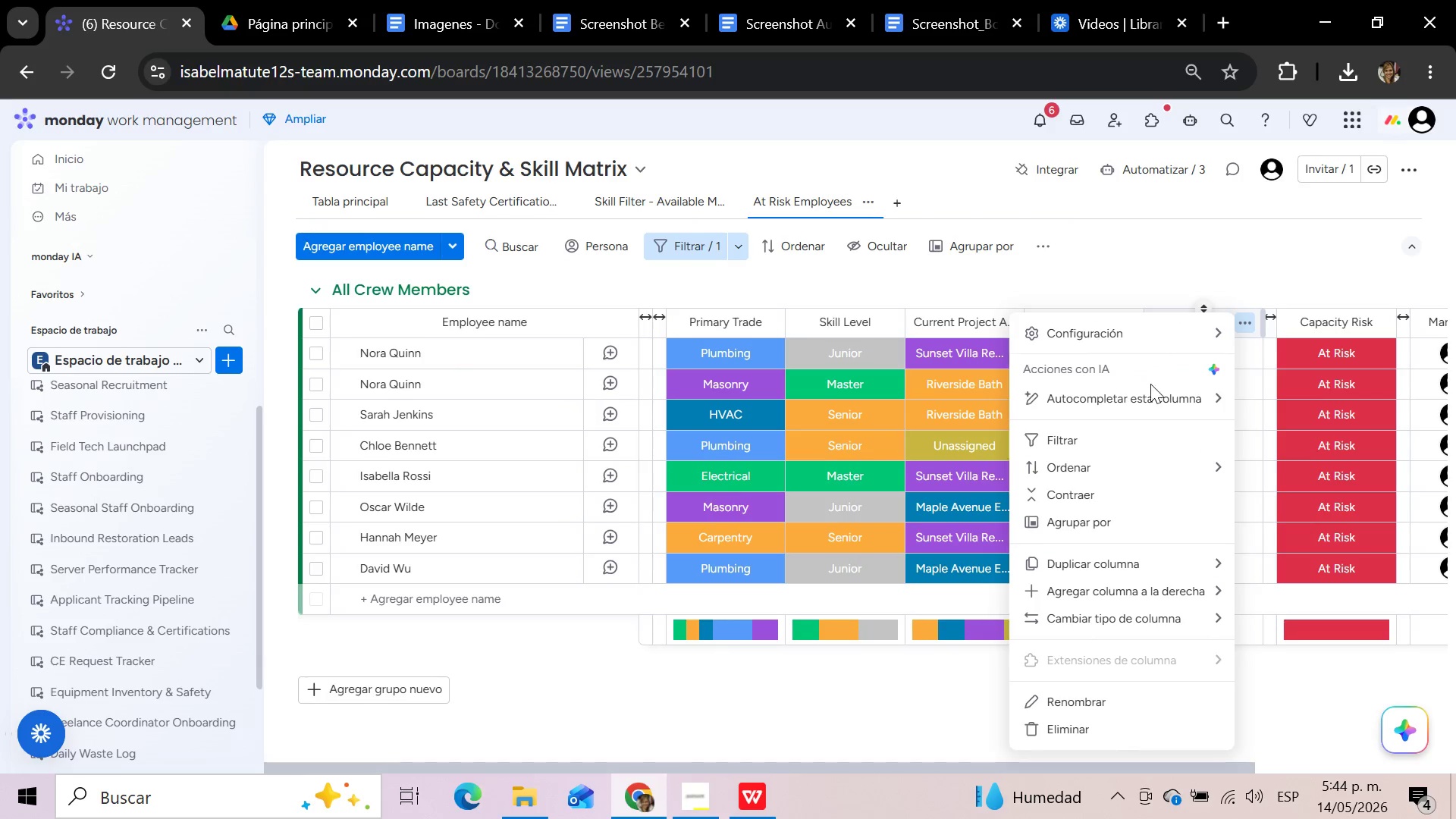 
left_click([1114, 494])
 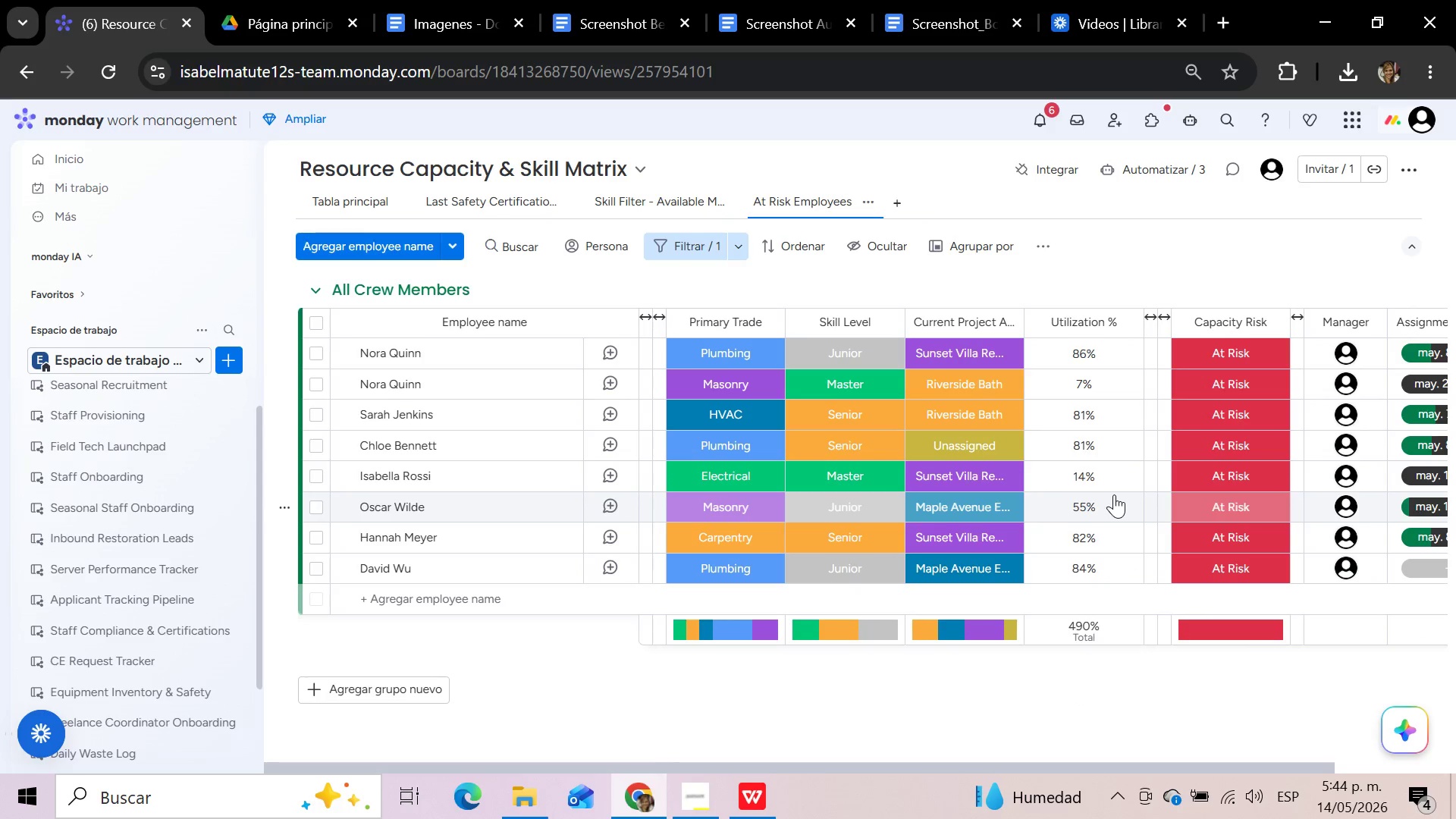 
wait(11.17)
 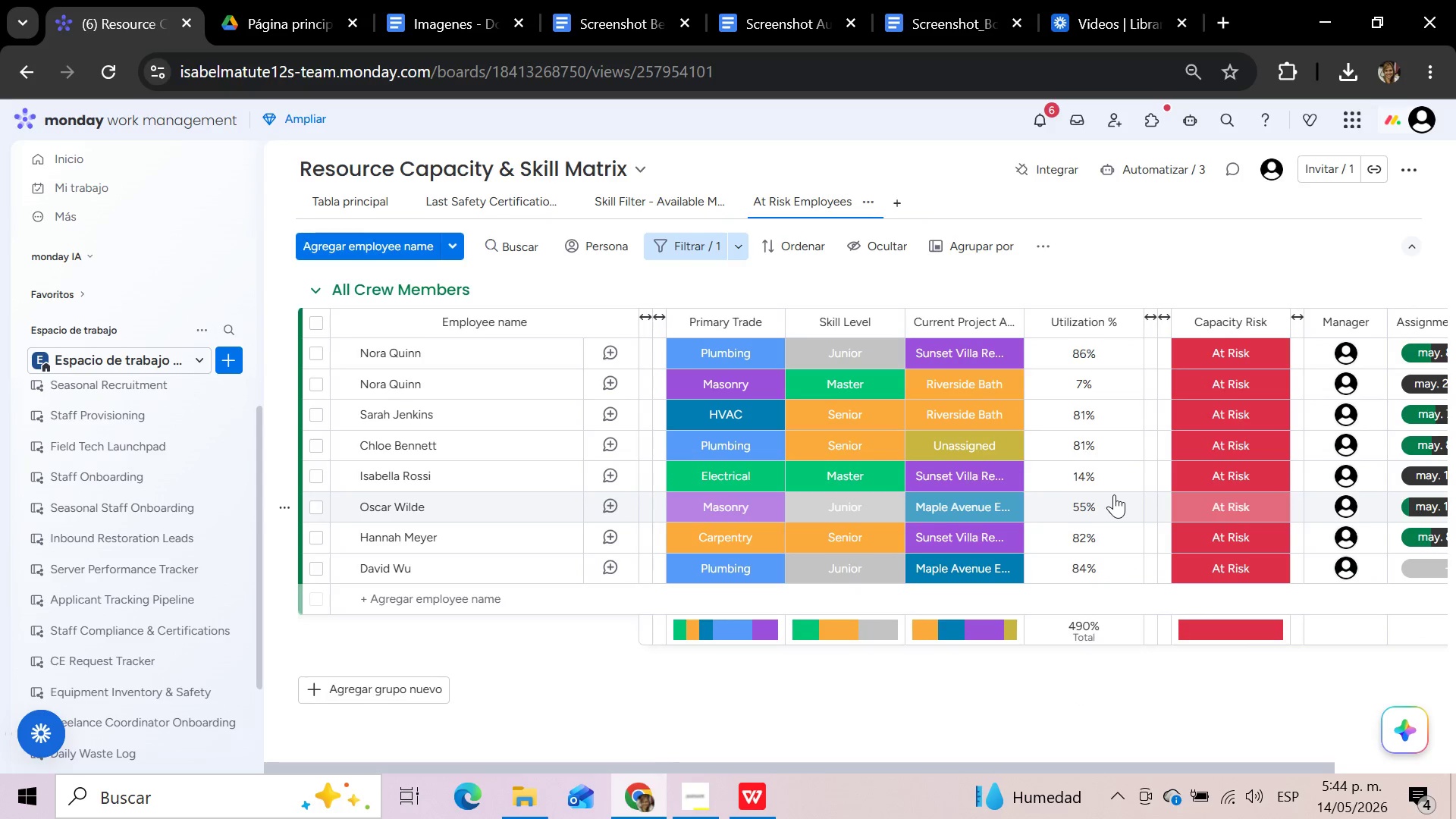 
mouse_move([1141, 327])
 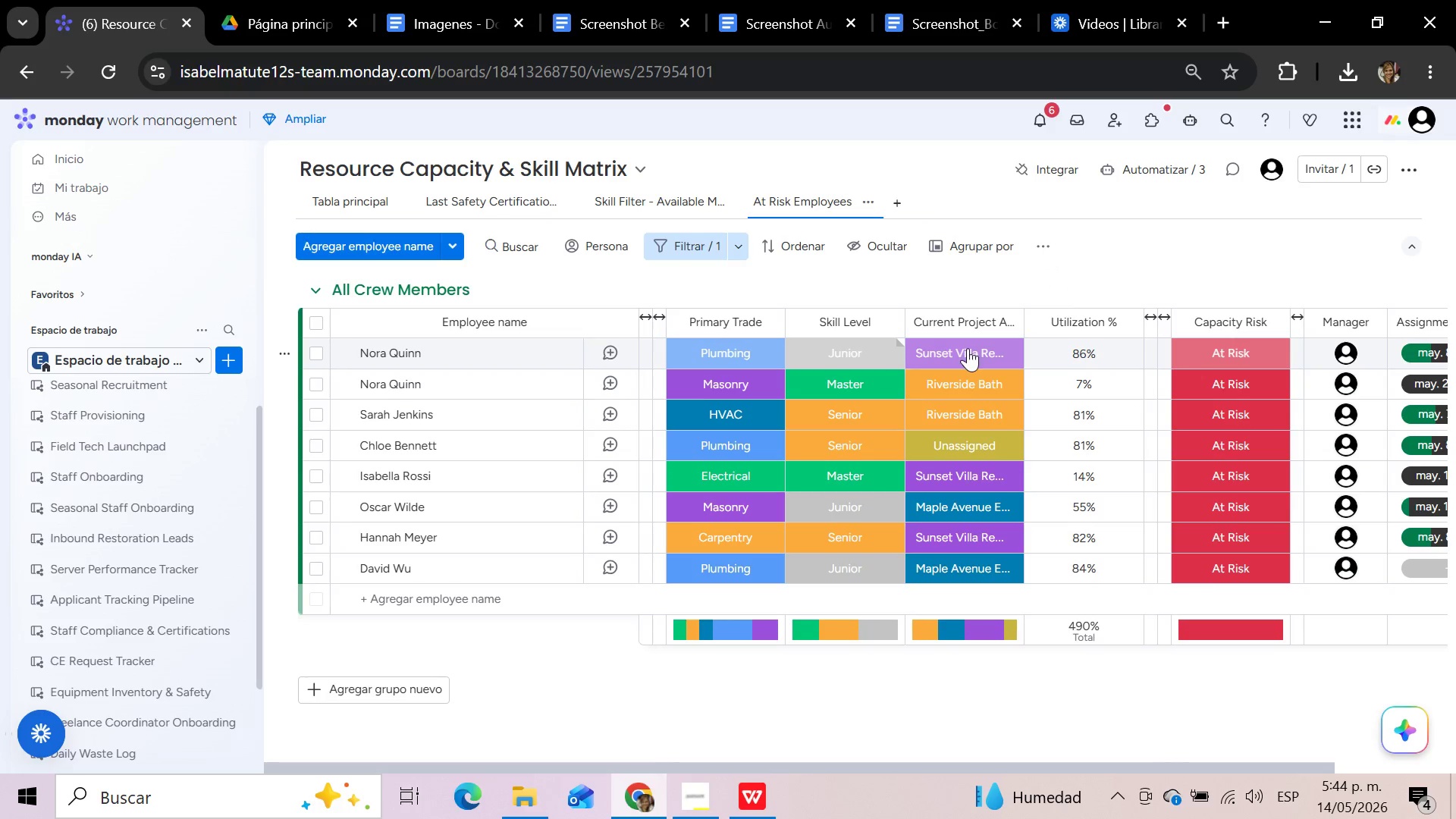 
mouse_move([1105, 353])
 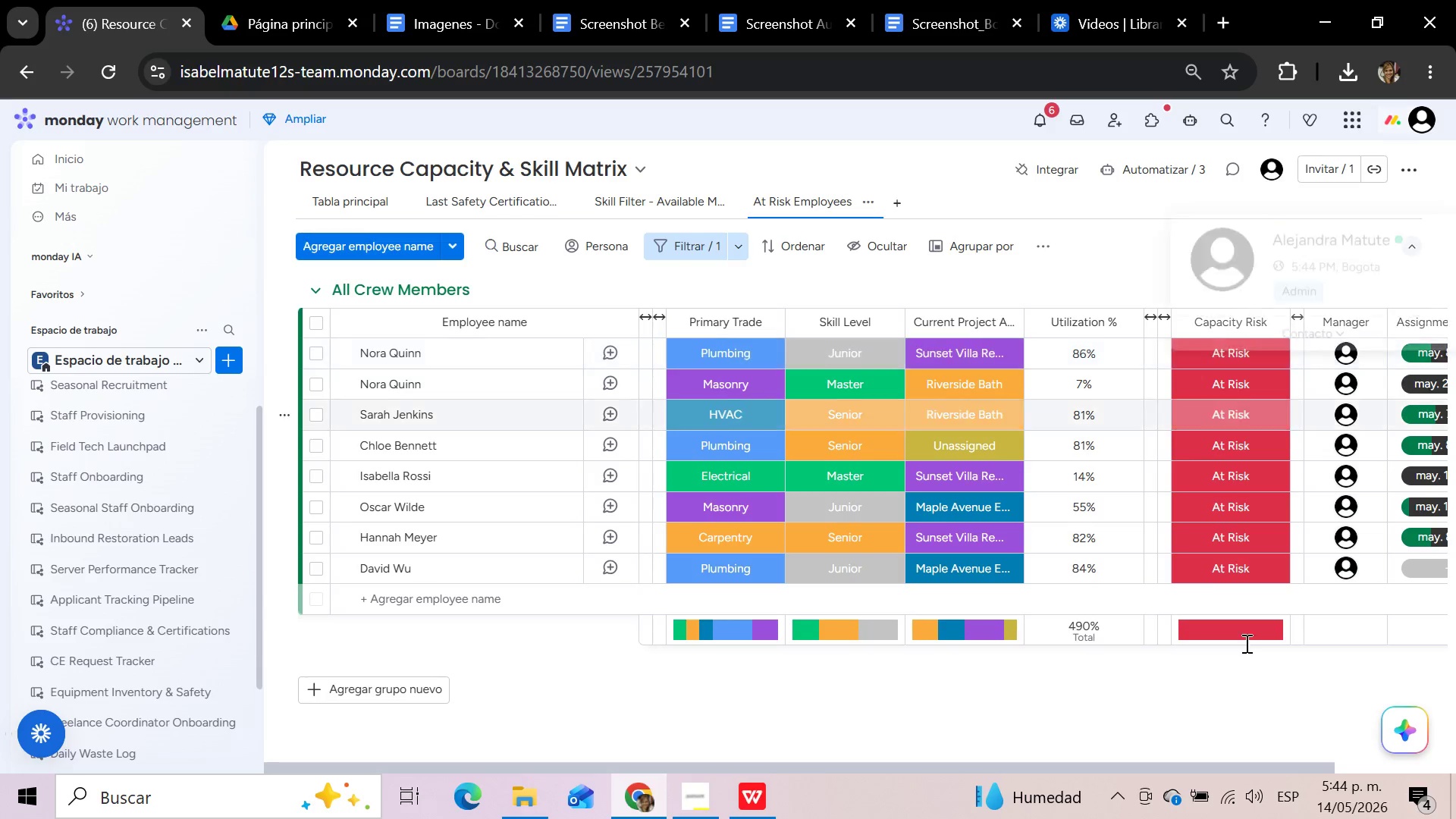 
left_click_drag(start_coordinate=[1080, 768], to_coordinate=[1320, 745])
 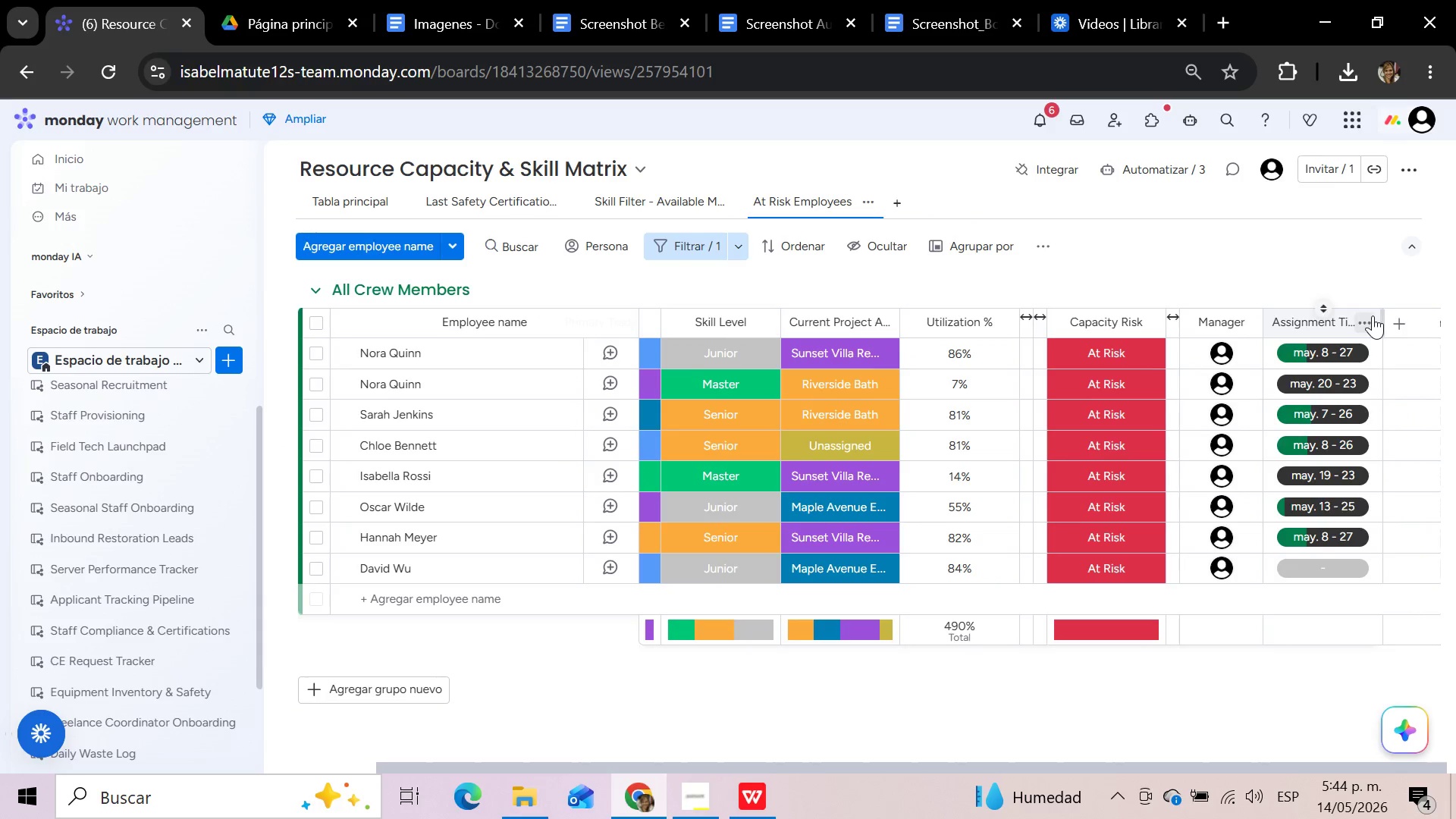 
left_click([1370, 315])
 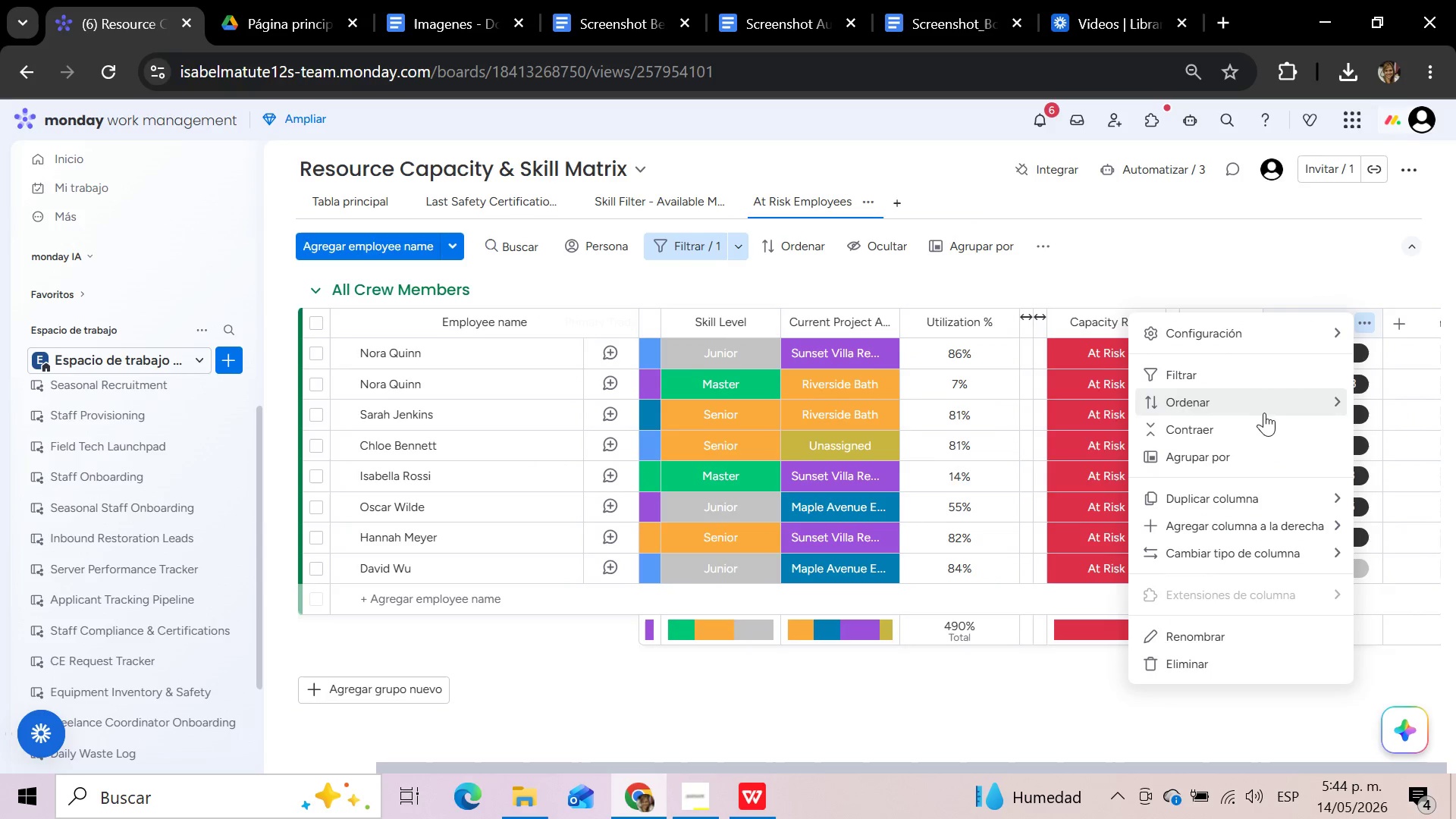 
left_click([1257, 422])
 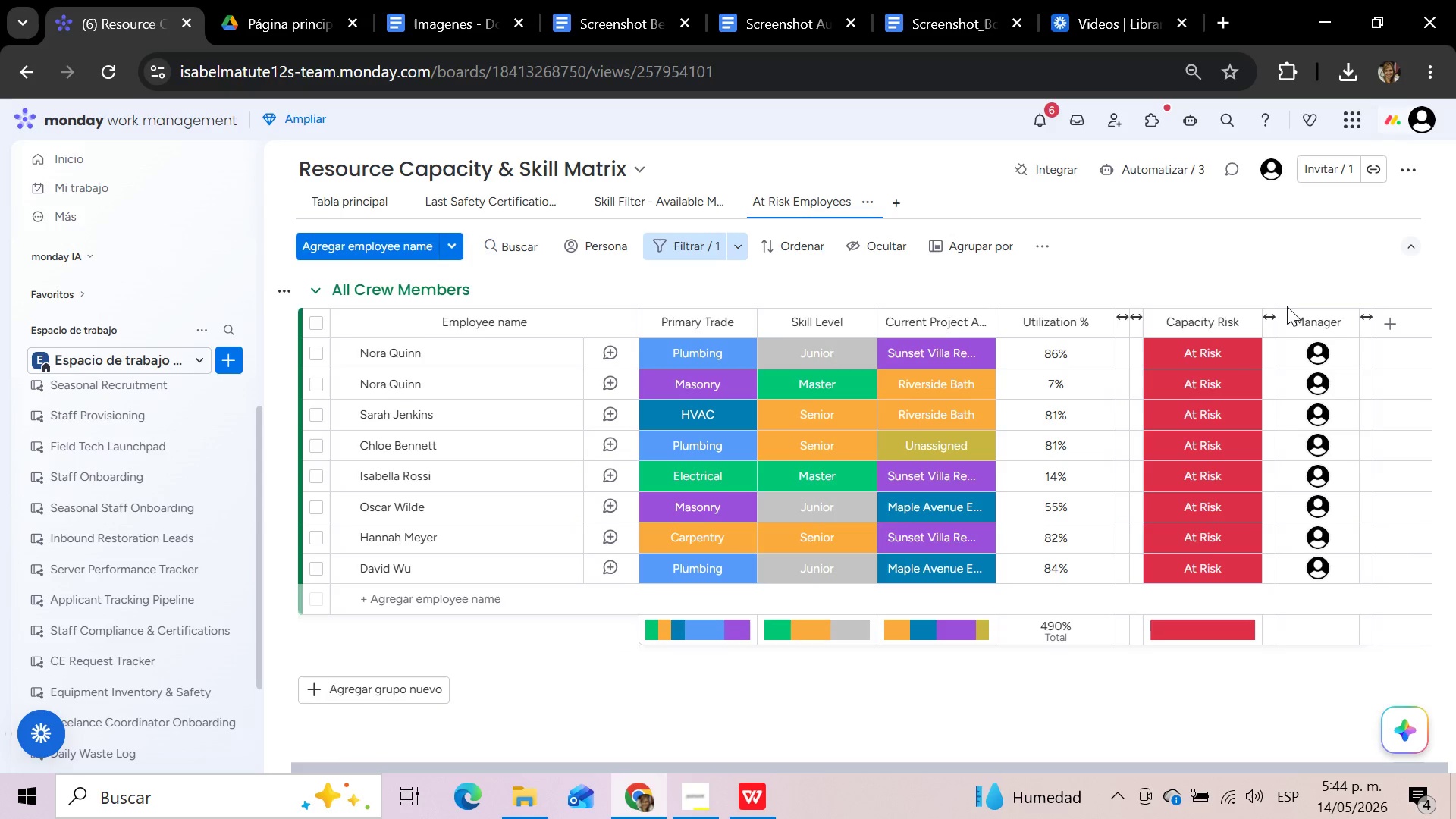 
wait(6.91)
 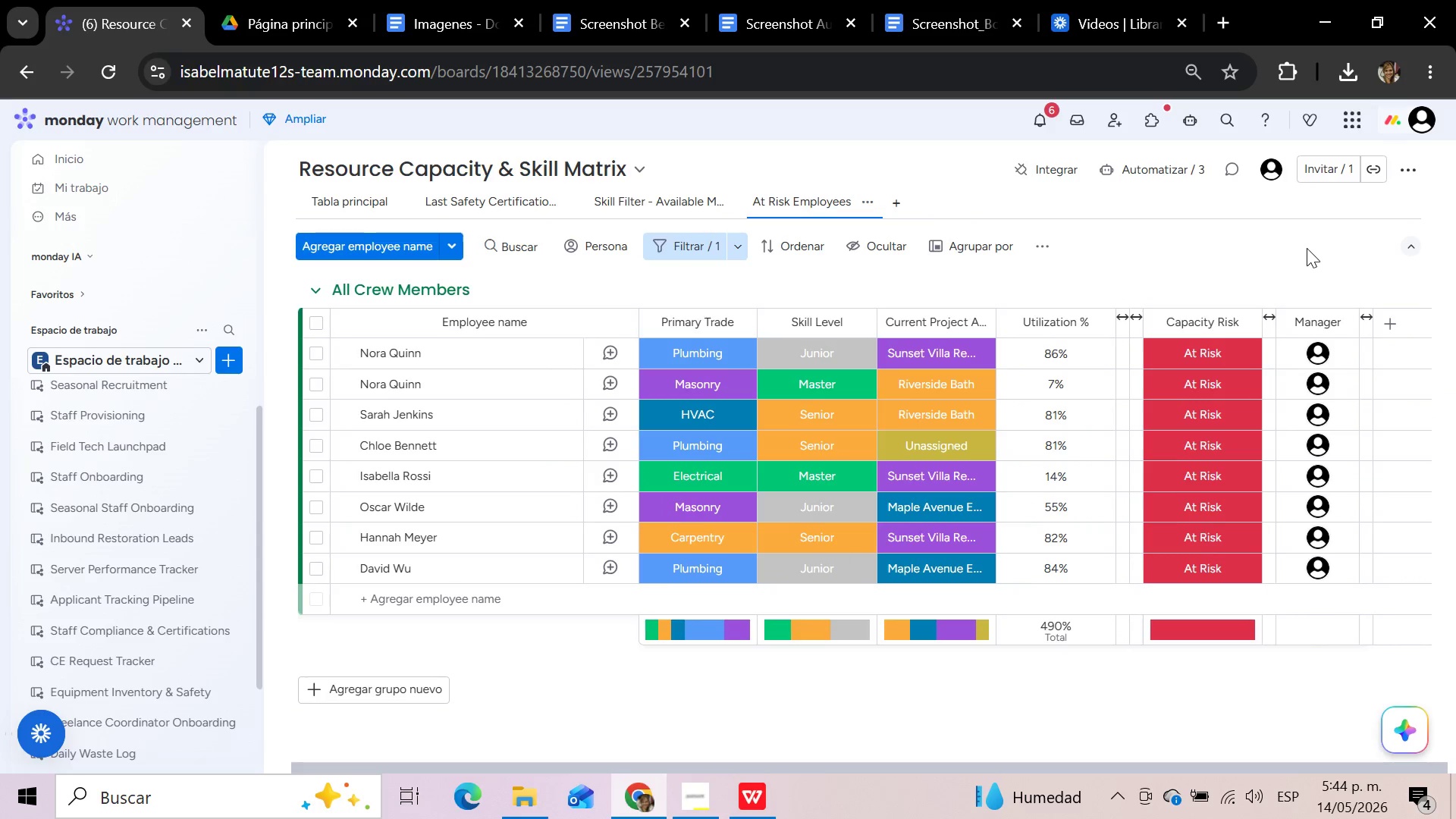 
left_click_drag(start_coordinate=[1012, 767], to_coordinate=[703, 778])
 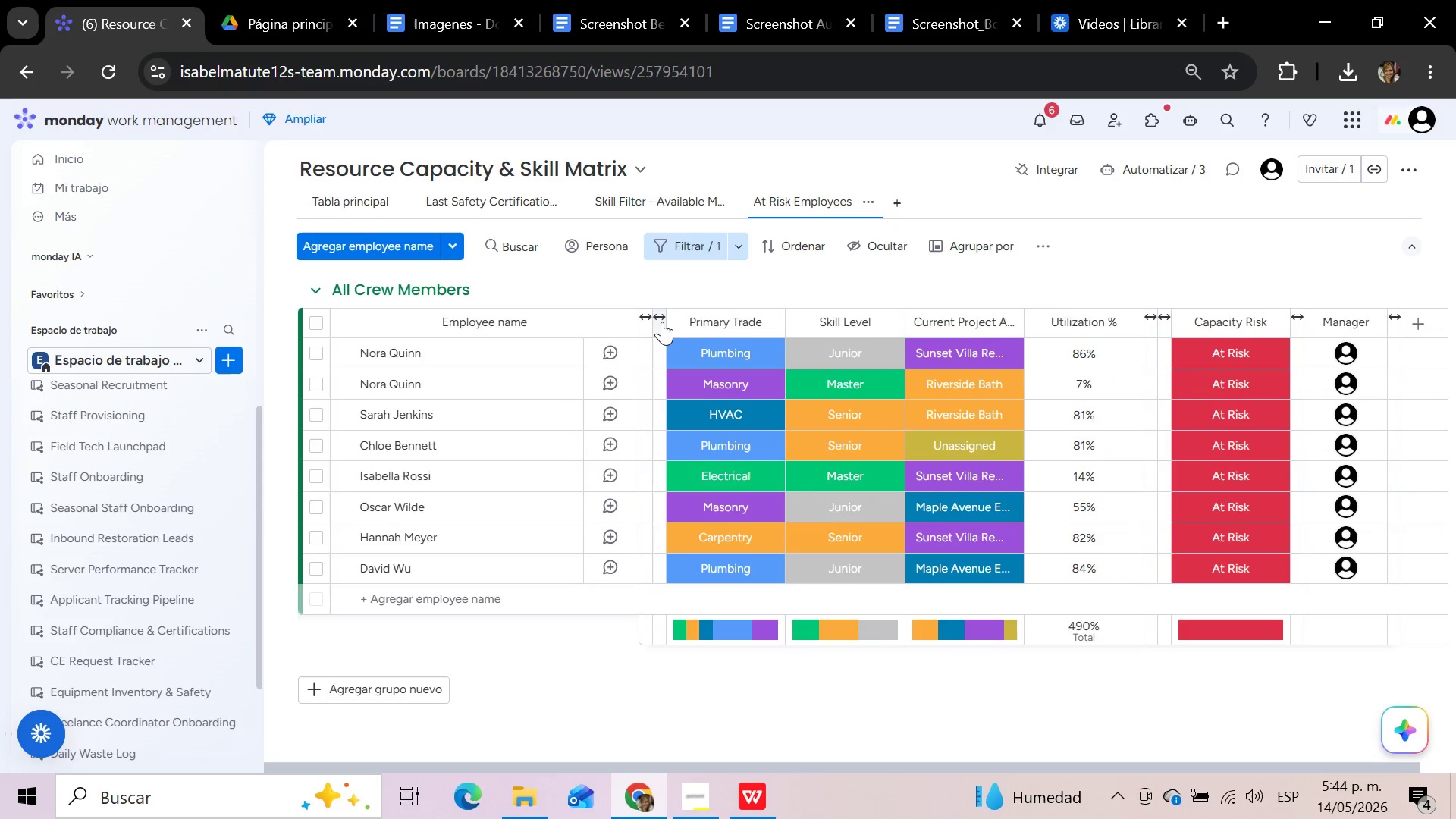 
left_click([660, 321])
 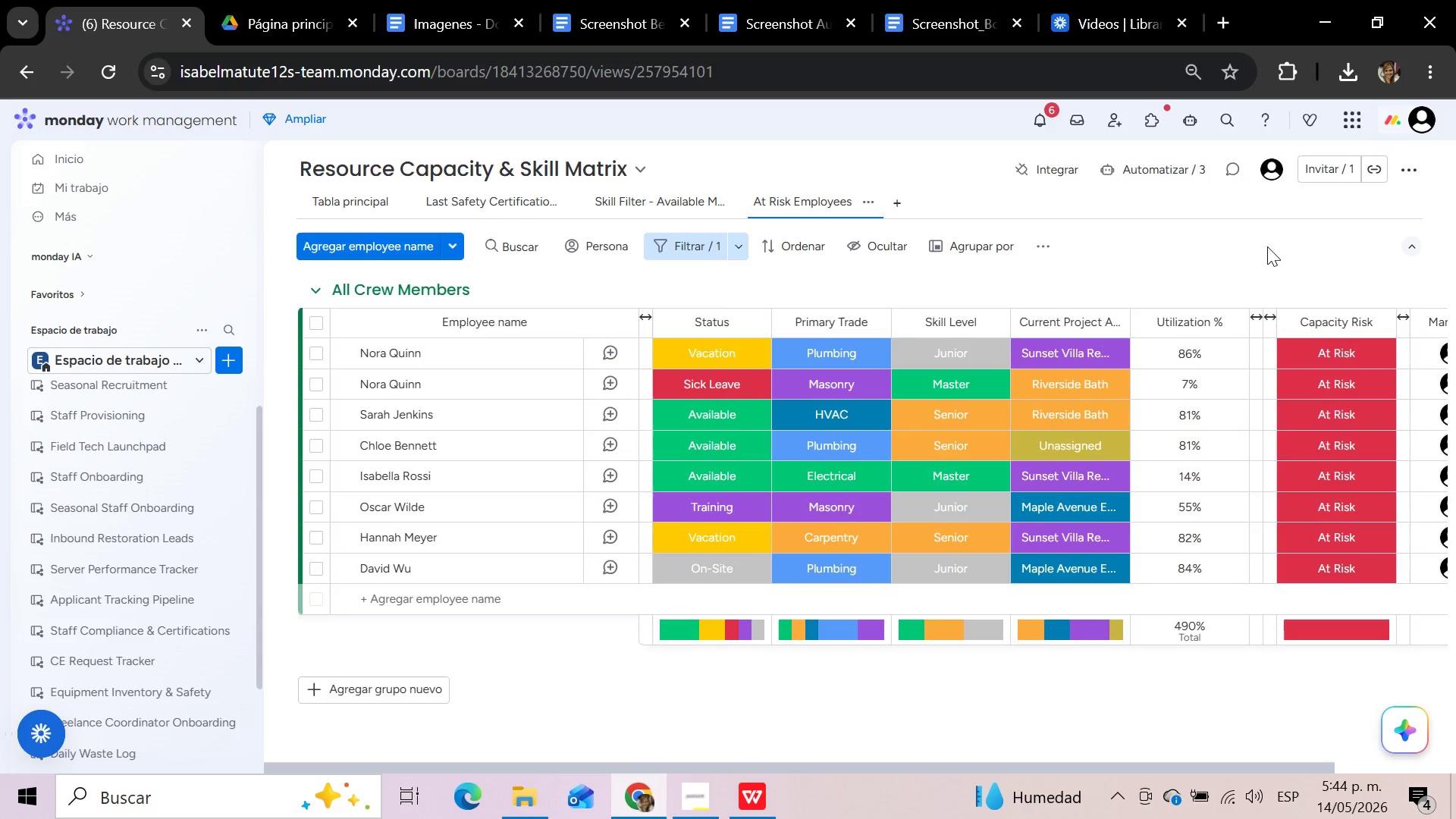 
scroll: coordinate [1267, 246], scroll_direction: up, amount: 3.0
 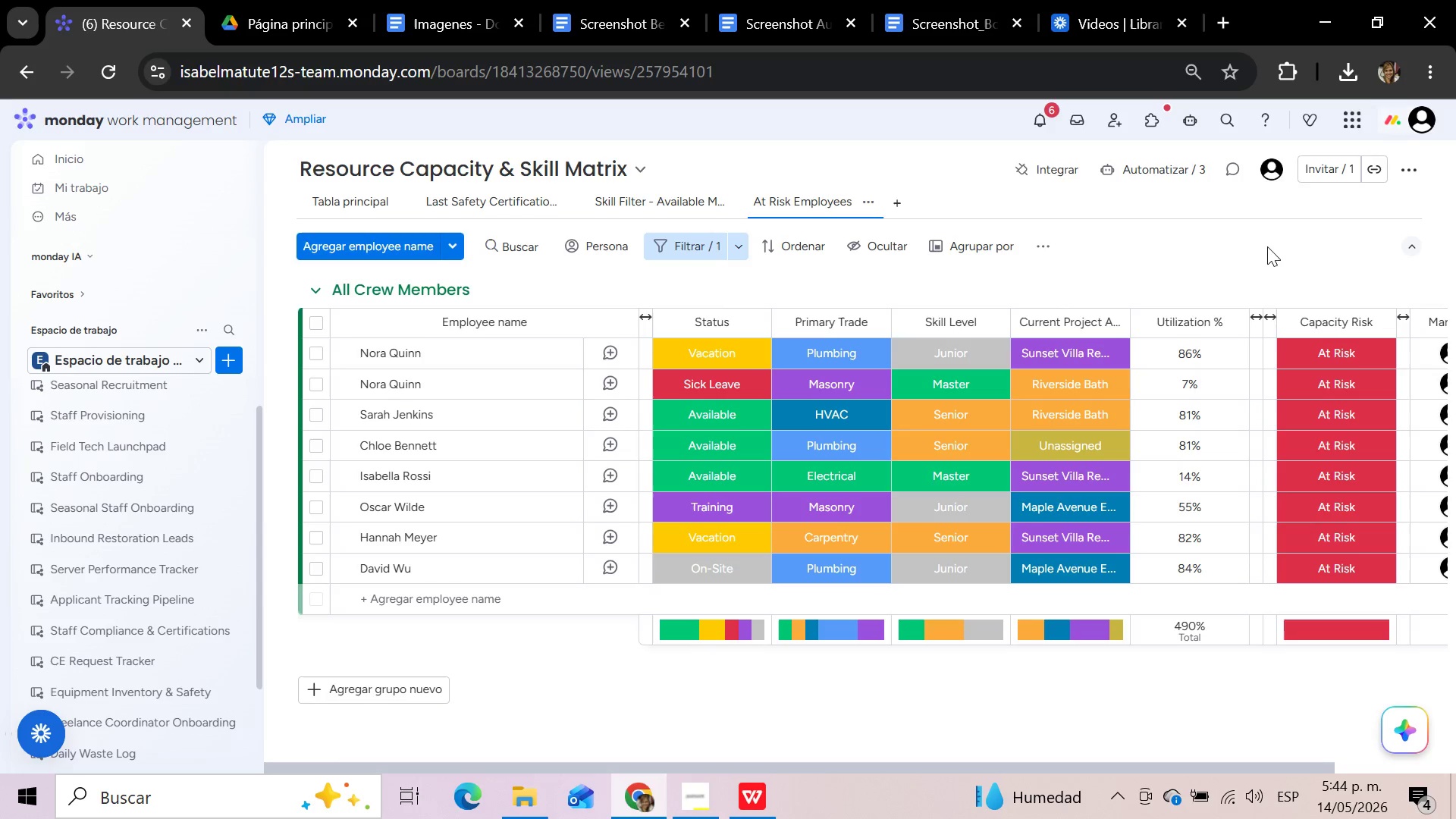 
wait(6.38)
 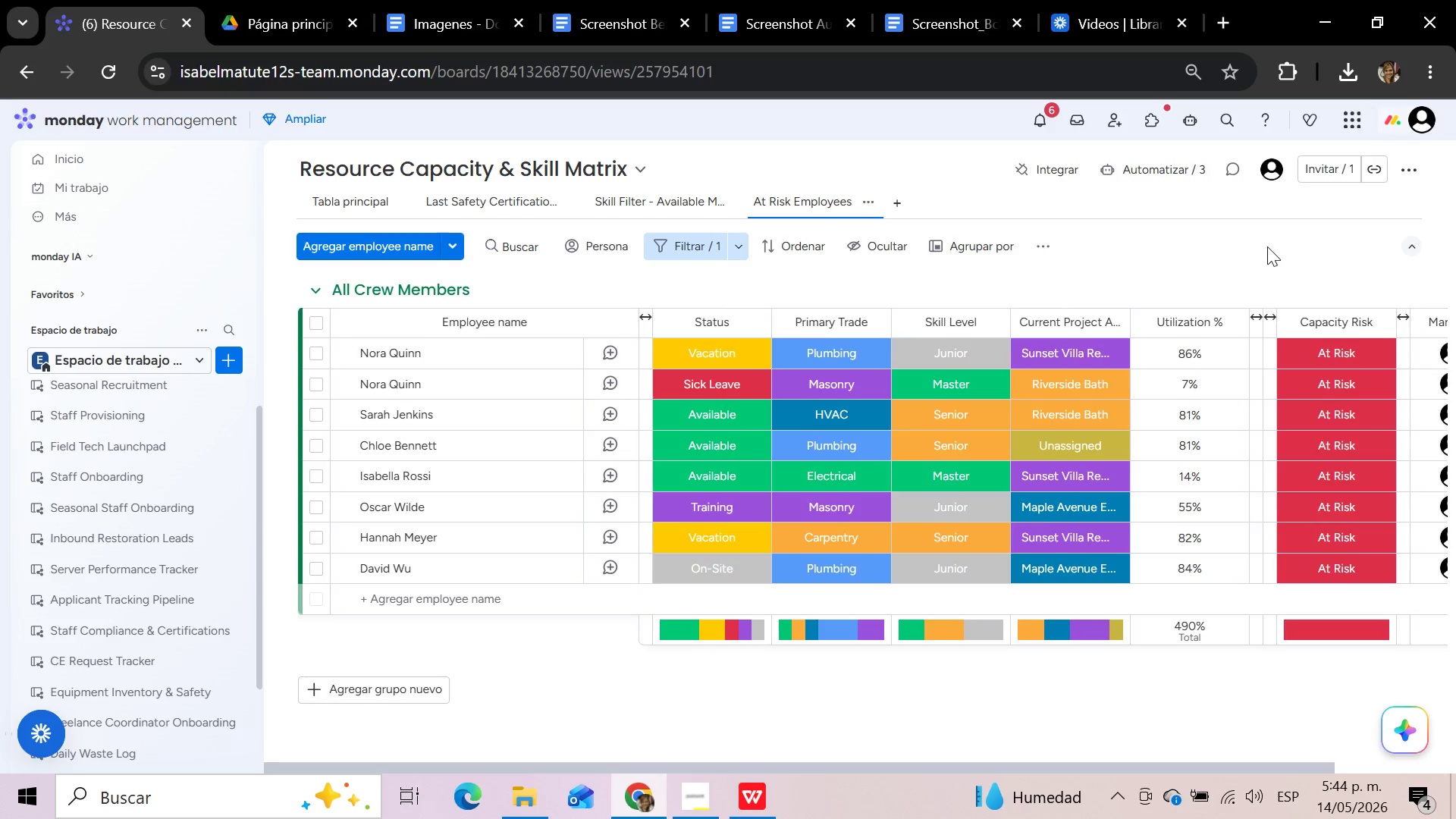 
left_click([1229, 325])
 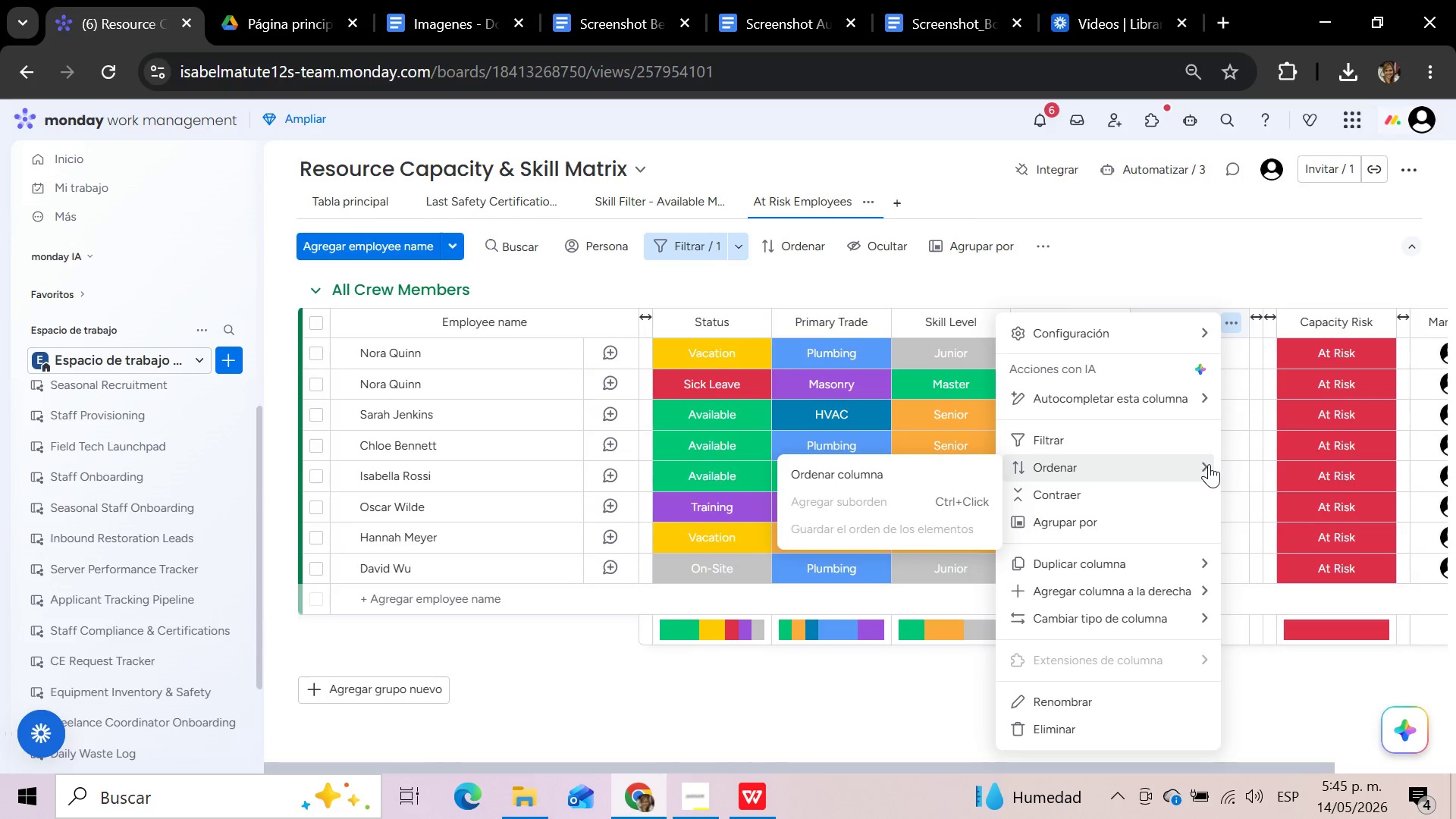 
wait(5.27)
 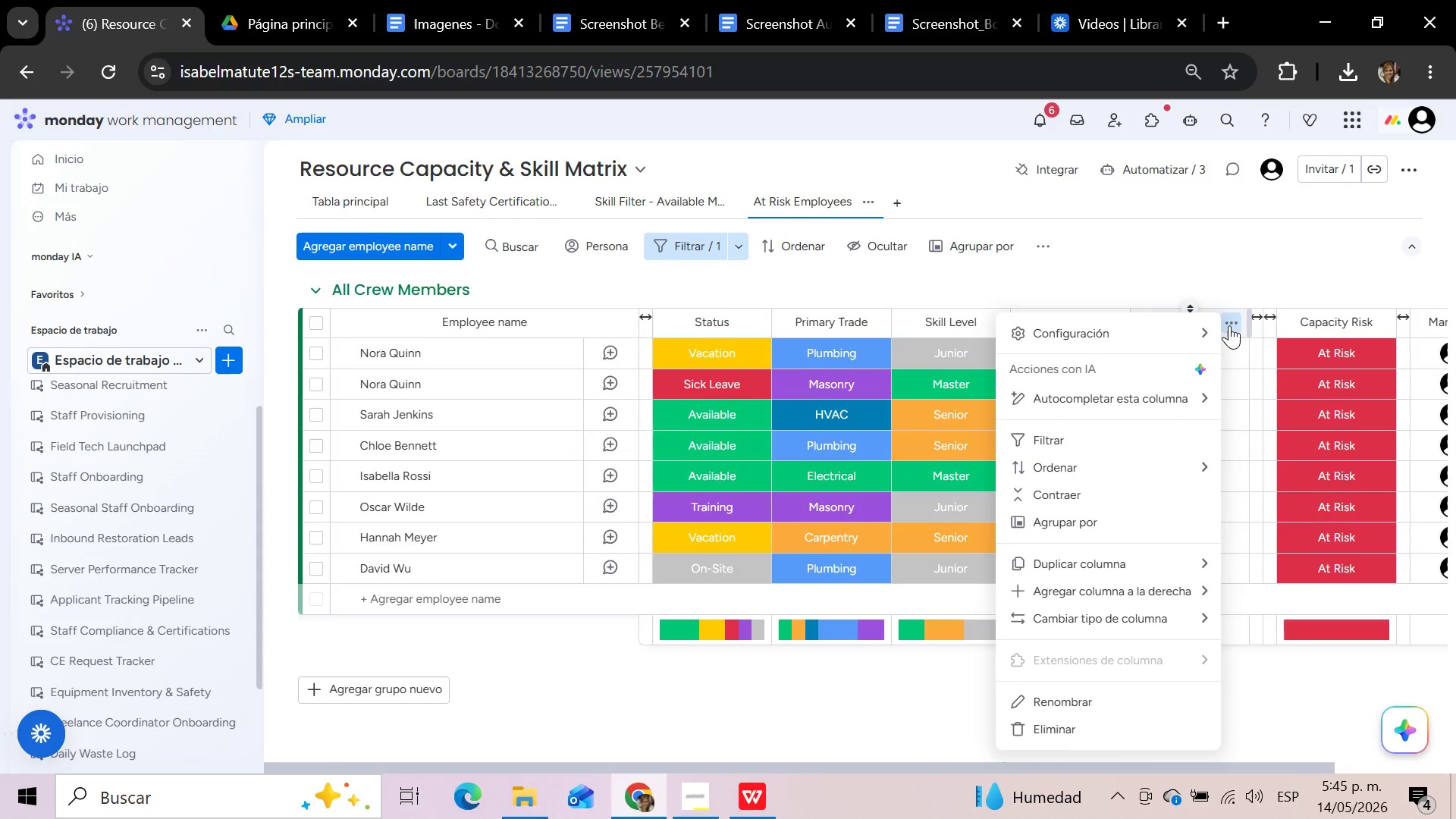 
left_click([1209, 464])
 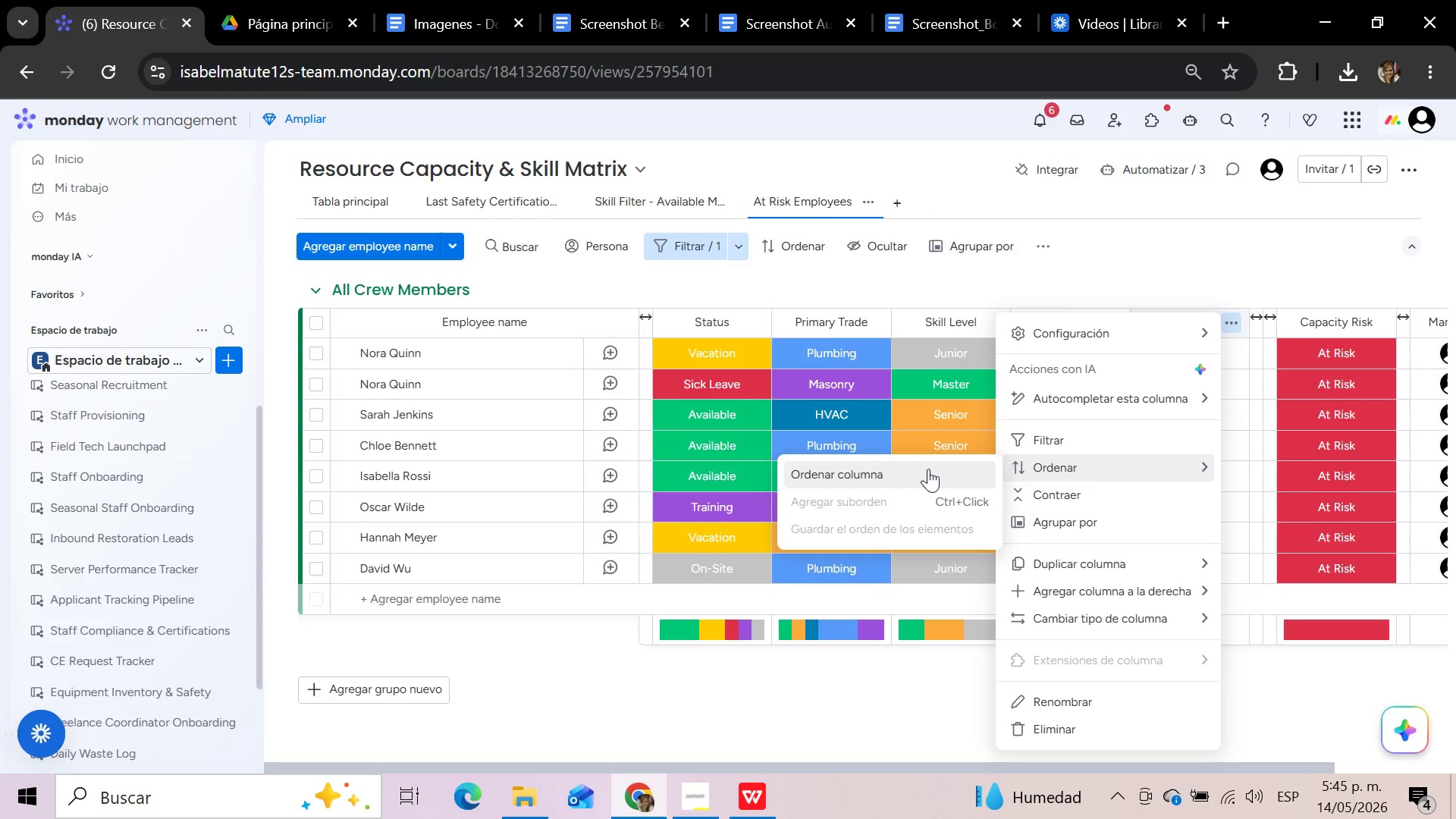 
left_click([928, 469])
 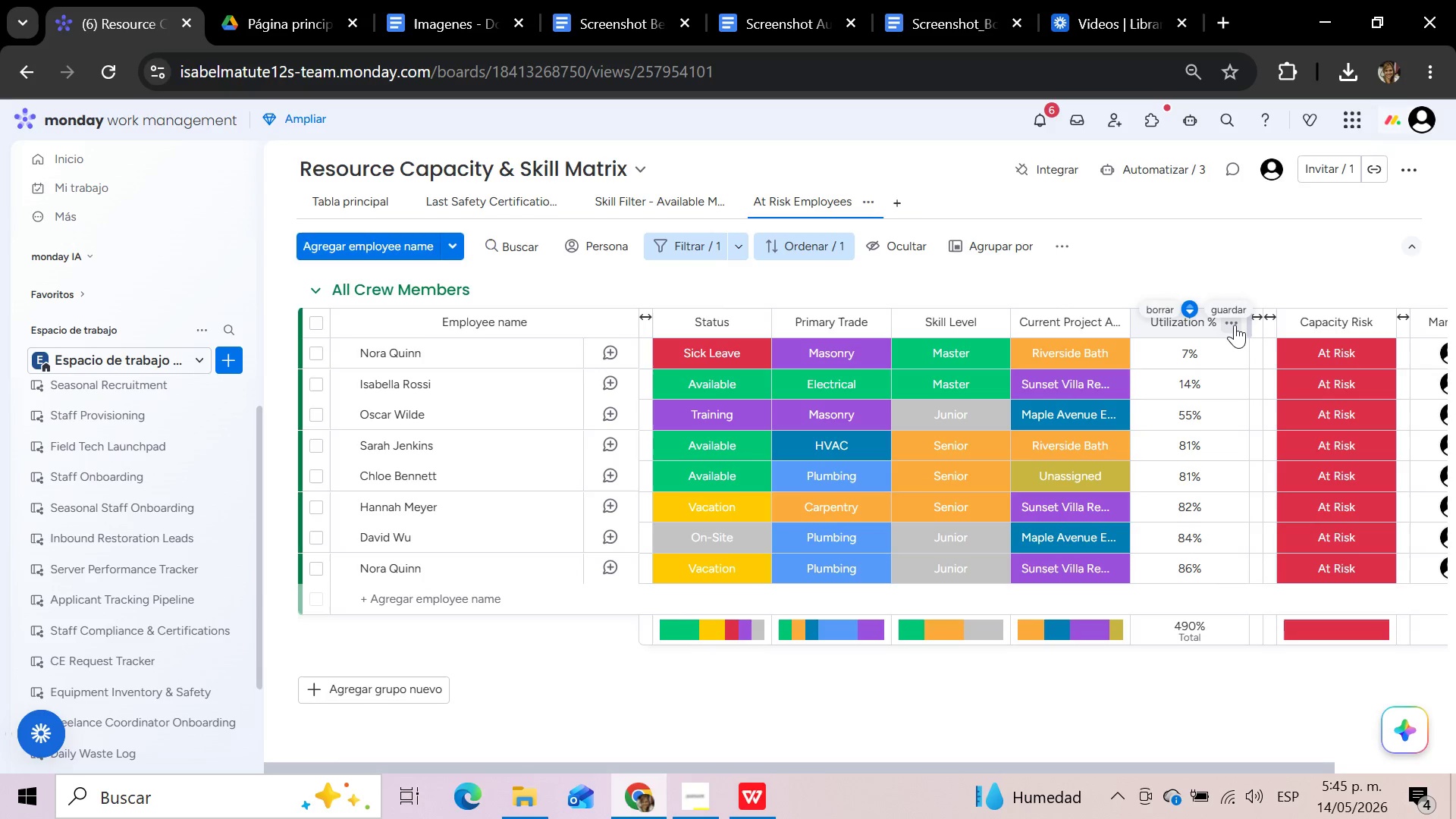 
wait(7.66)
 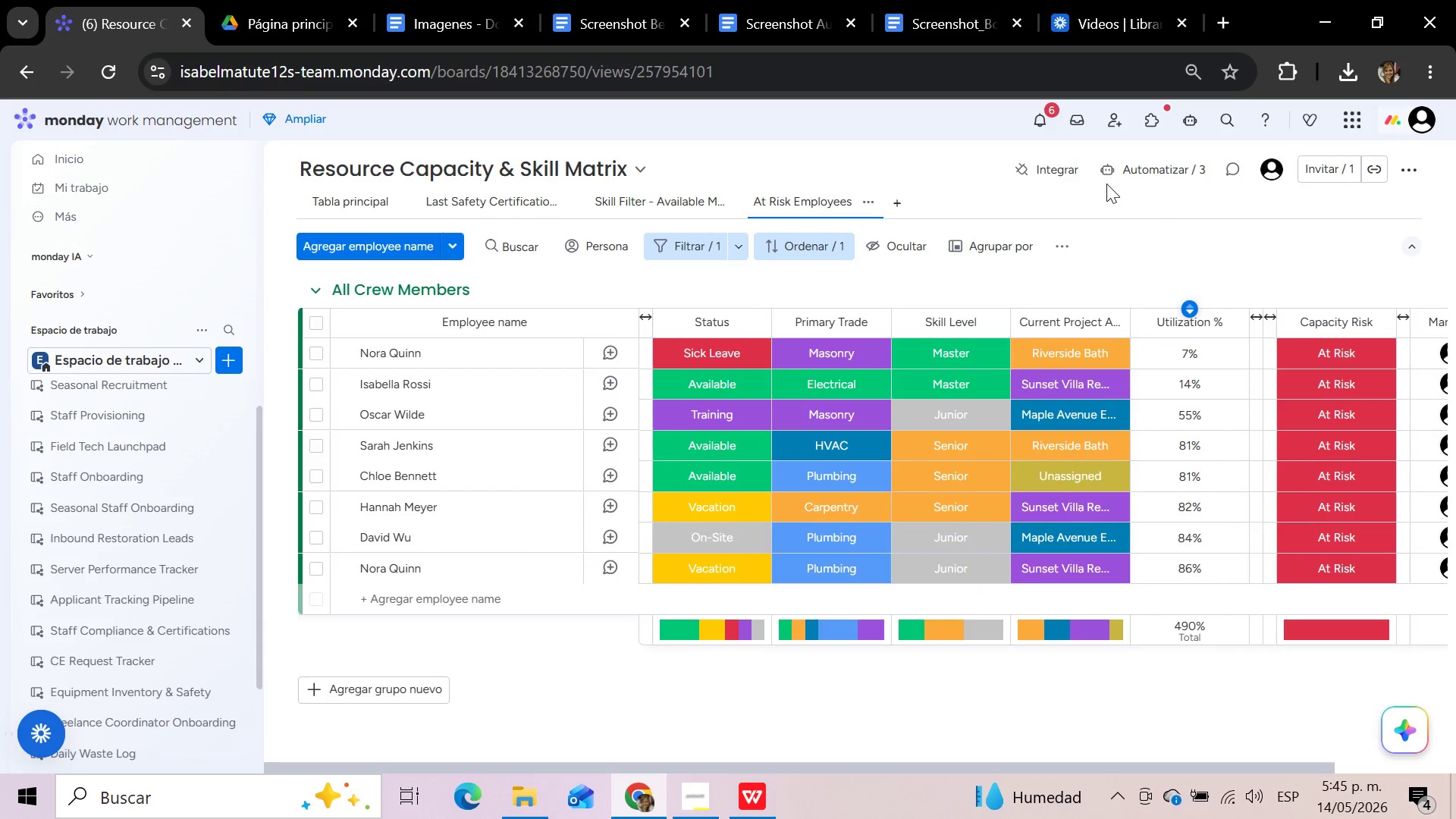 
left_click([1191, 309])
 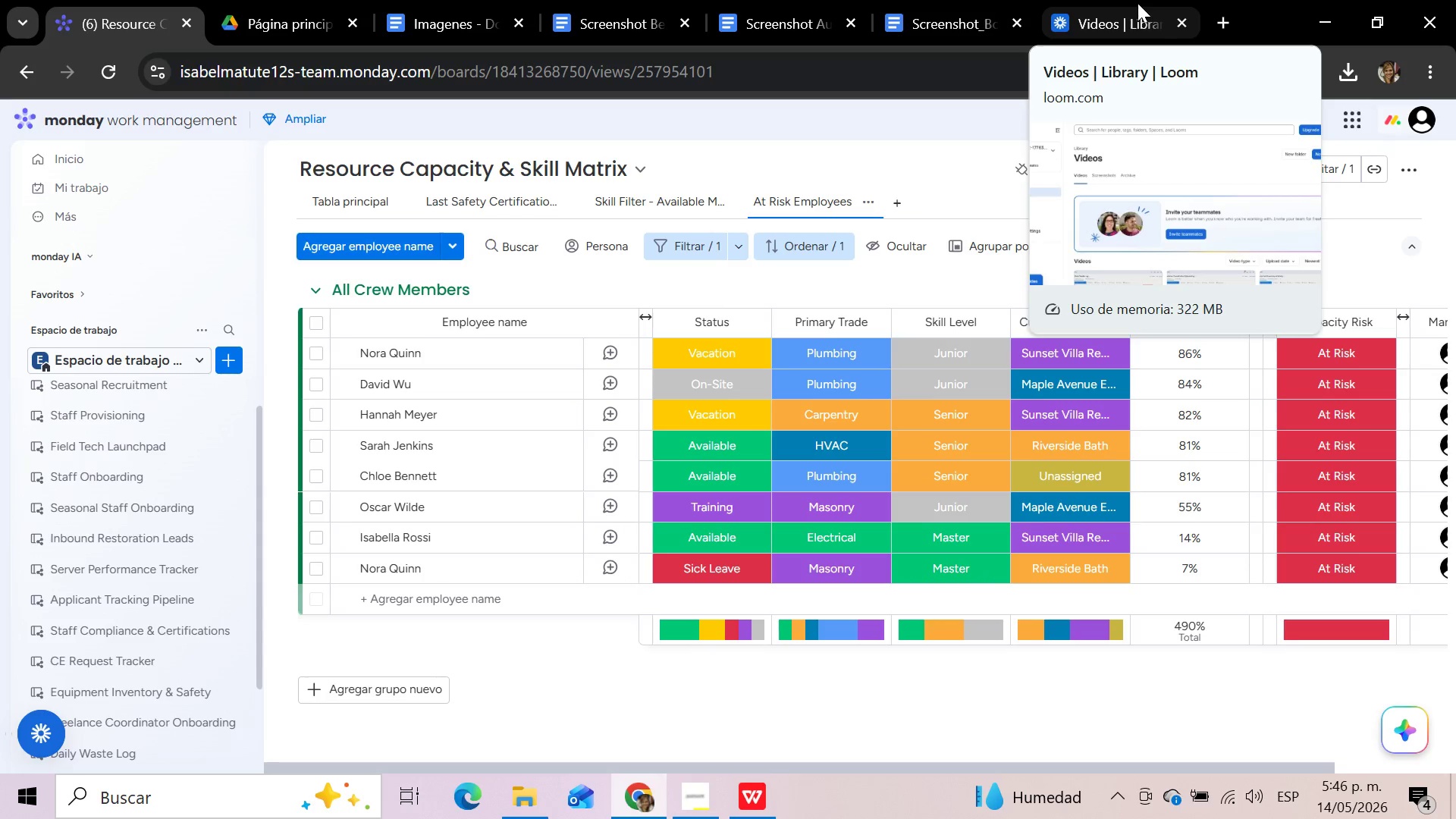 
wait(78.39)
 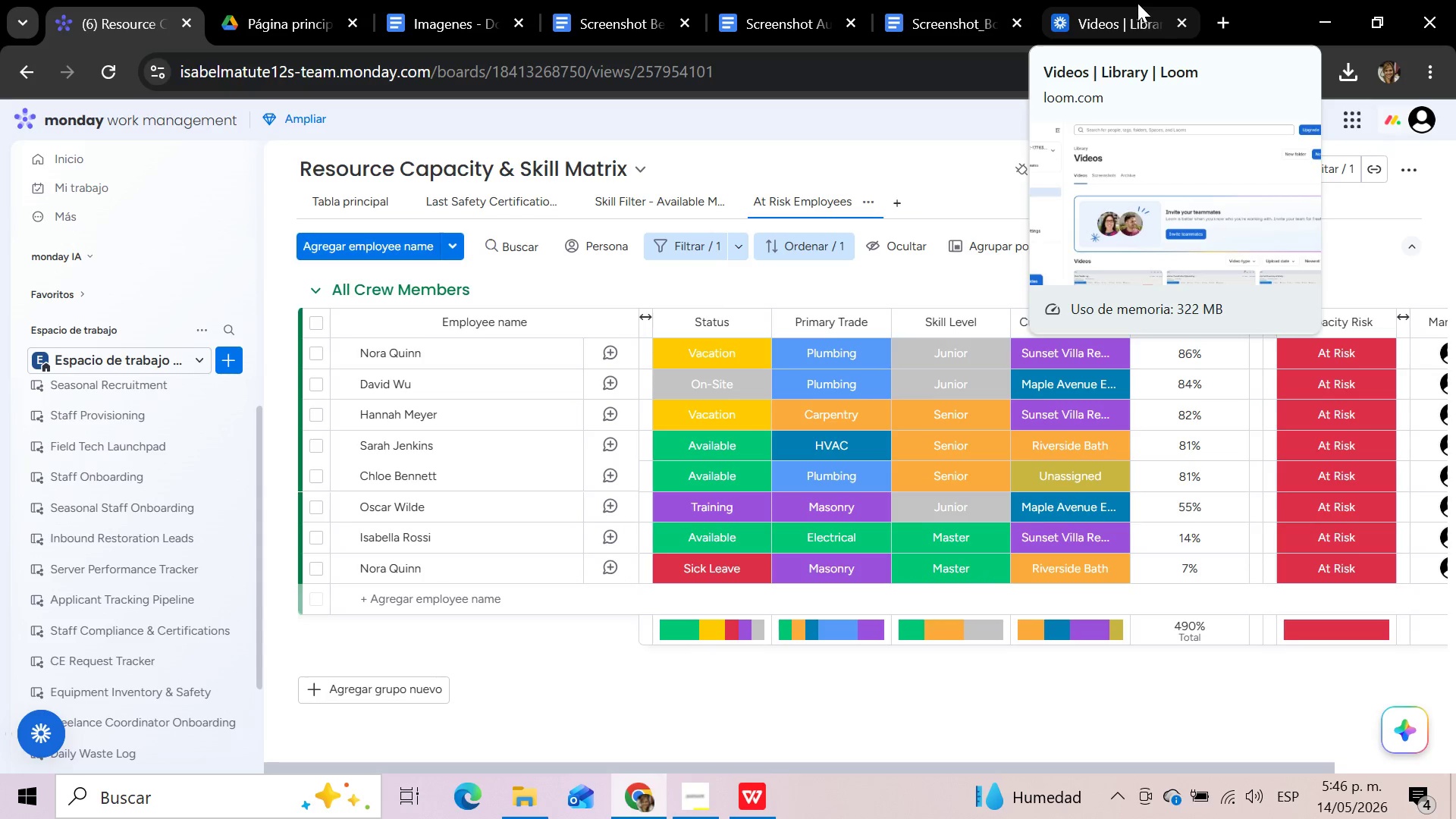 
left_click([1022, 727])
 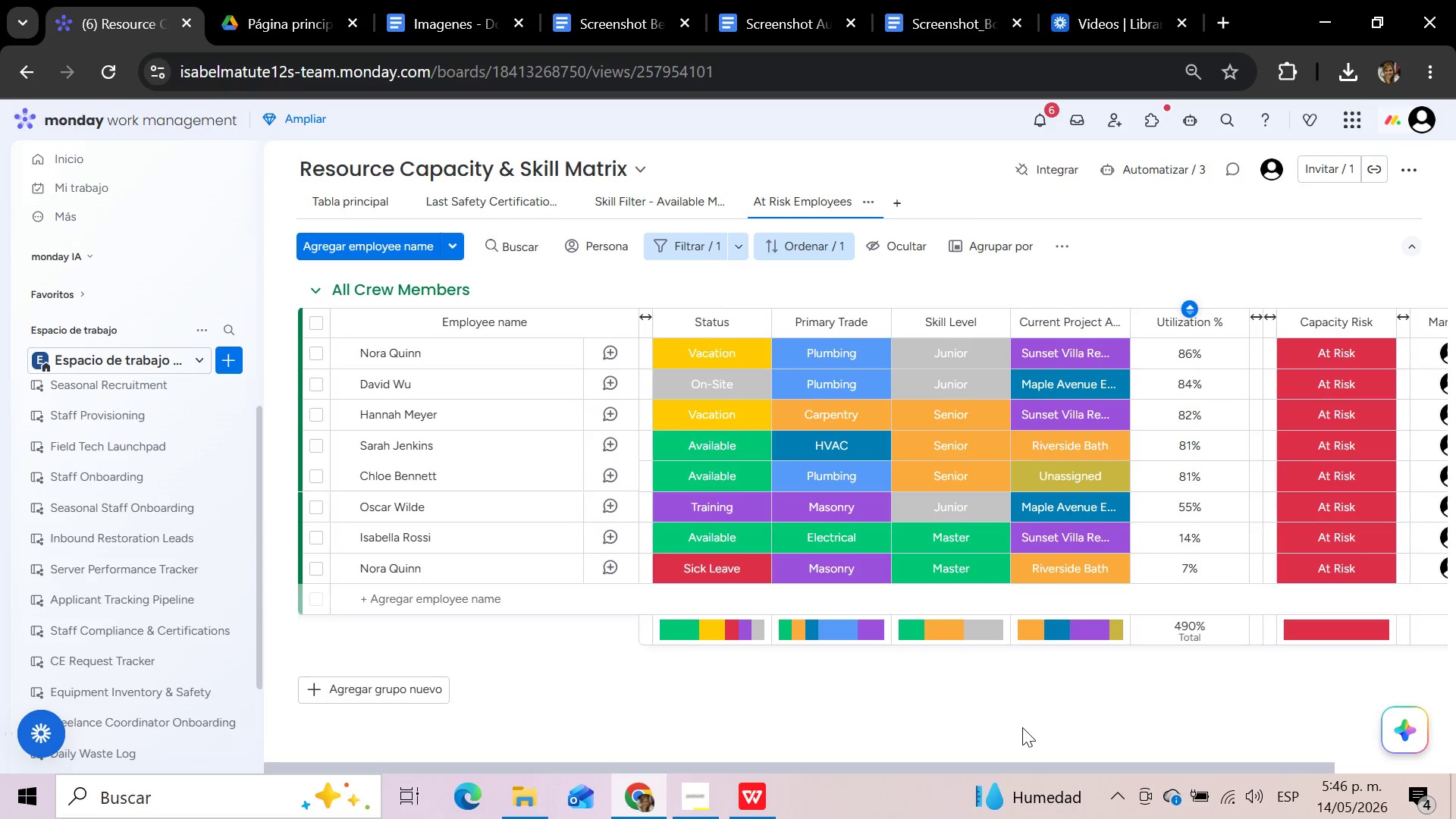 
wait(16.81)
 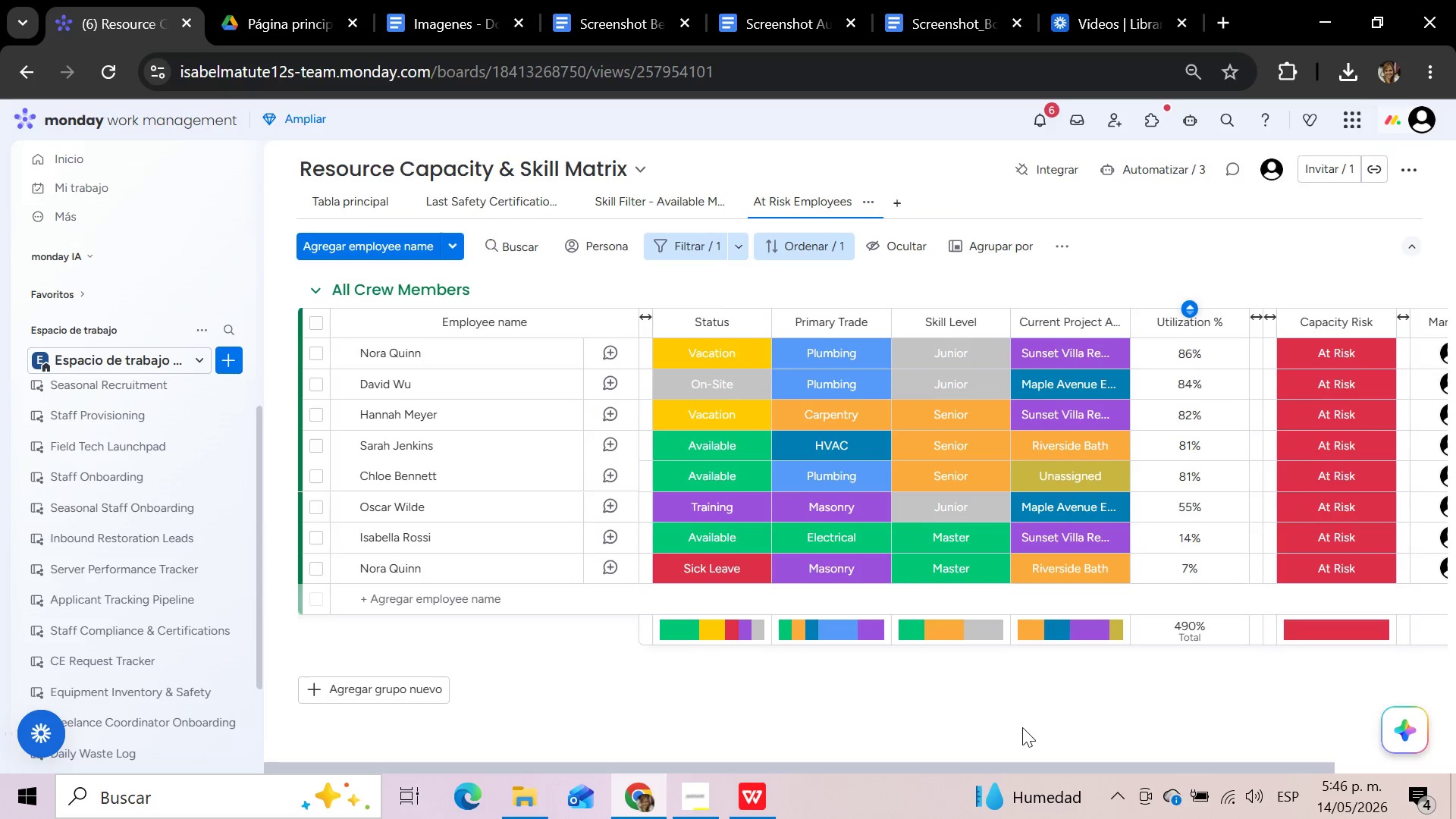 
left_click([234, 364])
 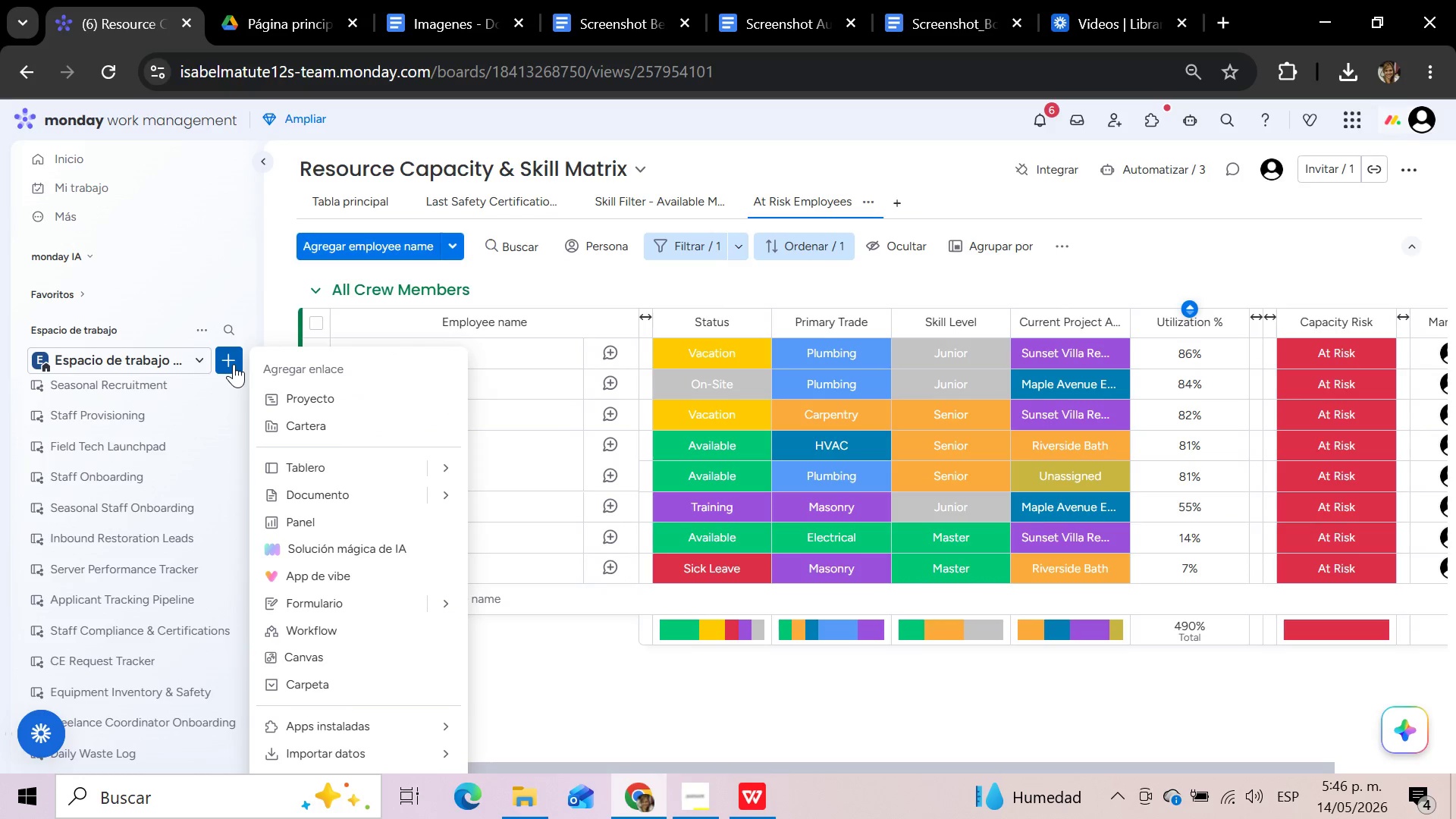 
wait(9.38)
 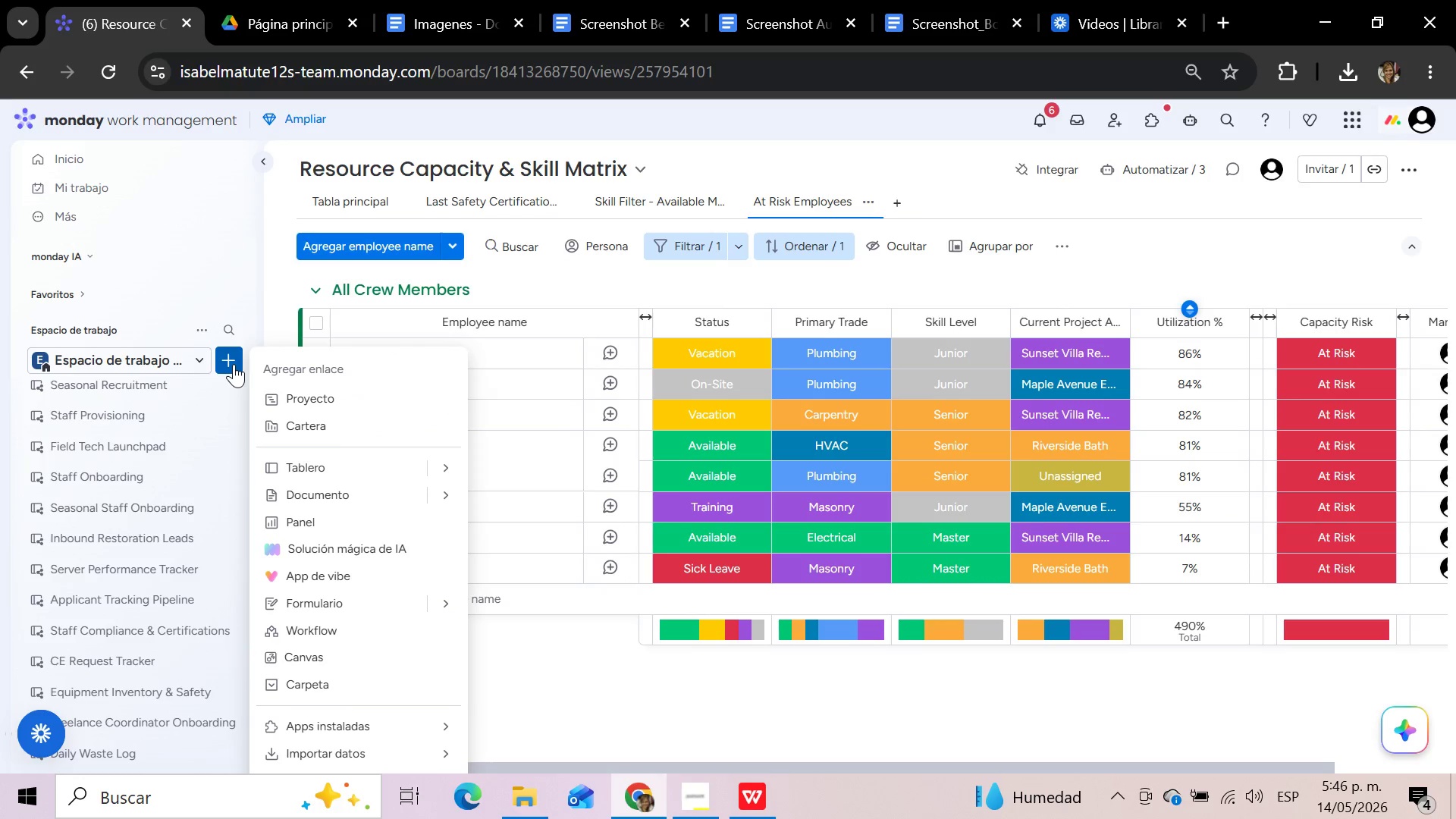 
left_click([334, 520])
 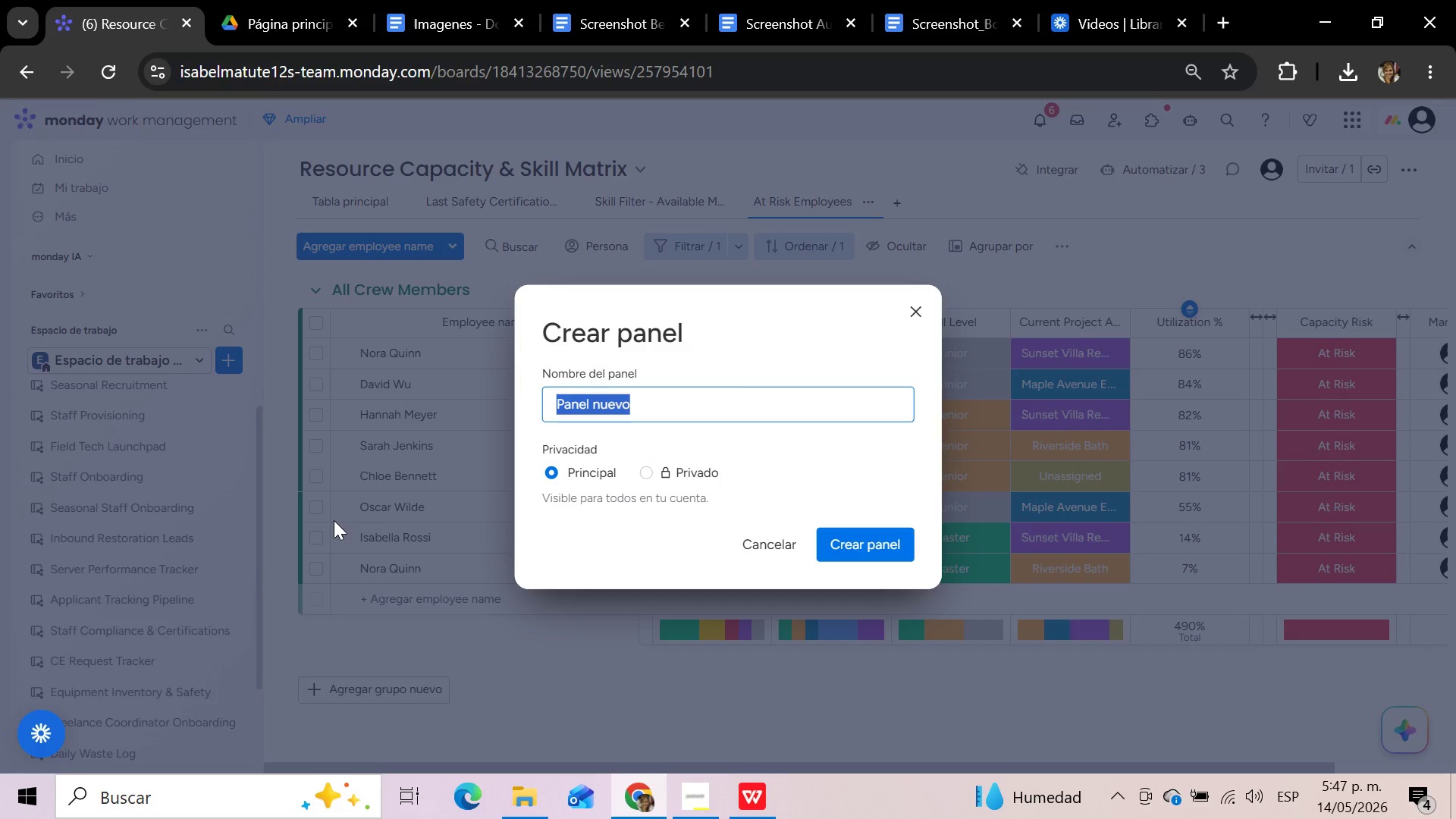 
wait(7.58)
 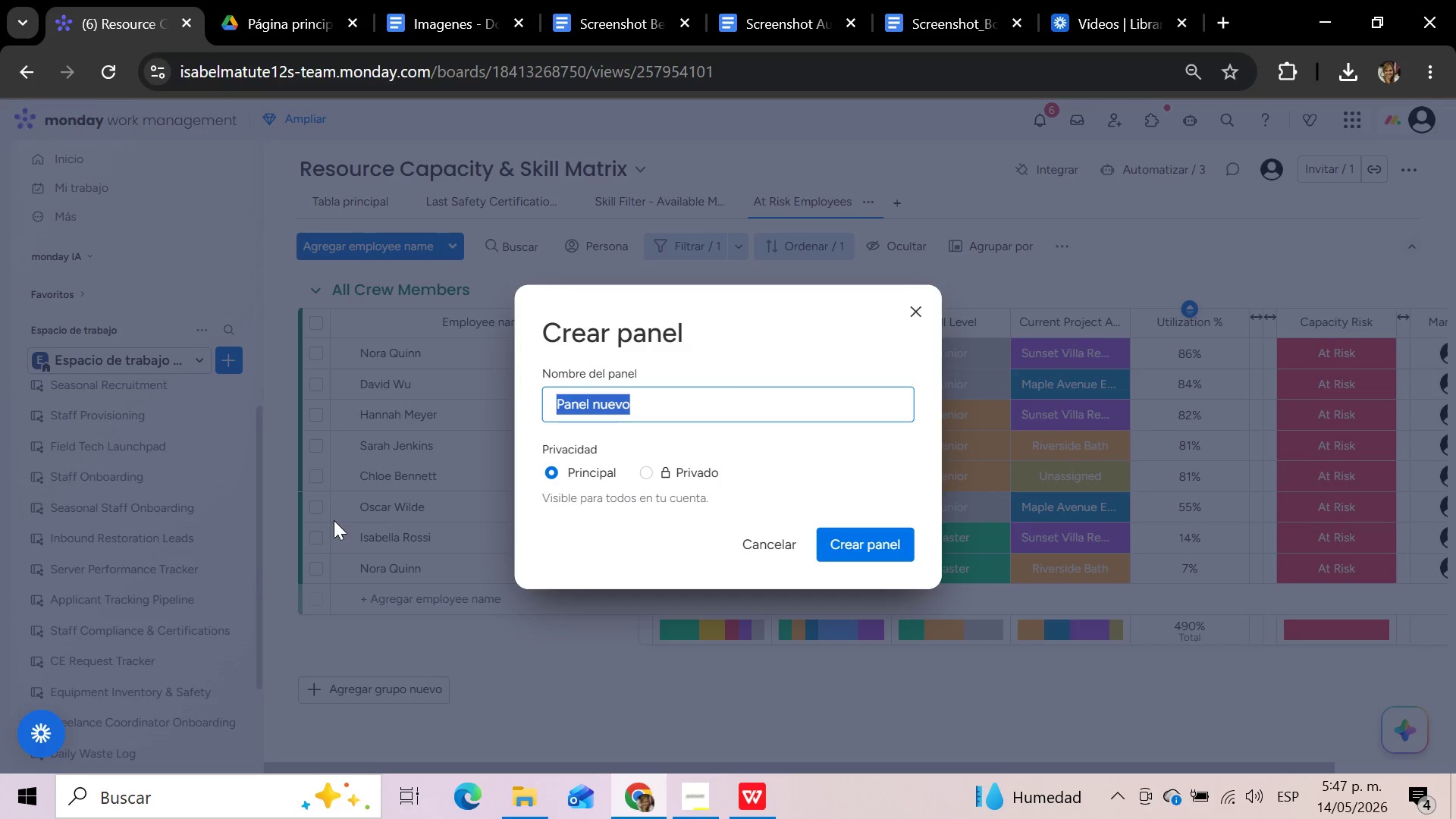 
type(Reporting Dashboard)
 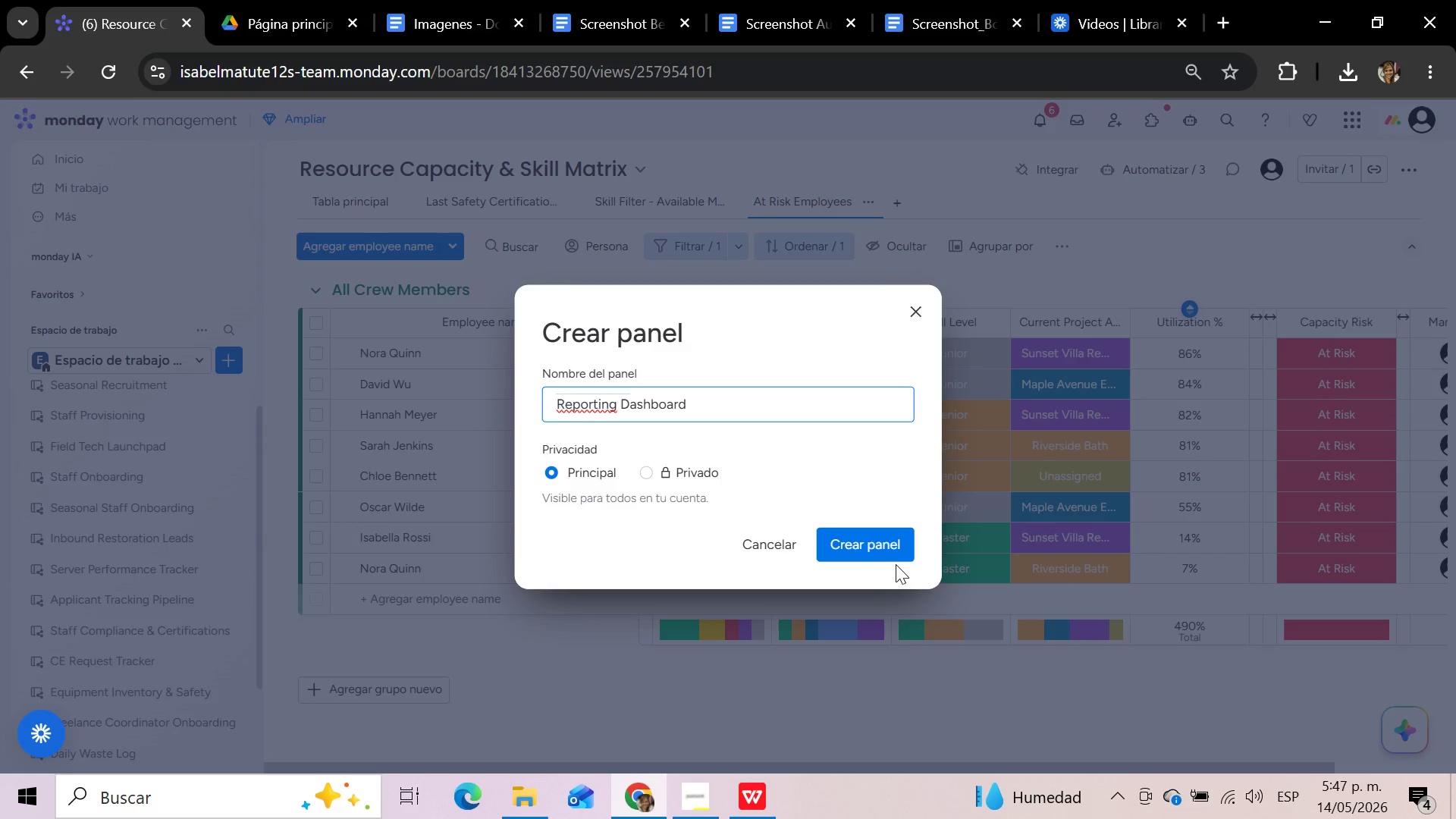 
left_click([888, 550])
 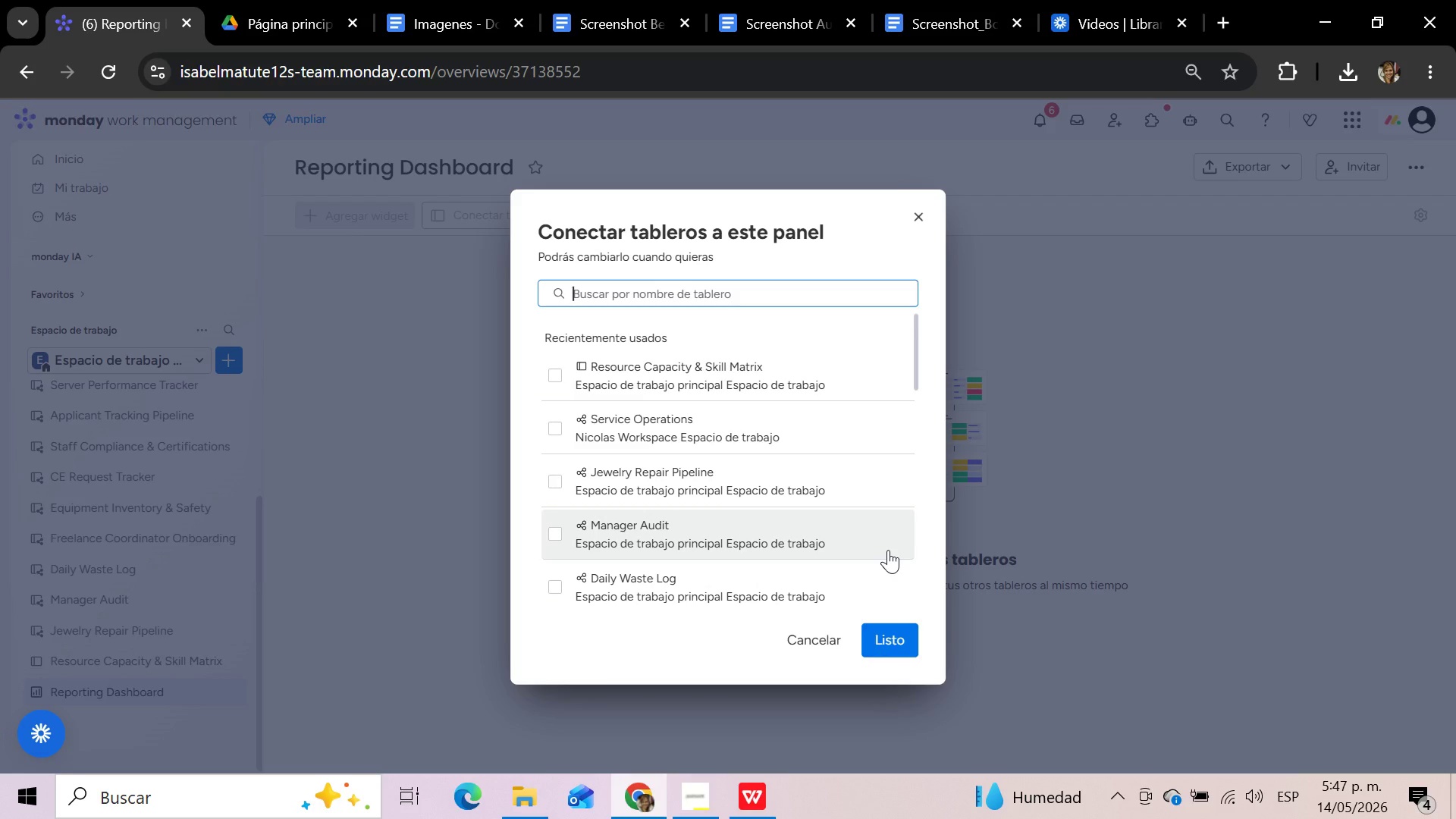 
wait(9.2)
 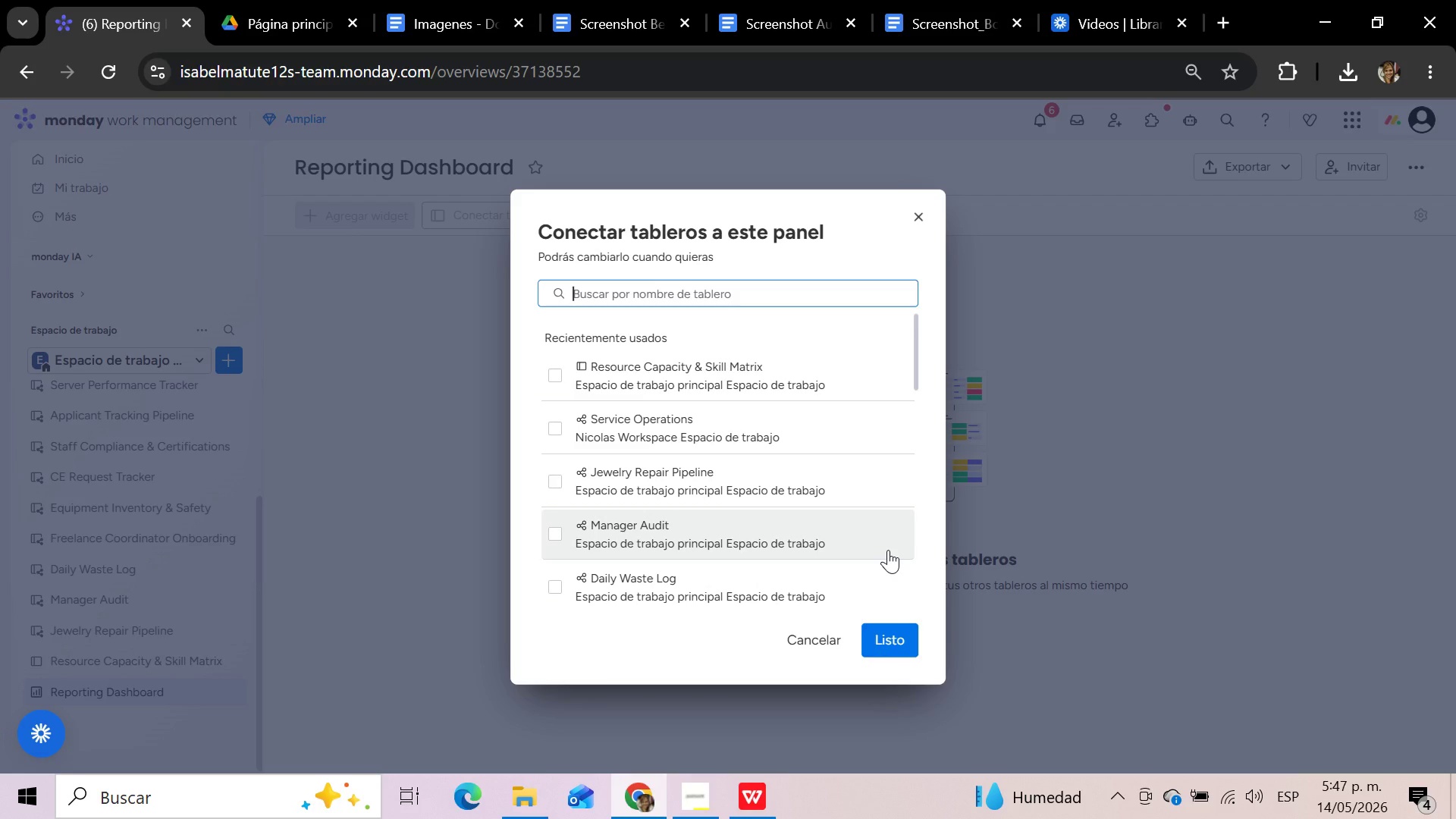 
left_click([725, 381])
 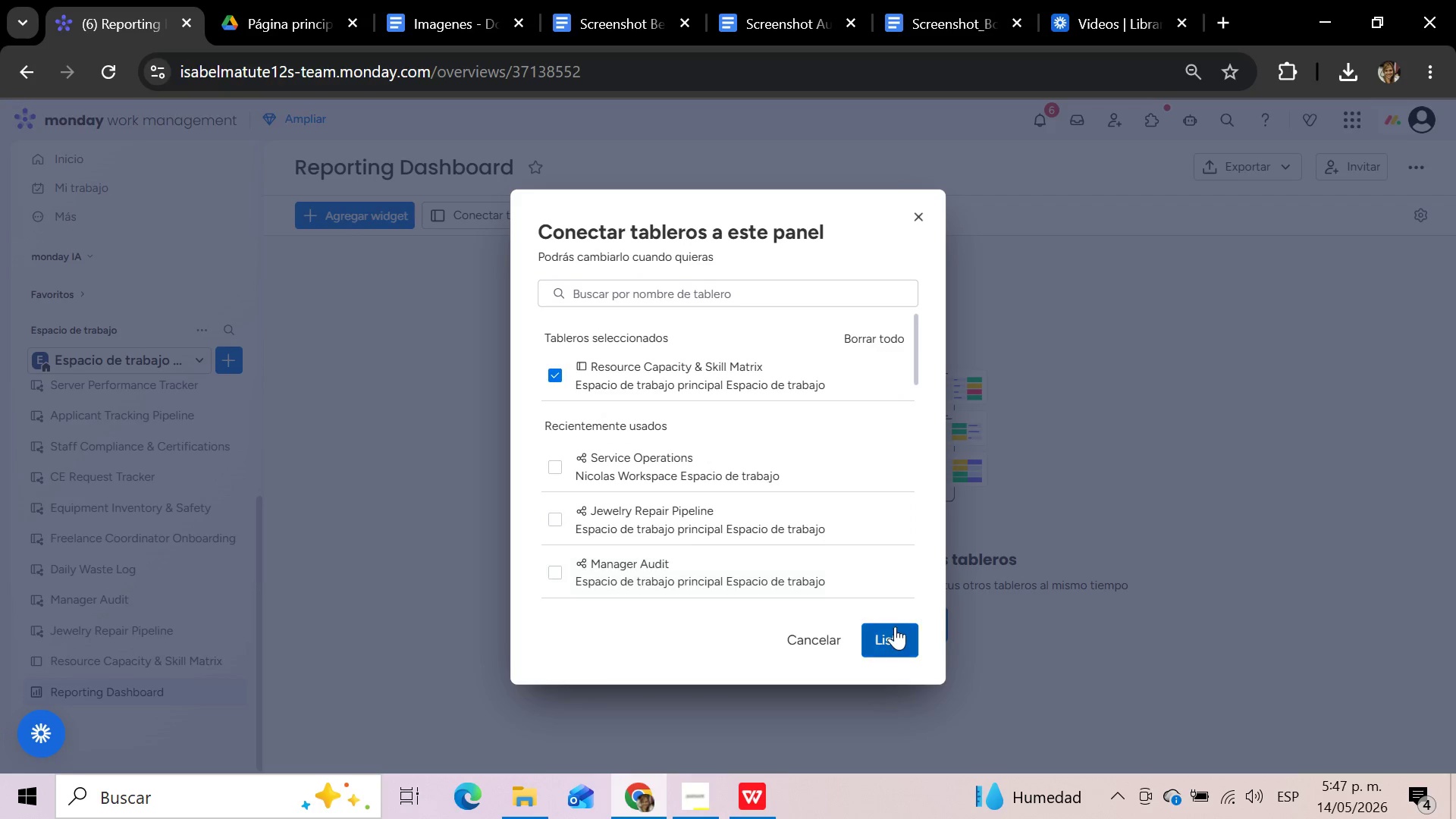 
left_click([899, 640])
 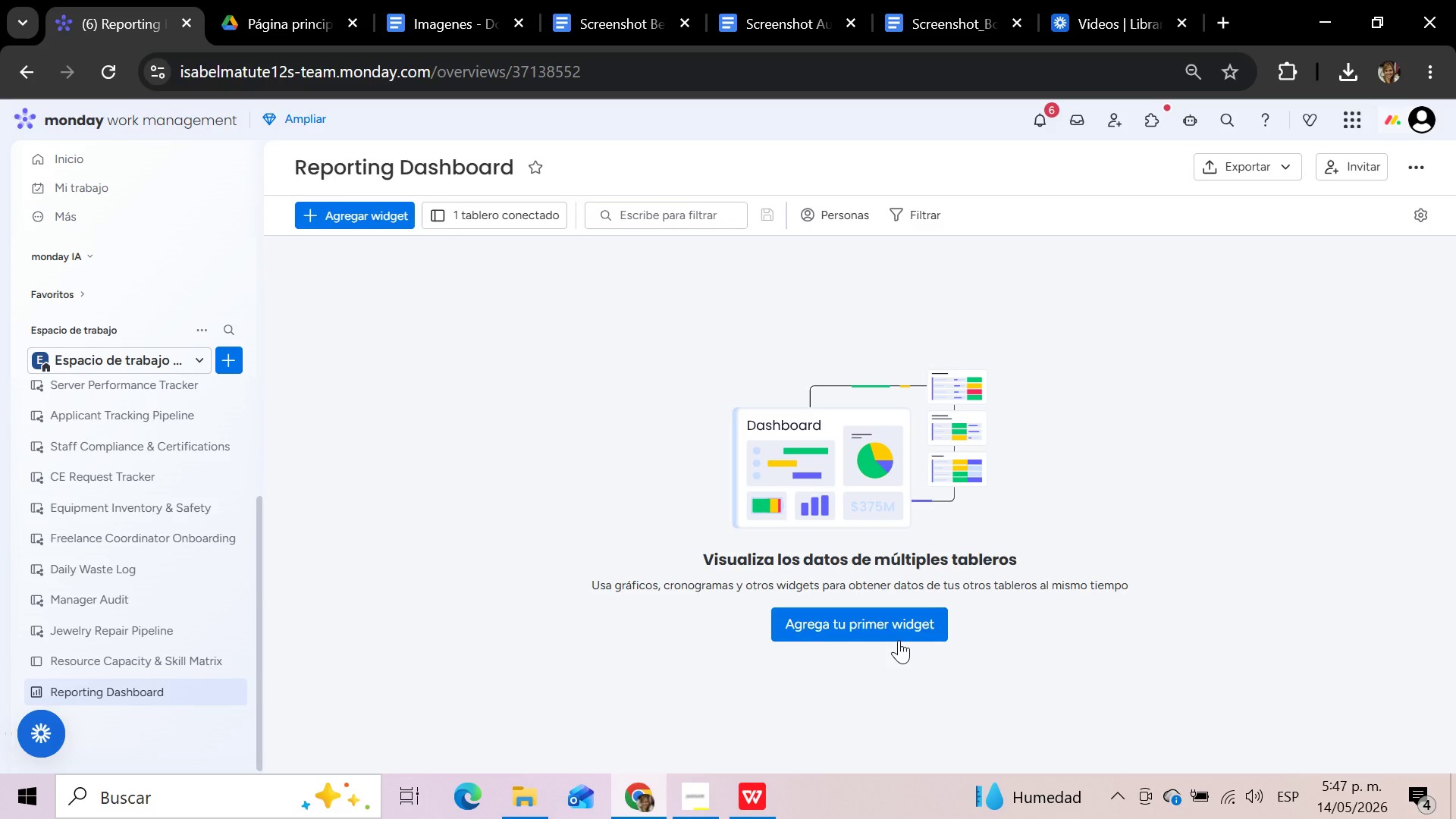 
wait(11.83)
 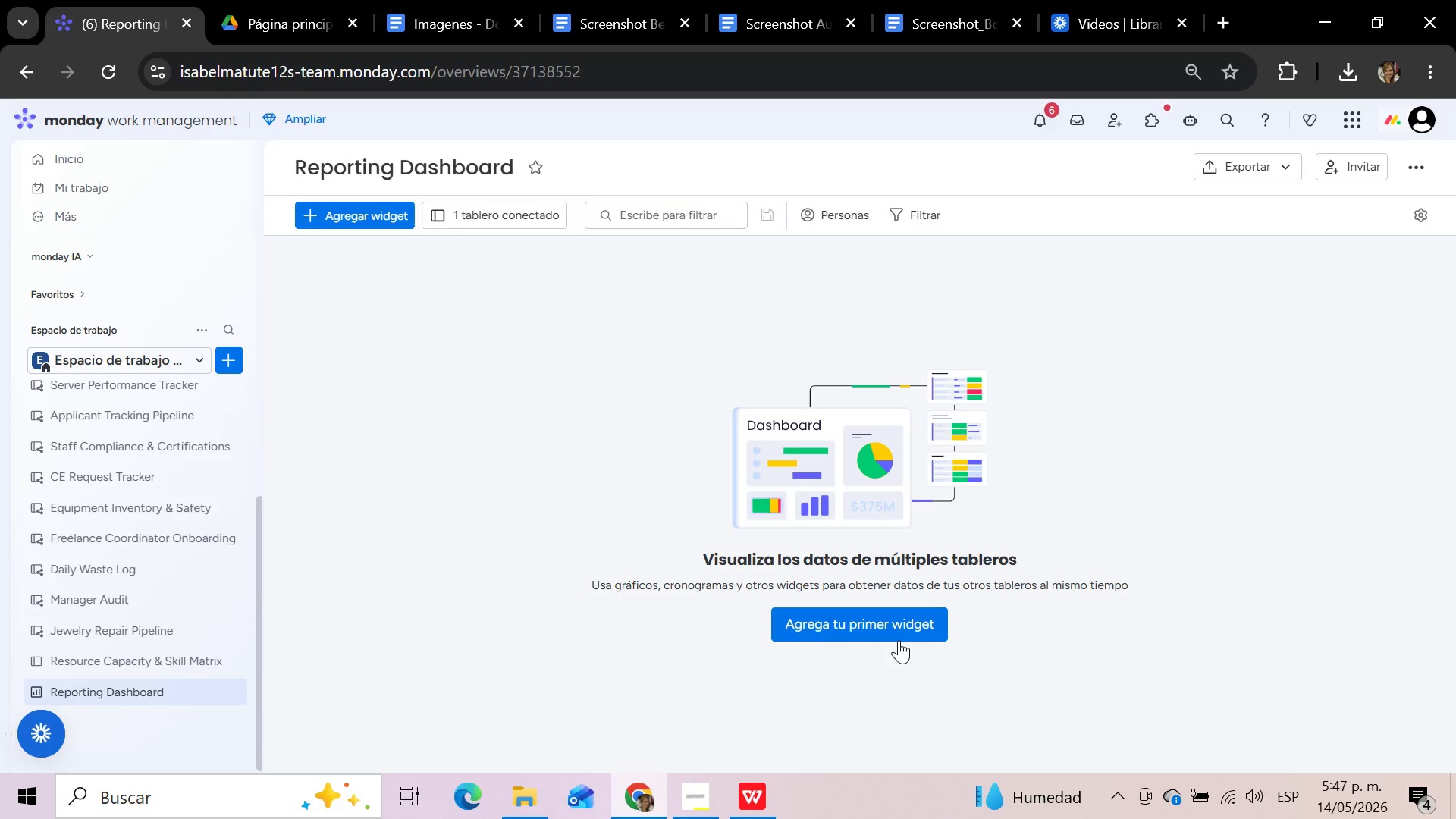 
left_click([377, 220])
 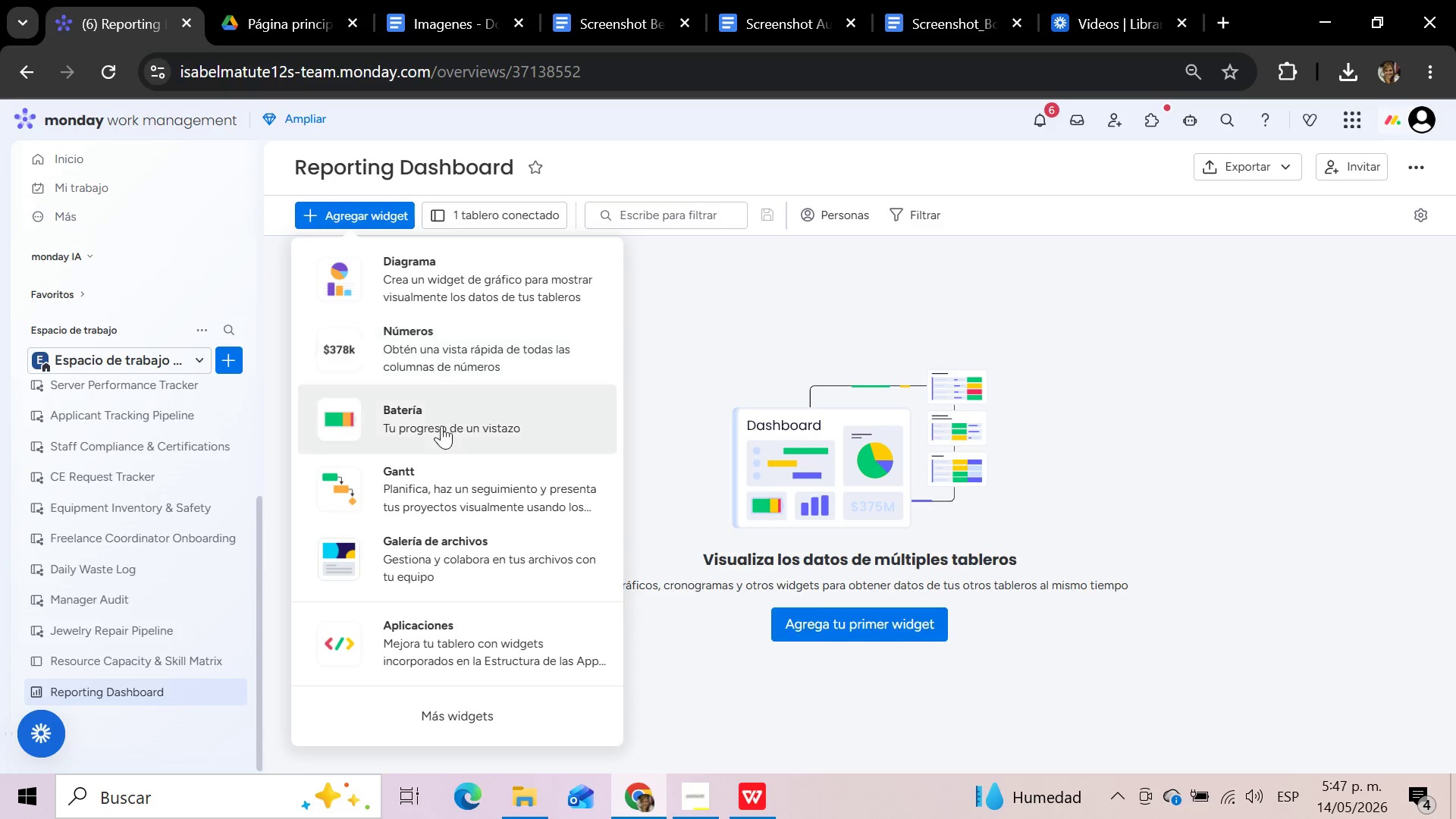 
left_click([441, 438])
 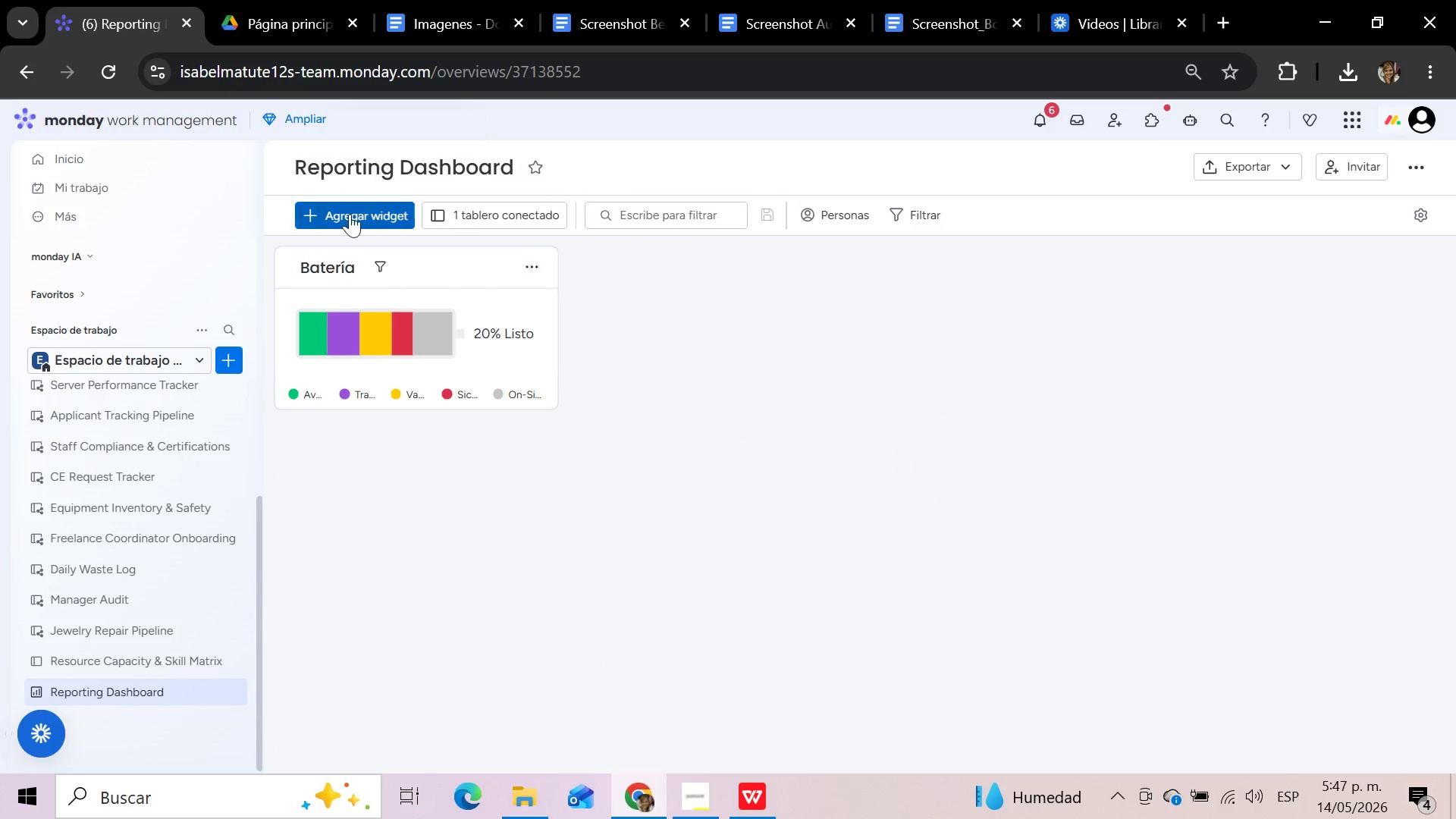 
wait(7.27)
 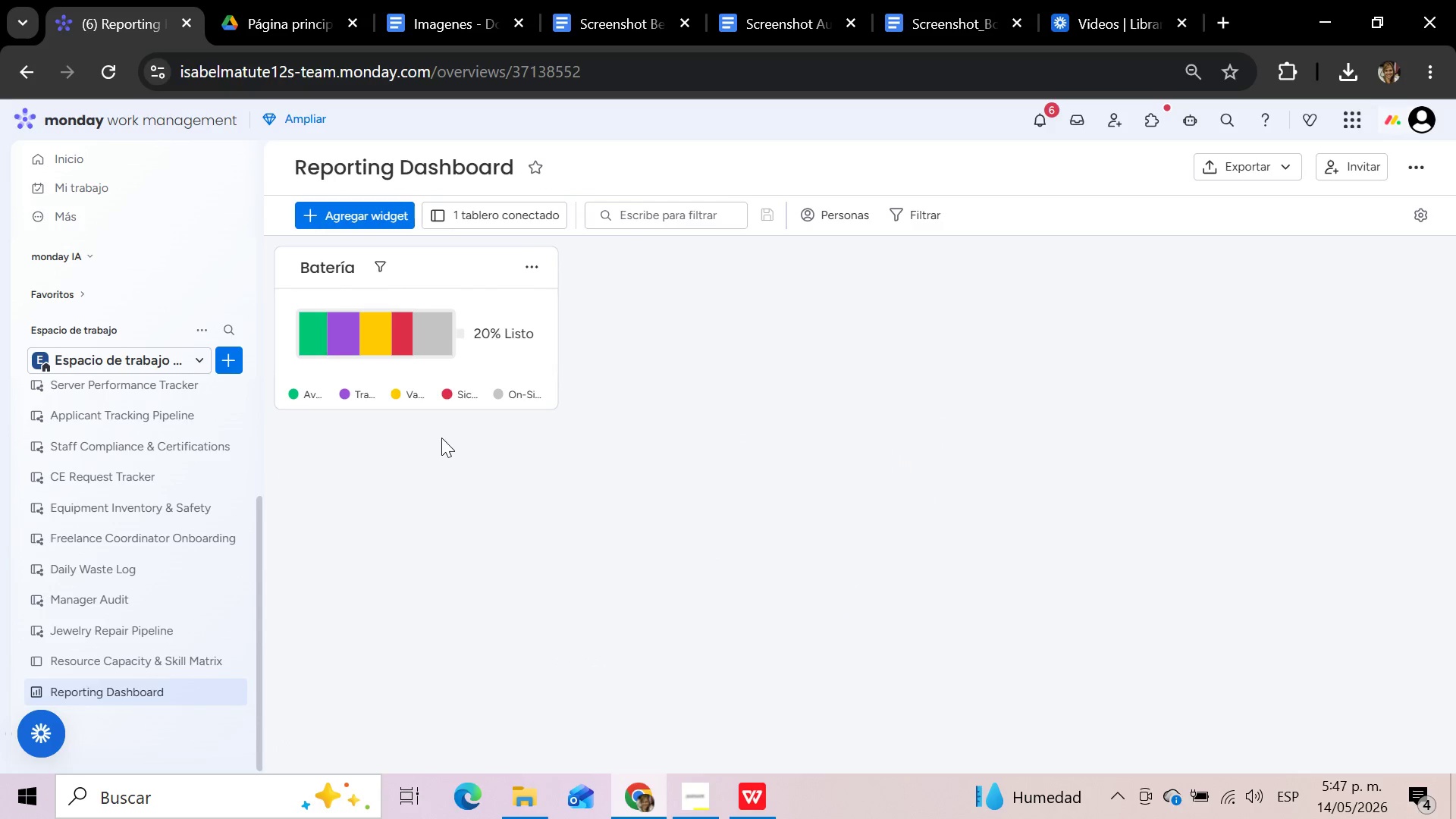 
left_click([351, 268])
 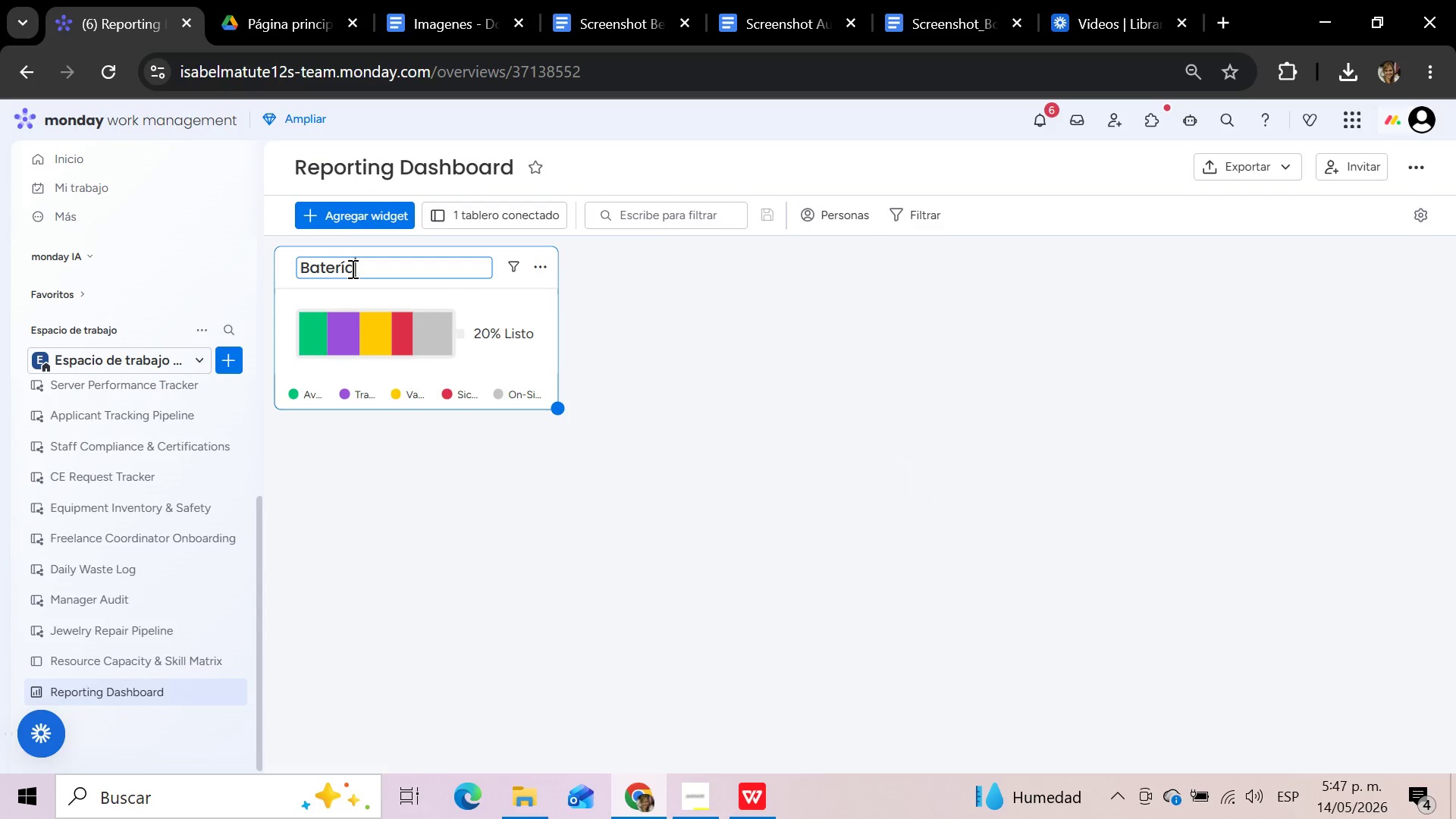 
hold_key(key=Backspace, duration=1.24)
 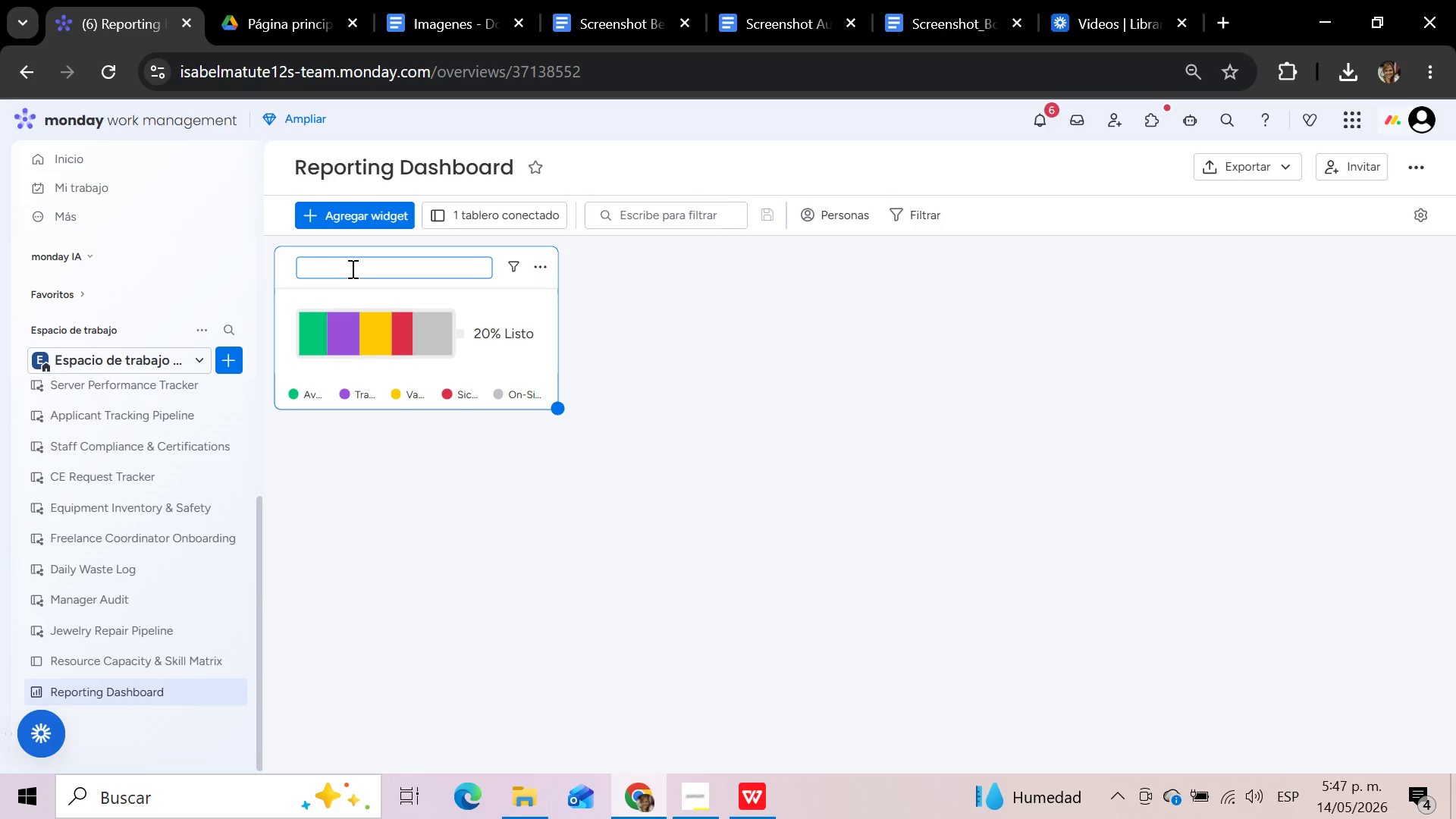 
type(Overall Crew Availability)
 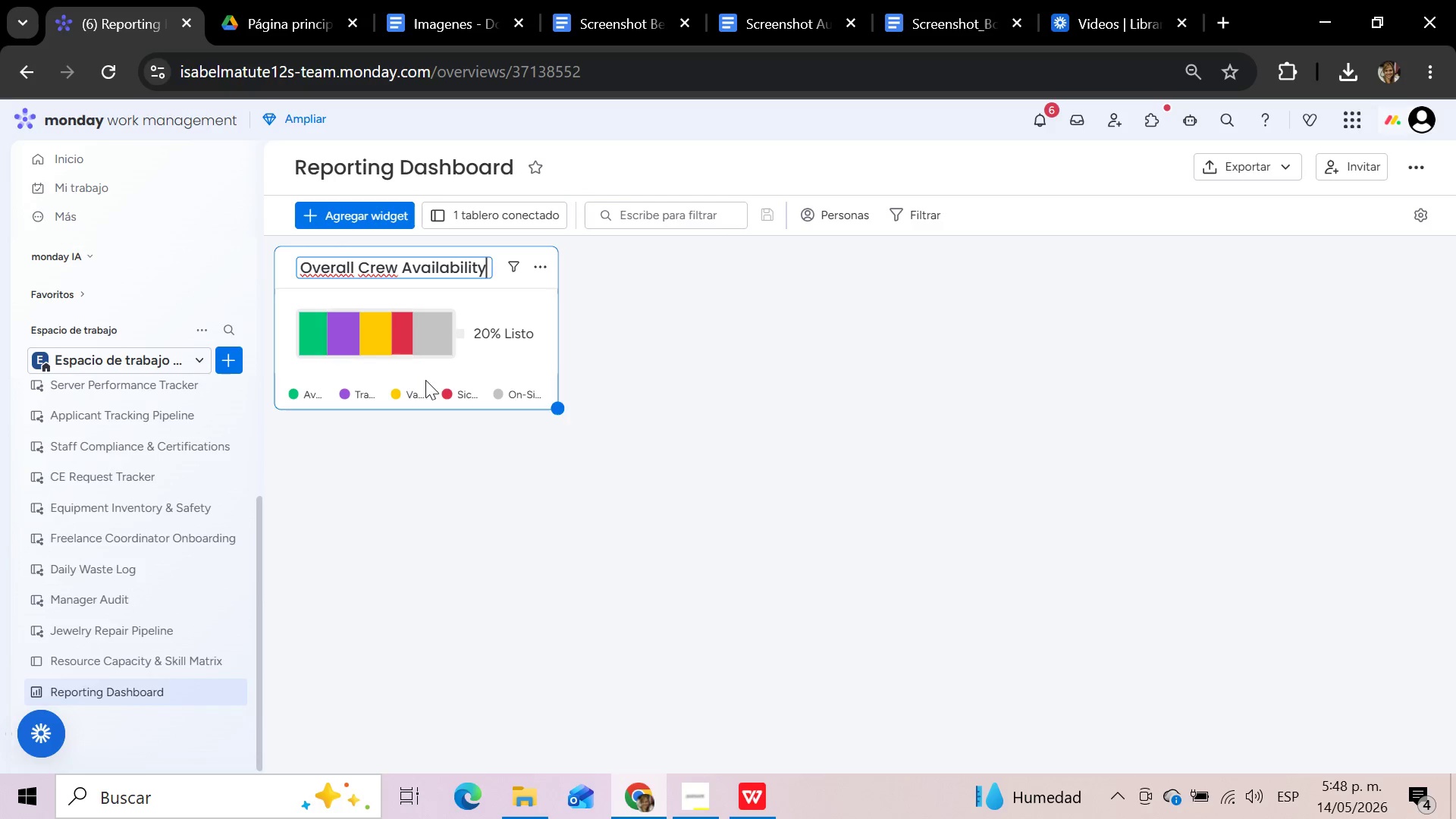 
left_click([479, 507])
 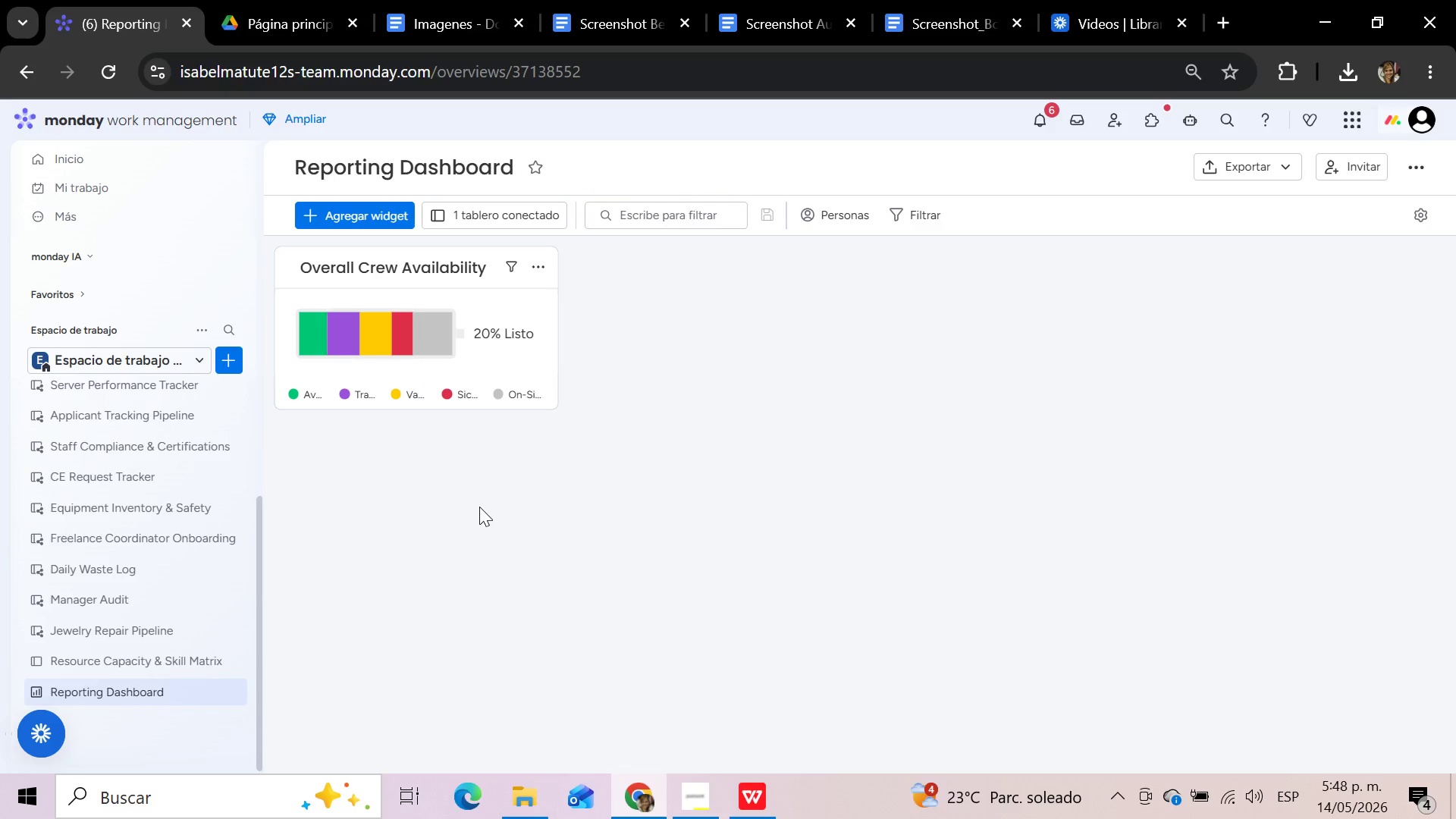 
wait(6.3)
 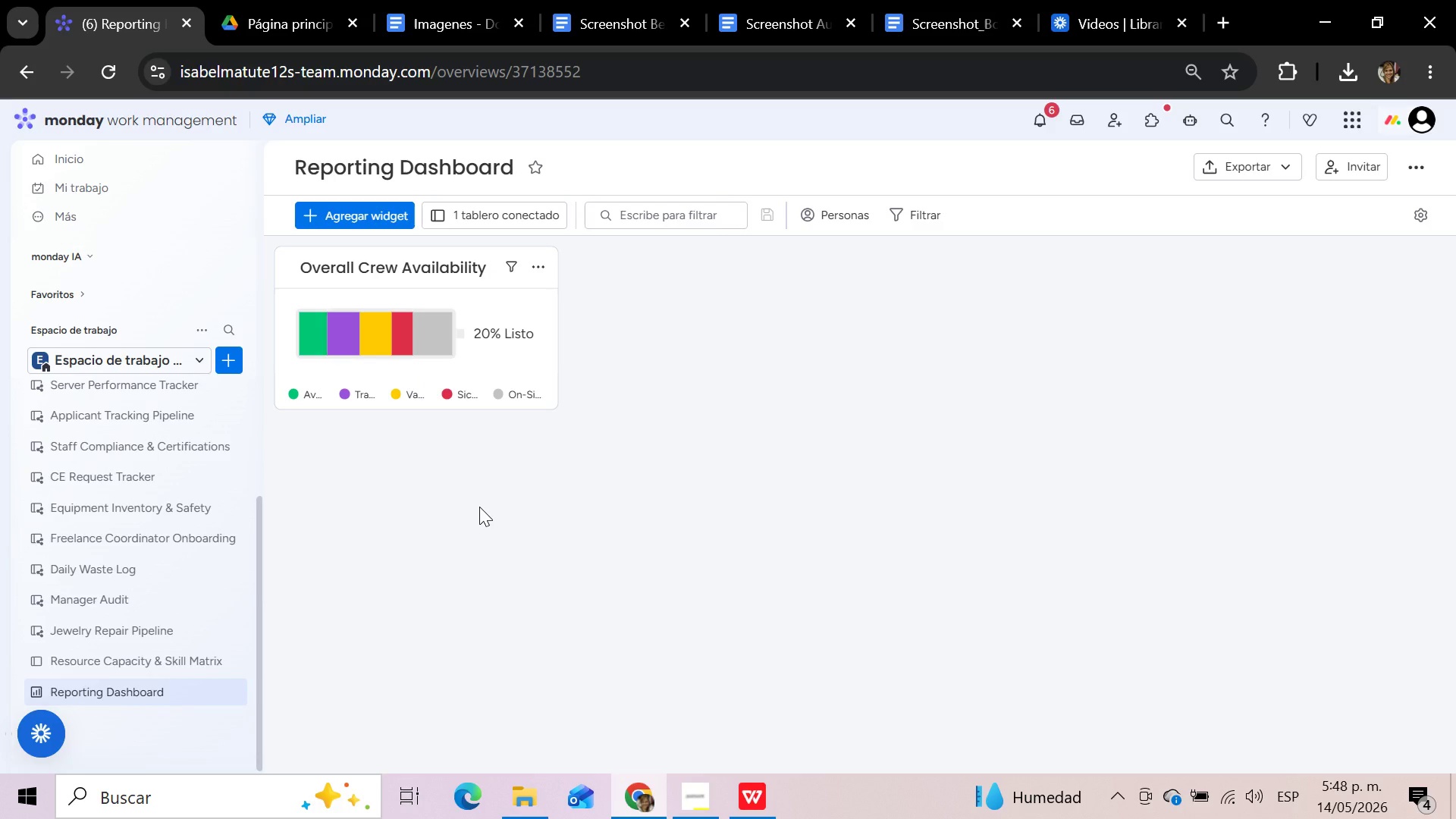 
left_click([535, 275])
 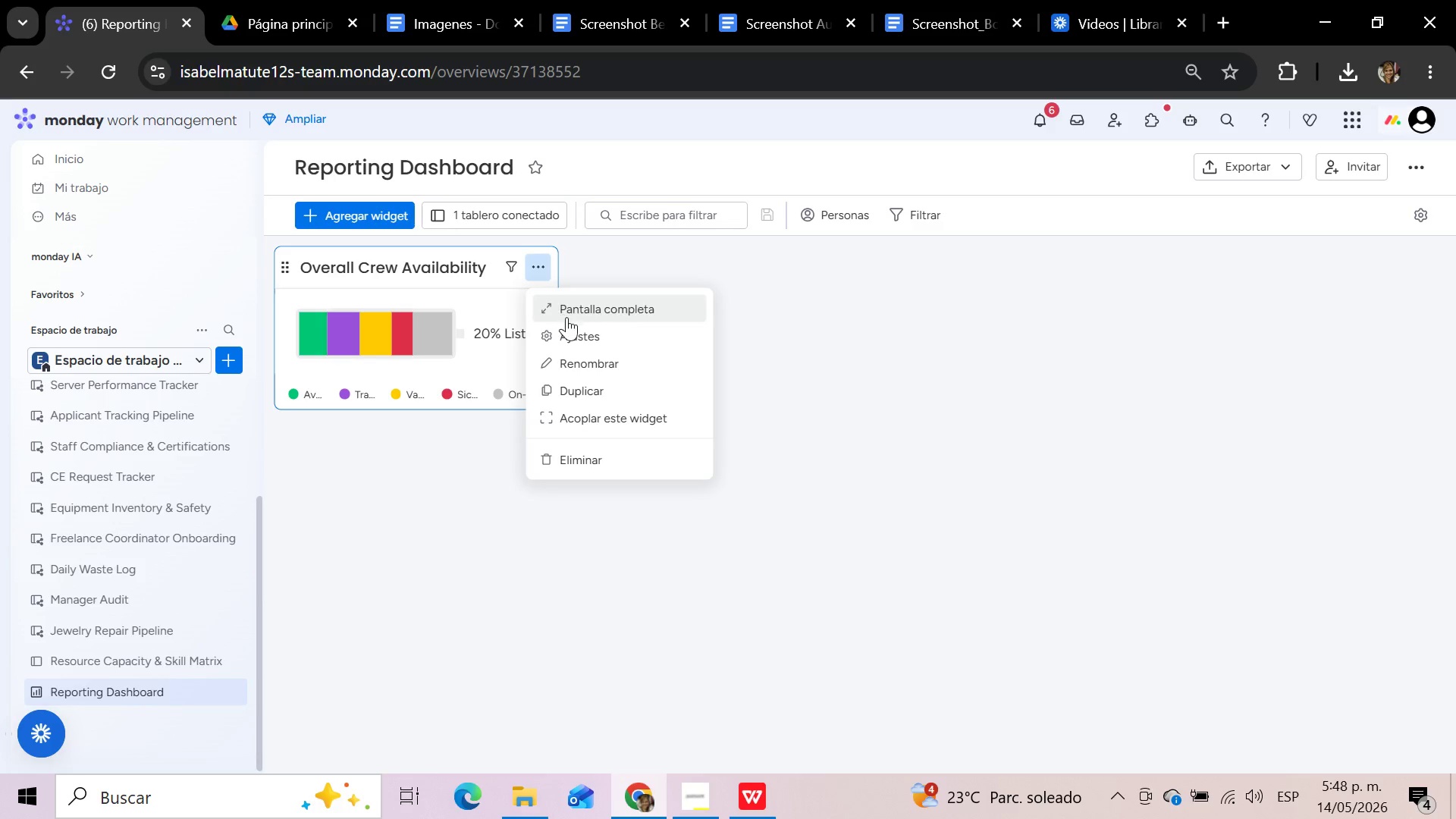 
left_click([579, 337])
 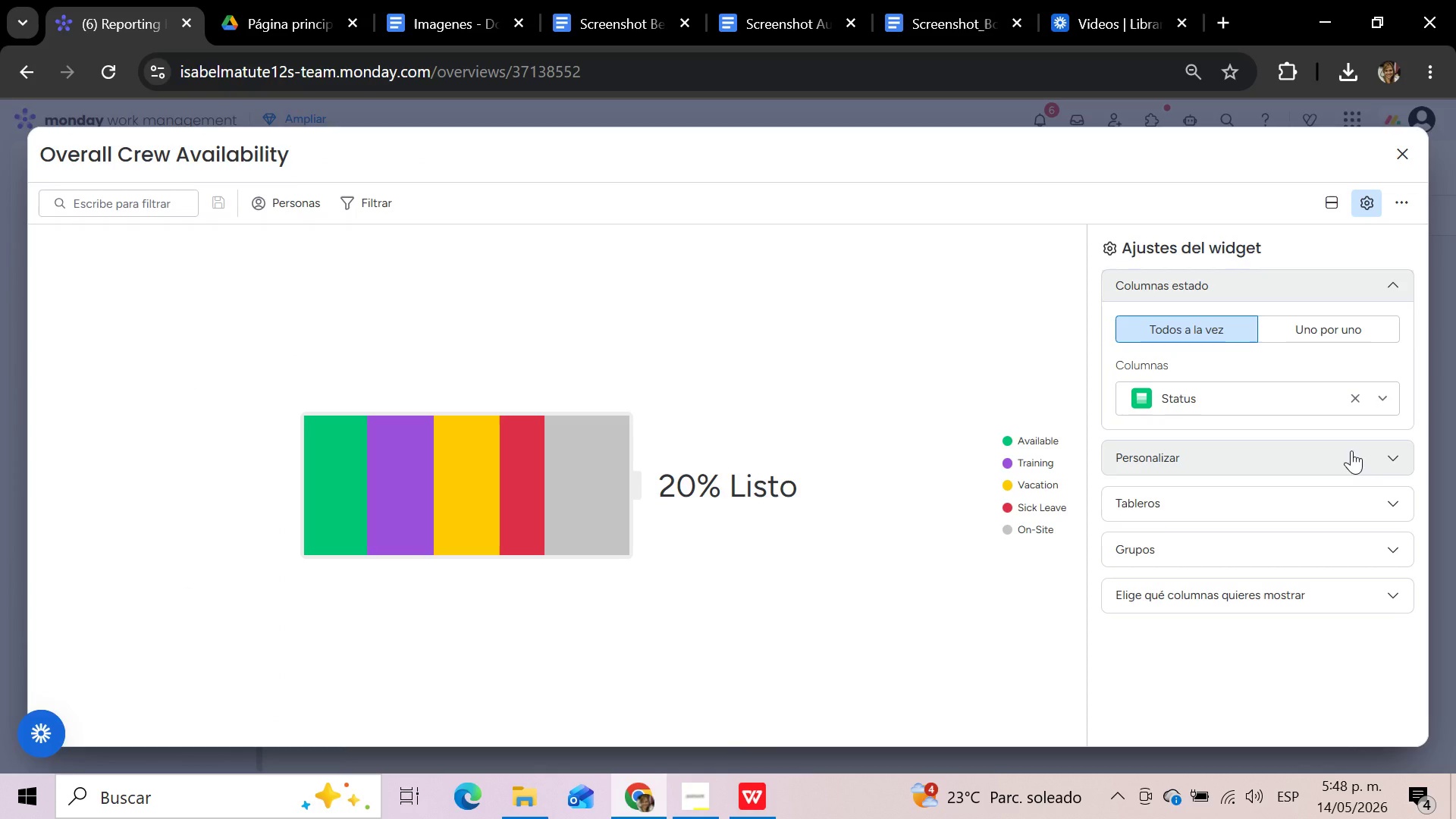 
wait(15.67)
 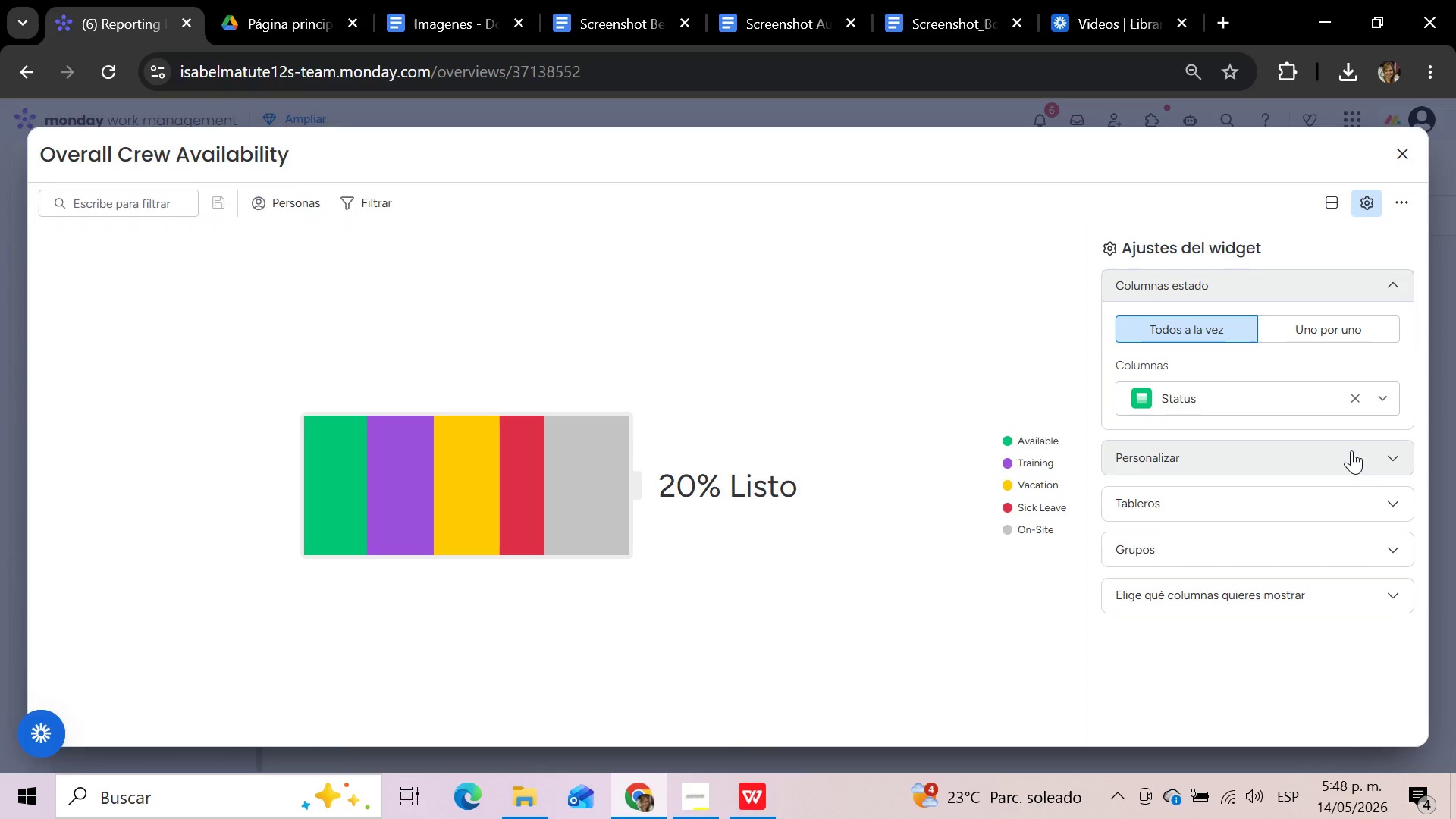 
left_click([1354, 457])
 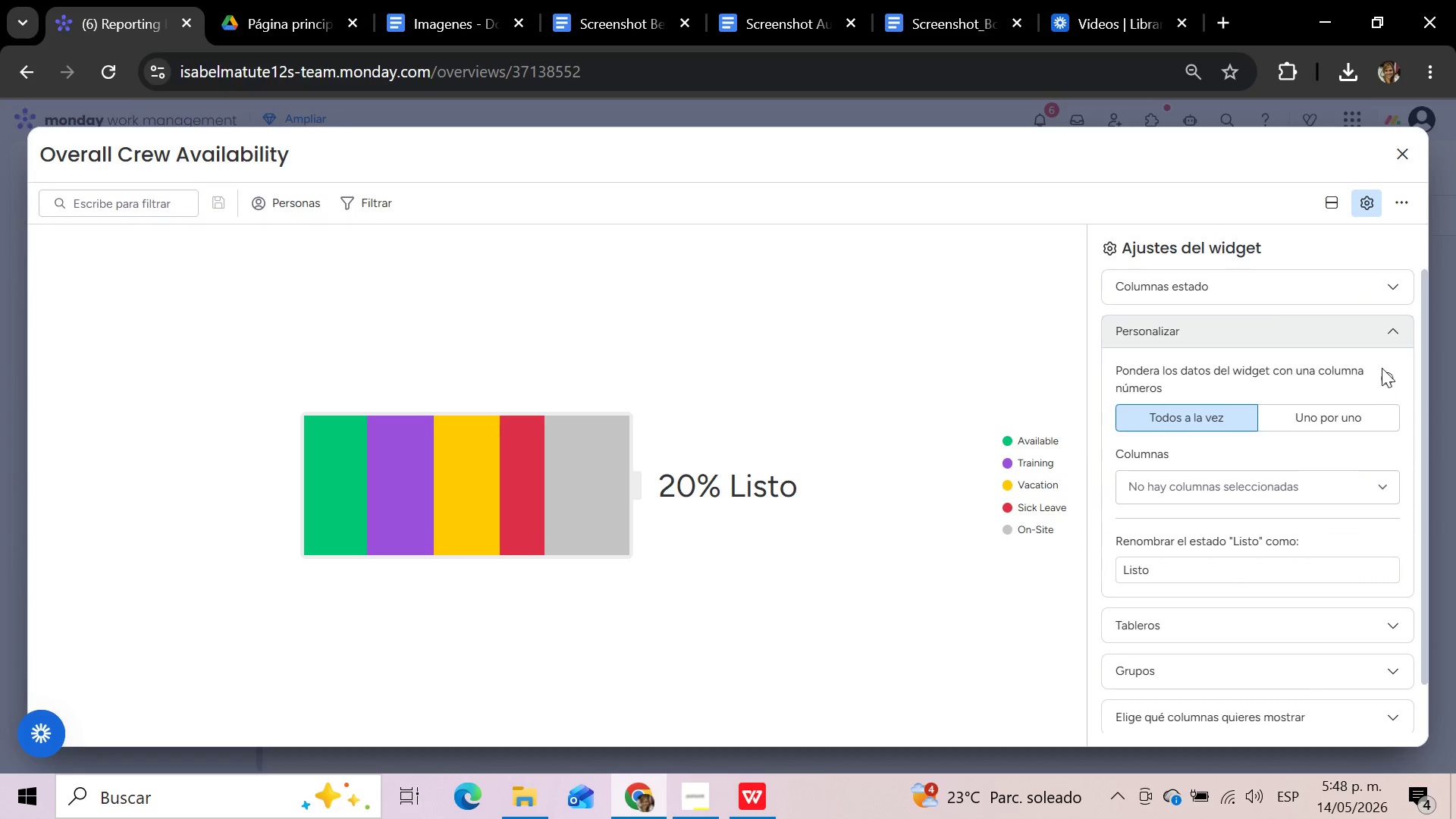 
left_click([1392, 327])
 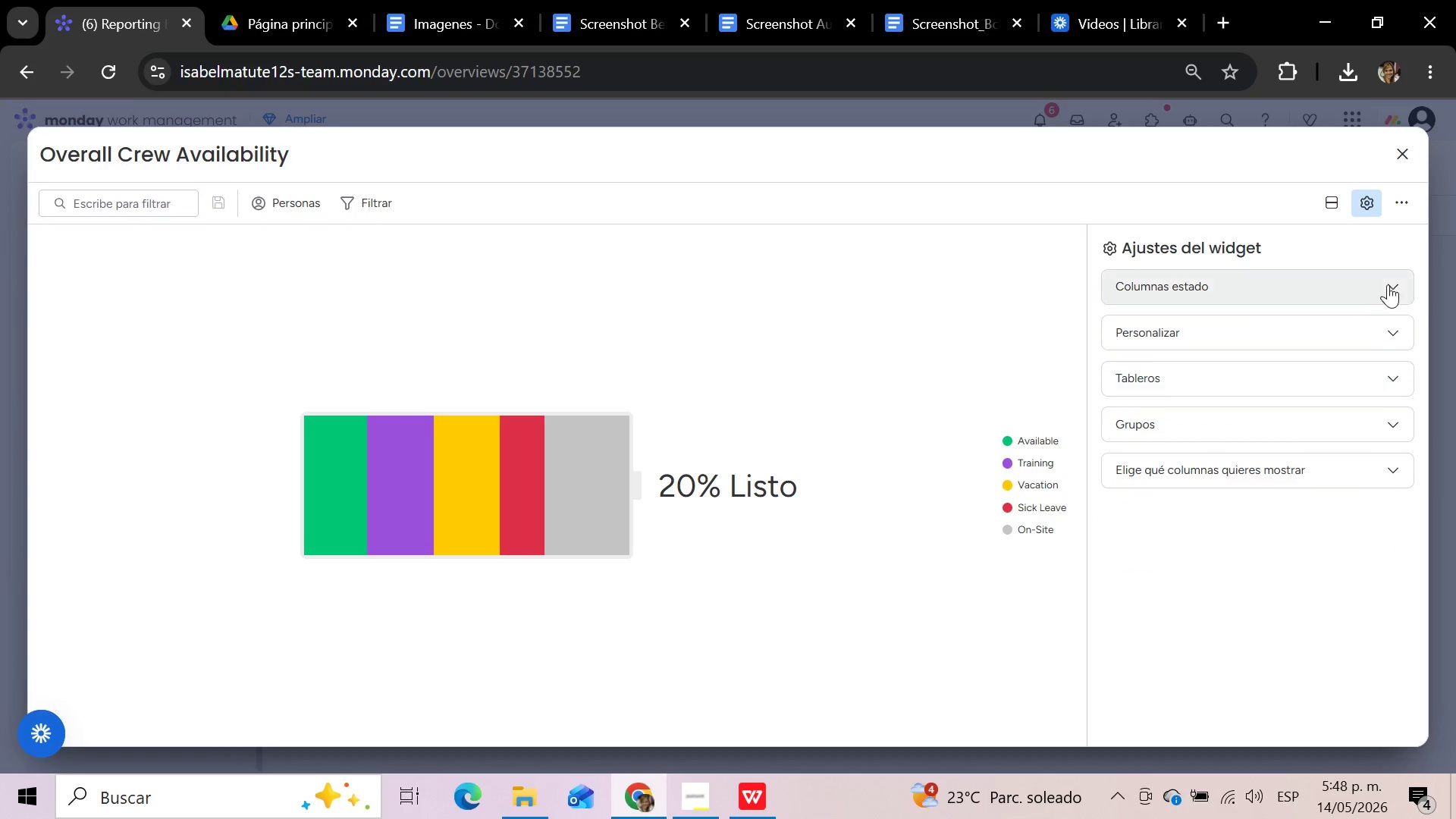 
left_click([1397, 273])
 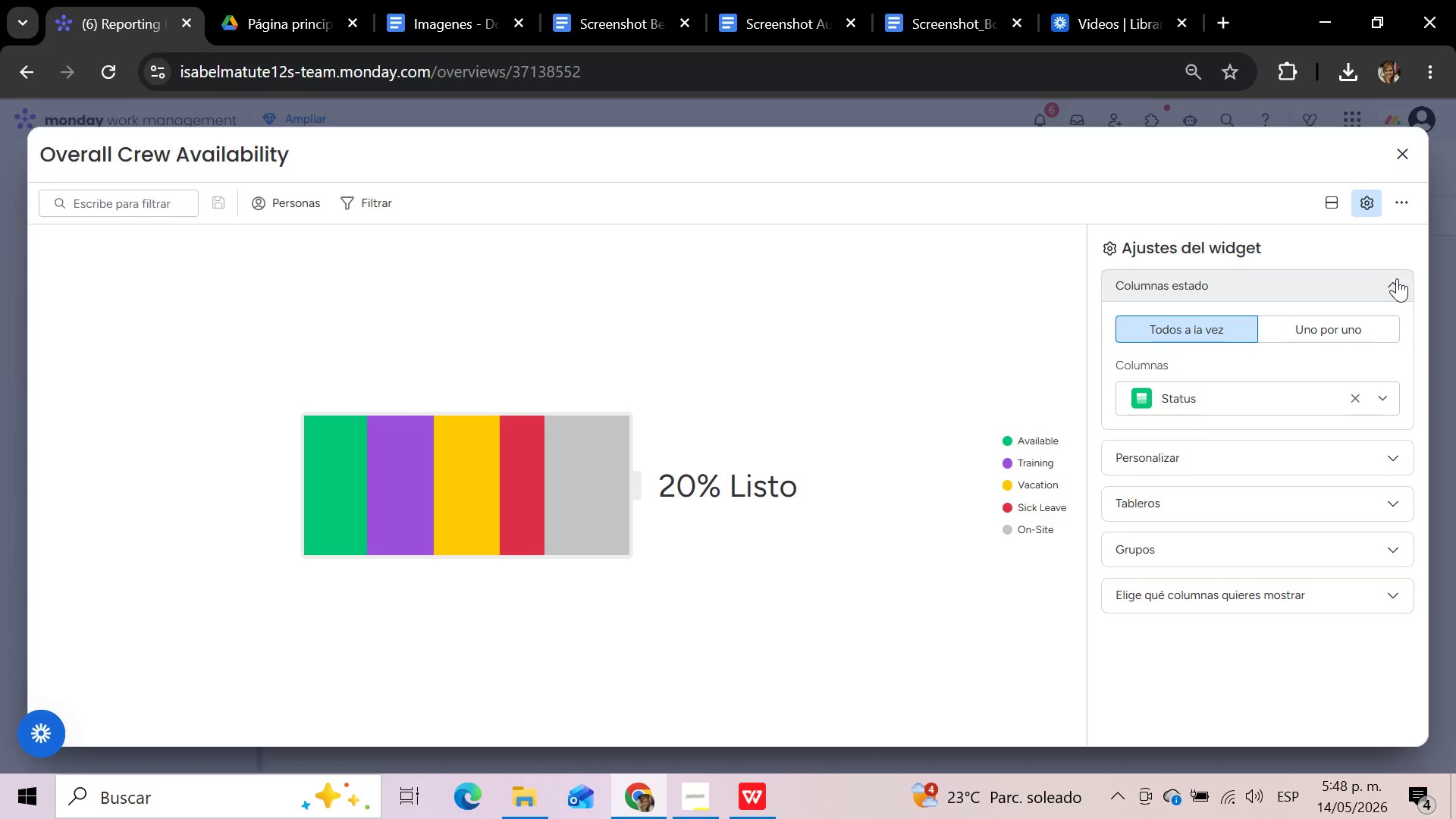 
left_click([1397, 278])
 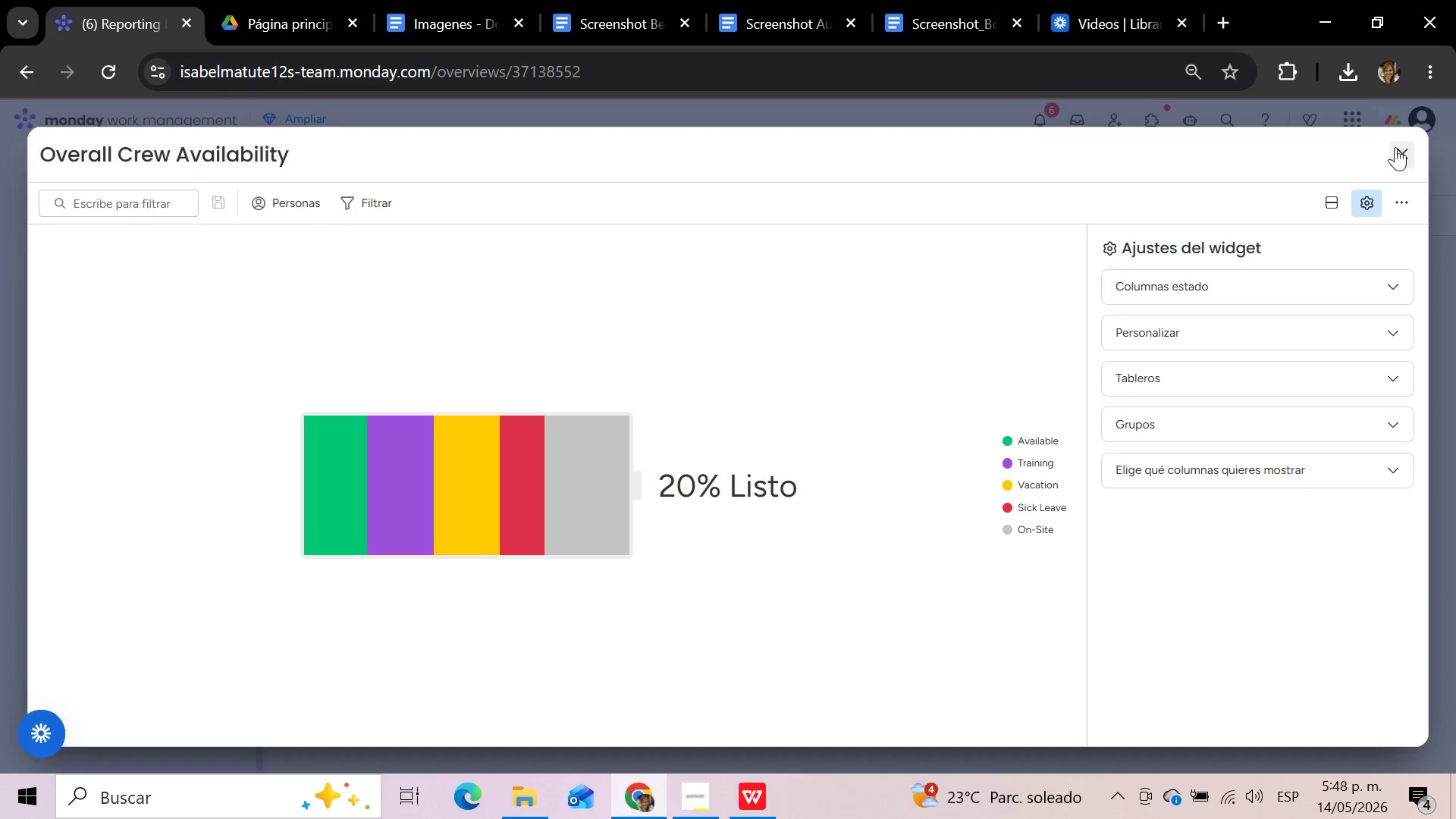 
left_click([1399, 152])
 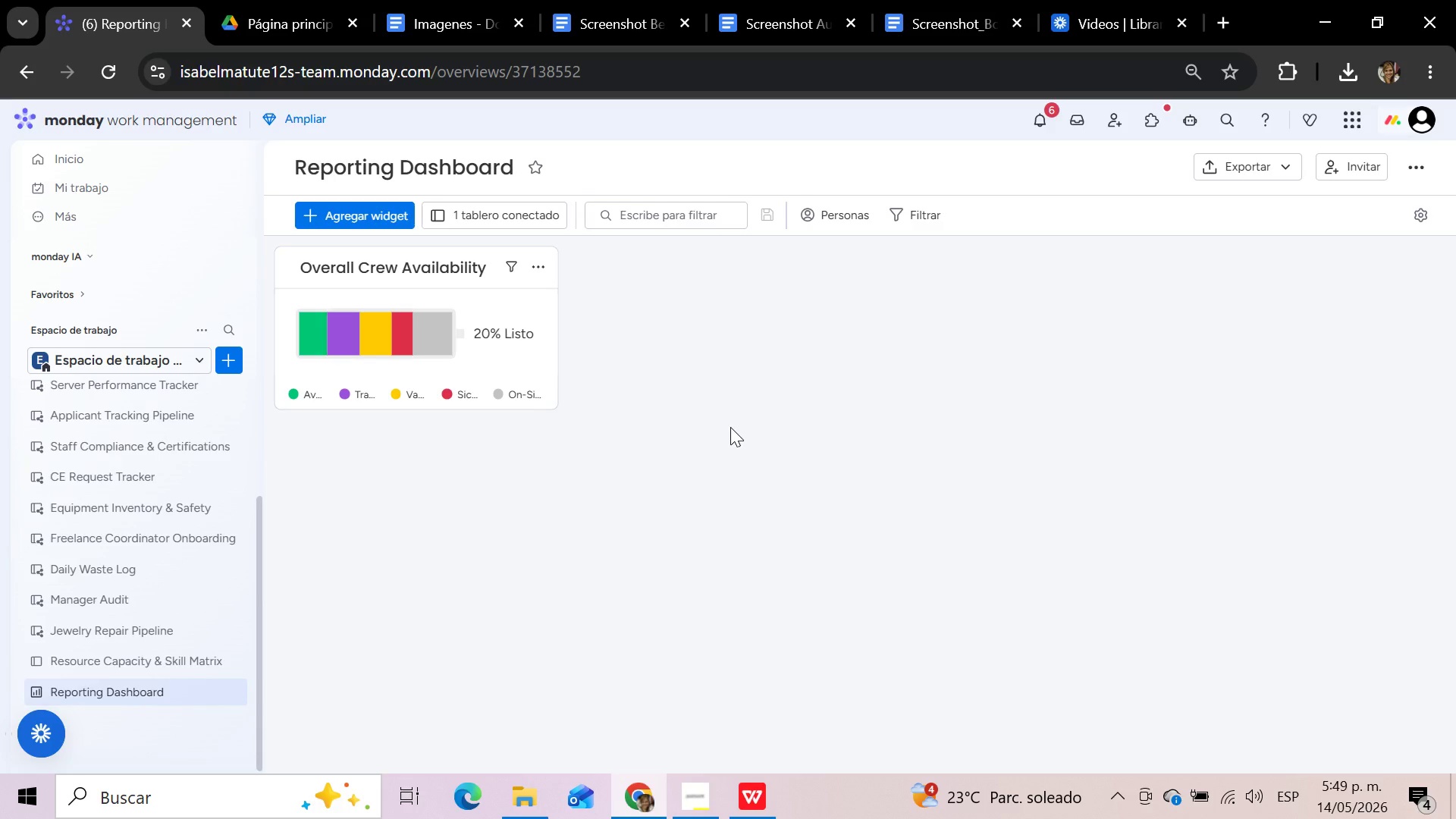 
wait(73.96)
 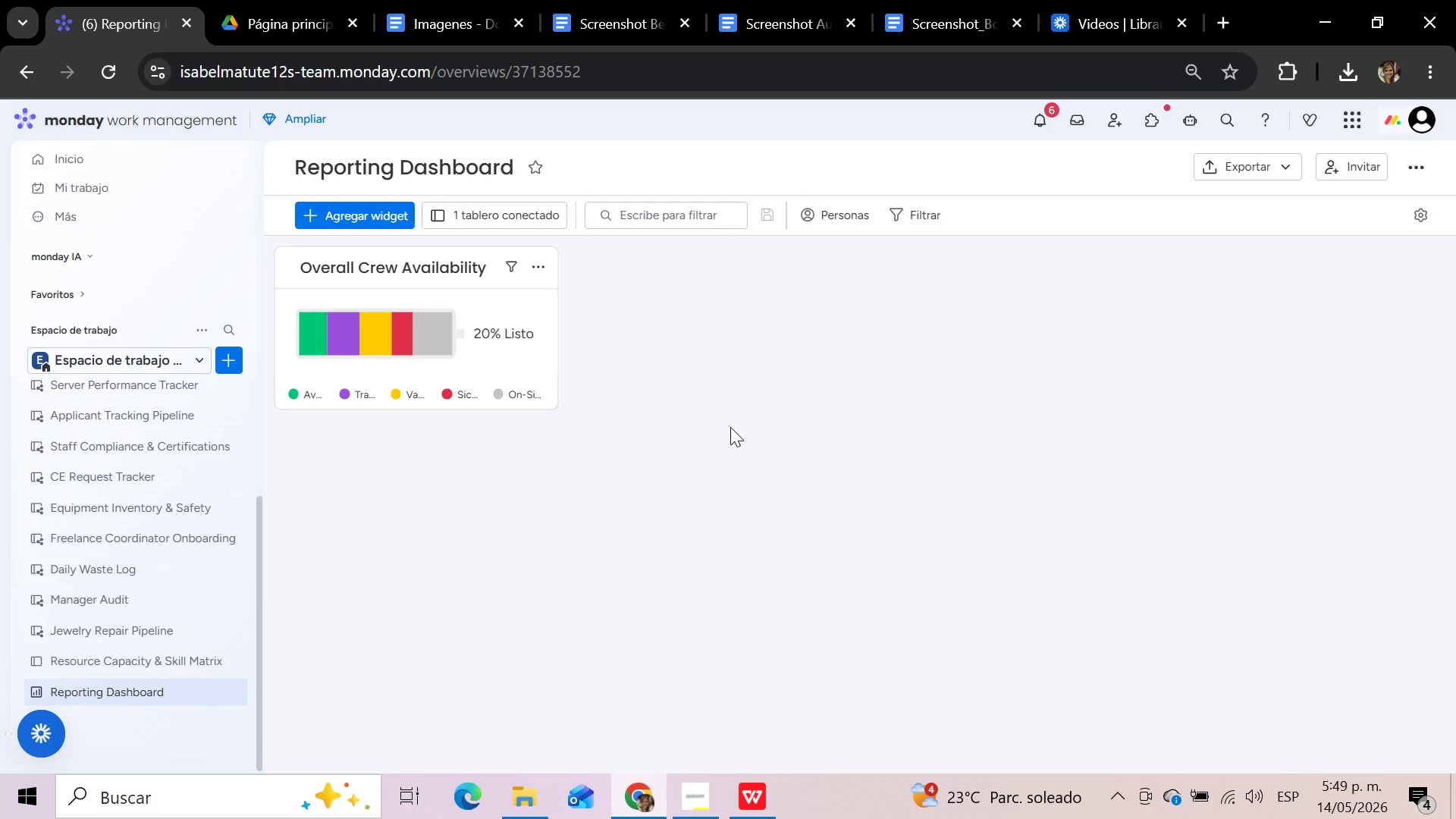 
mouse_move([412, 223])
 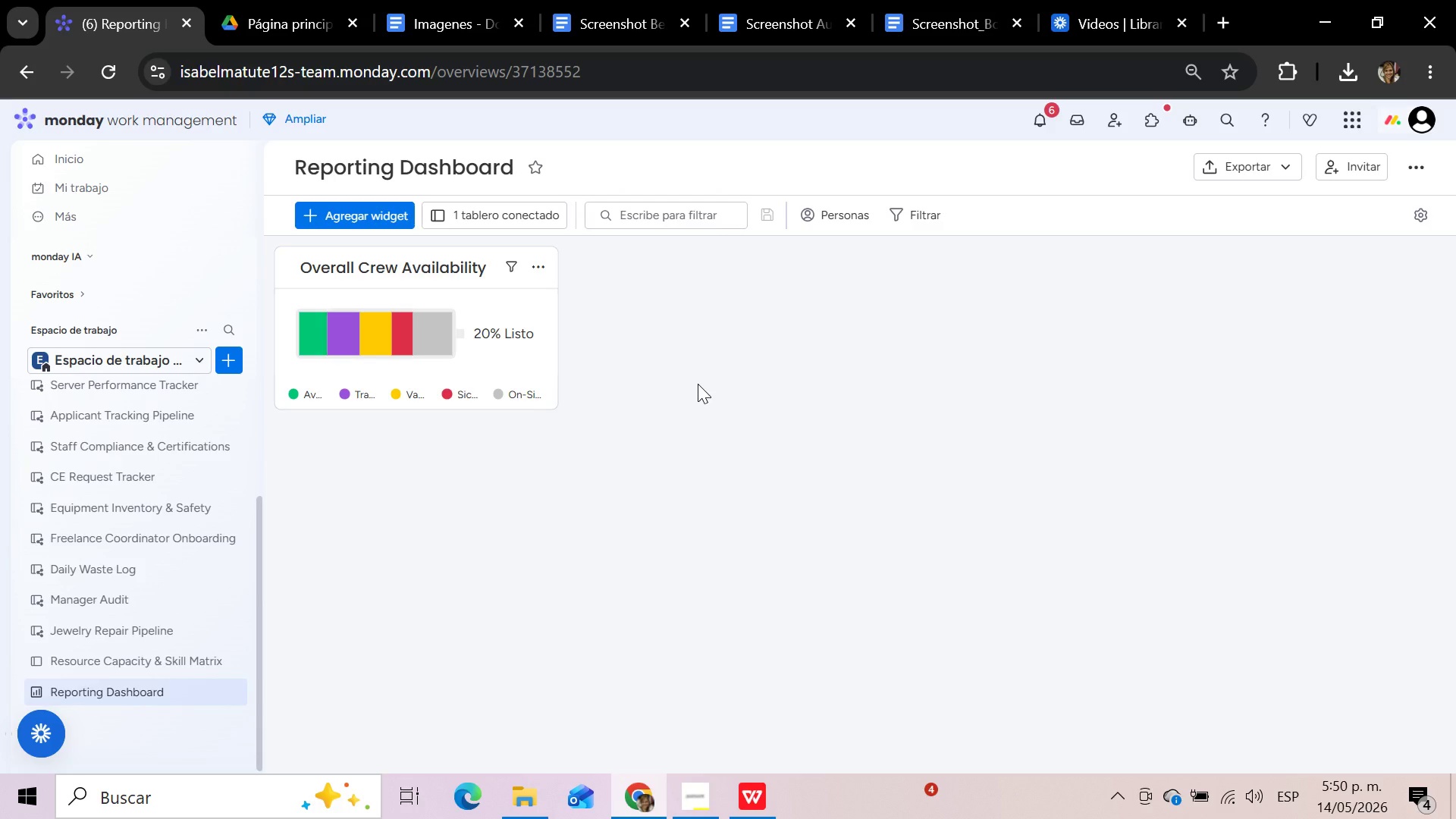 
wait(25.55)
 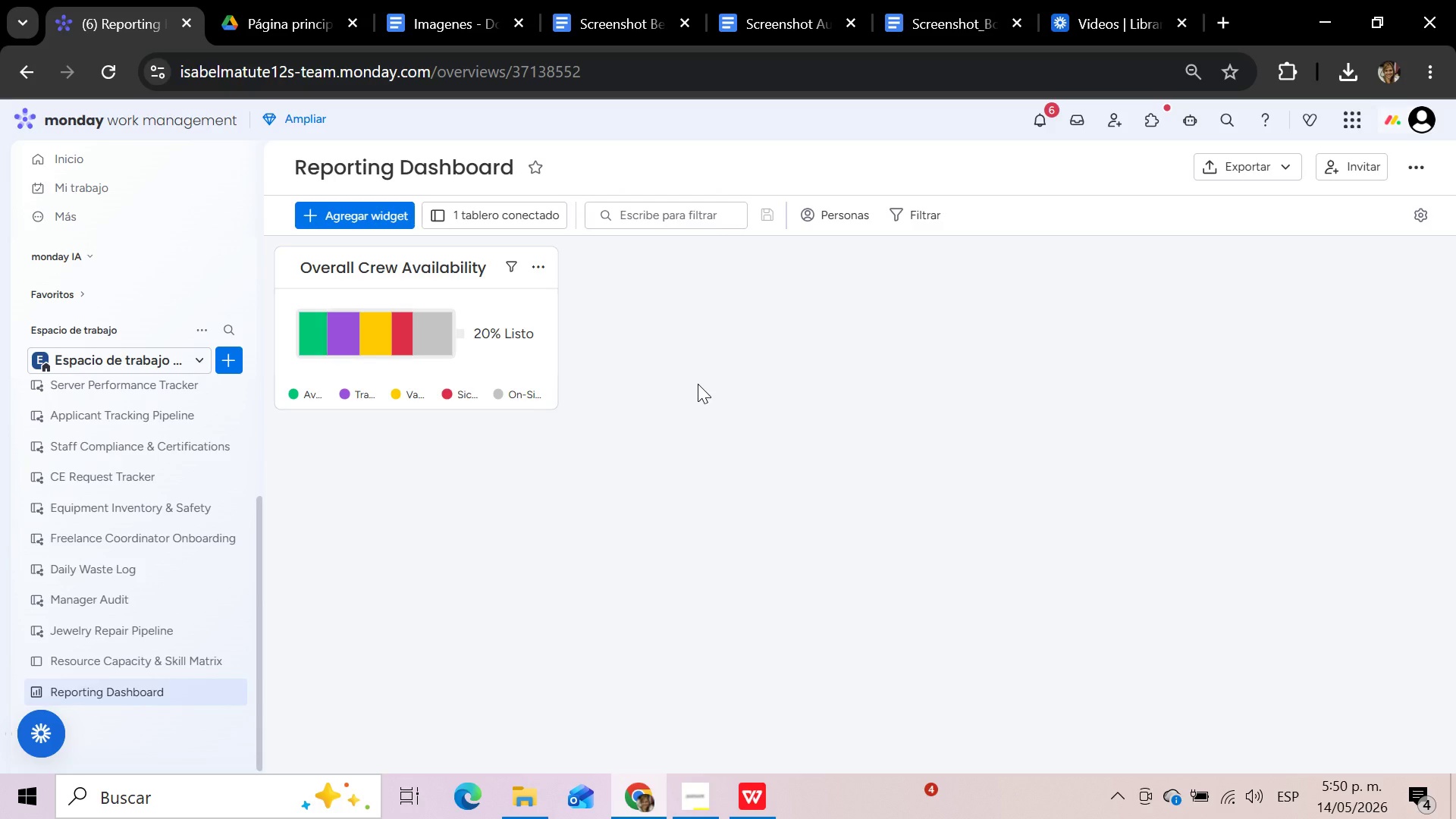 
left_click([366, 215])
 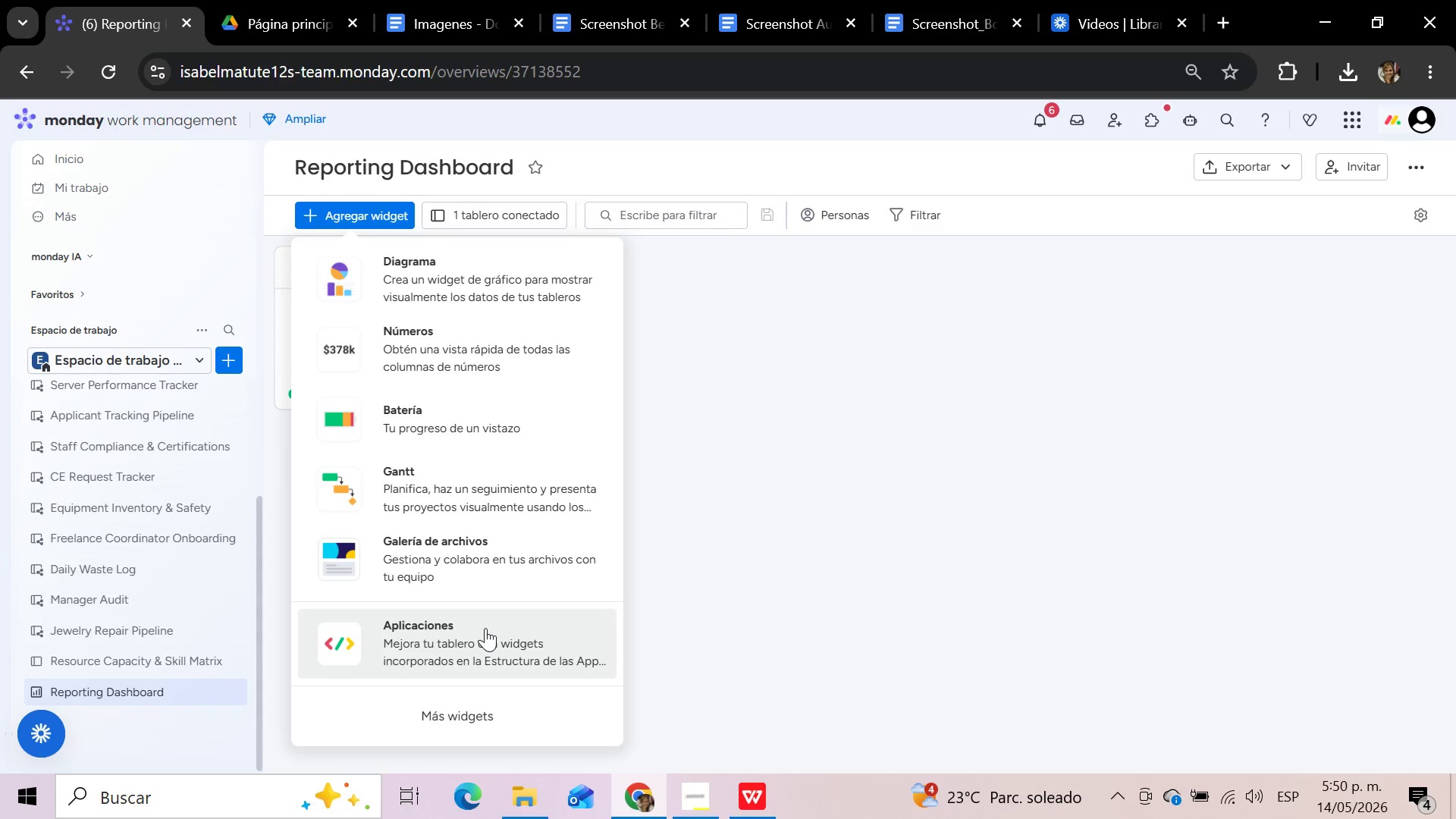 
wait(11.78)
 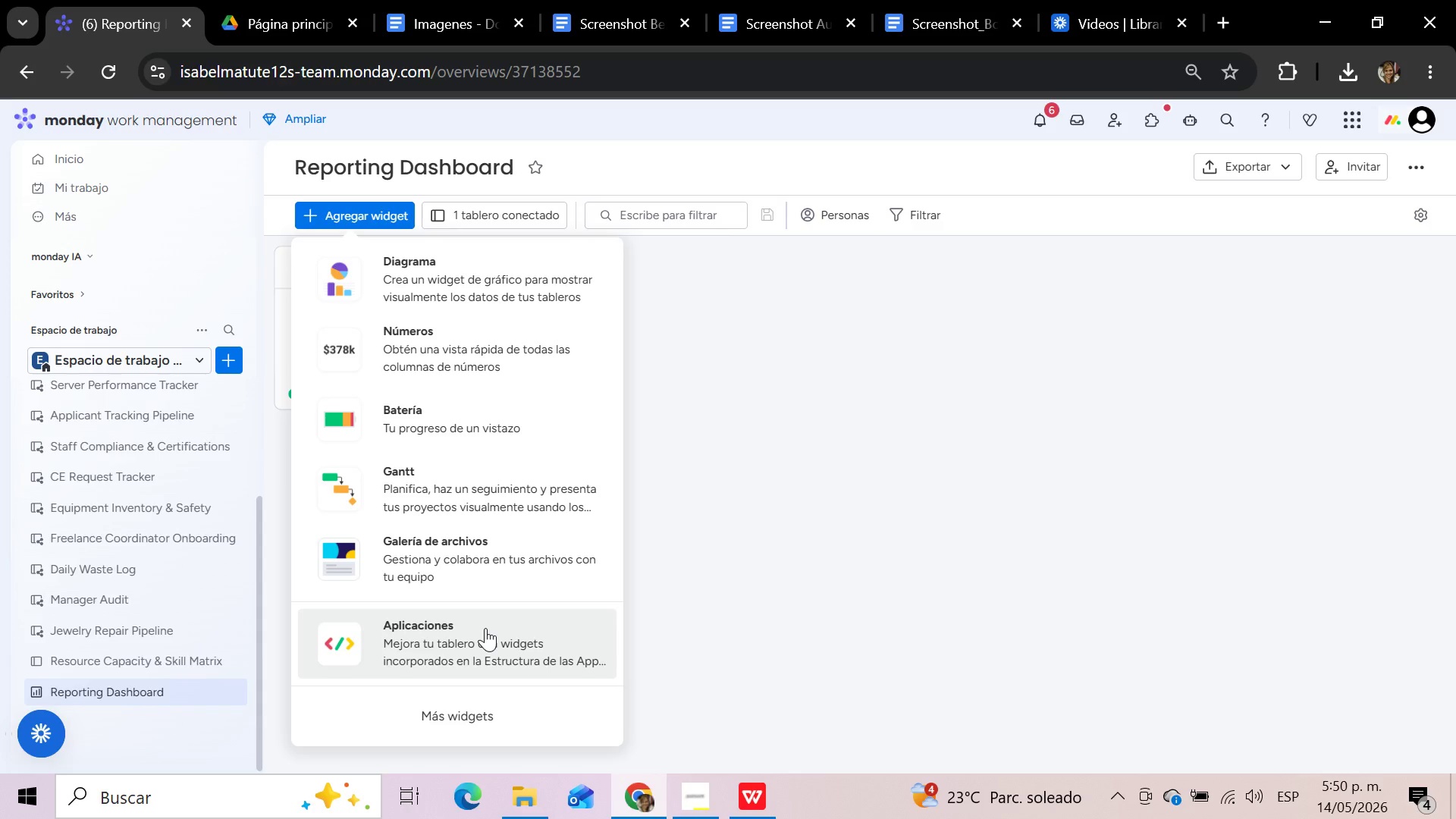 
left_click([452, 732])
 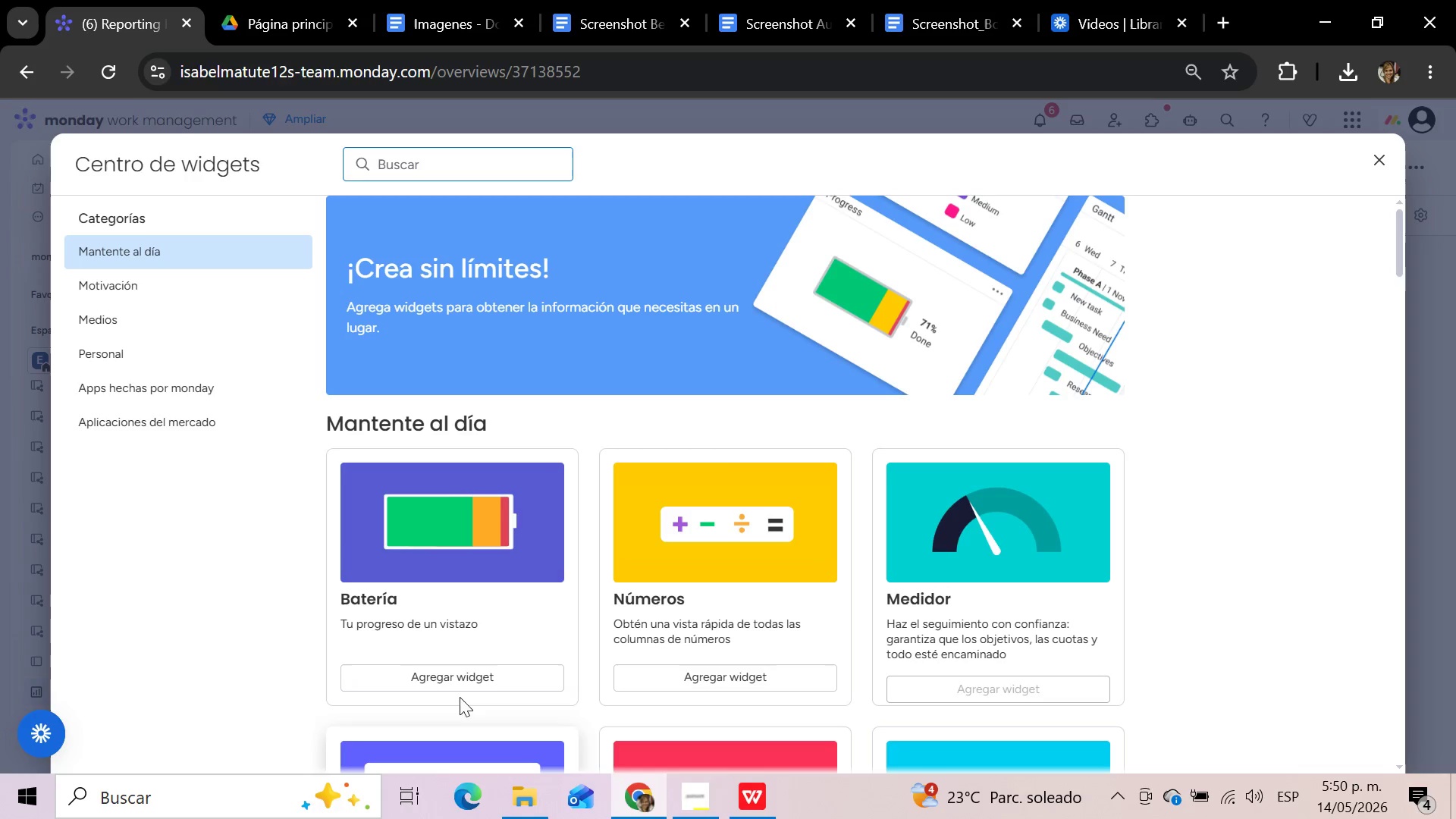 
scroll: coordinate [760, 615], scroll_direction: down, amount: 3.0
 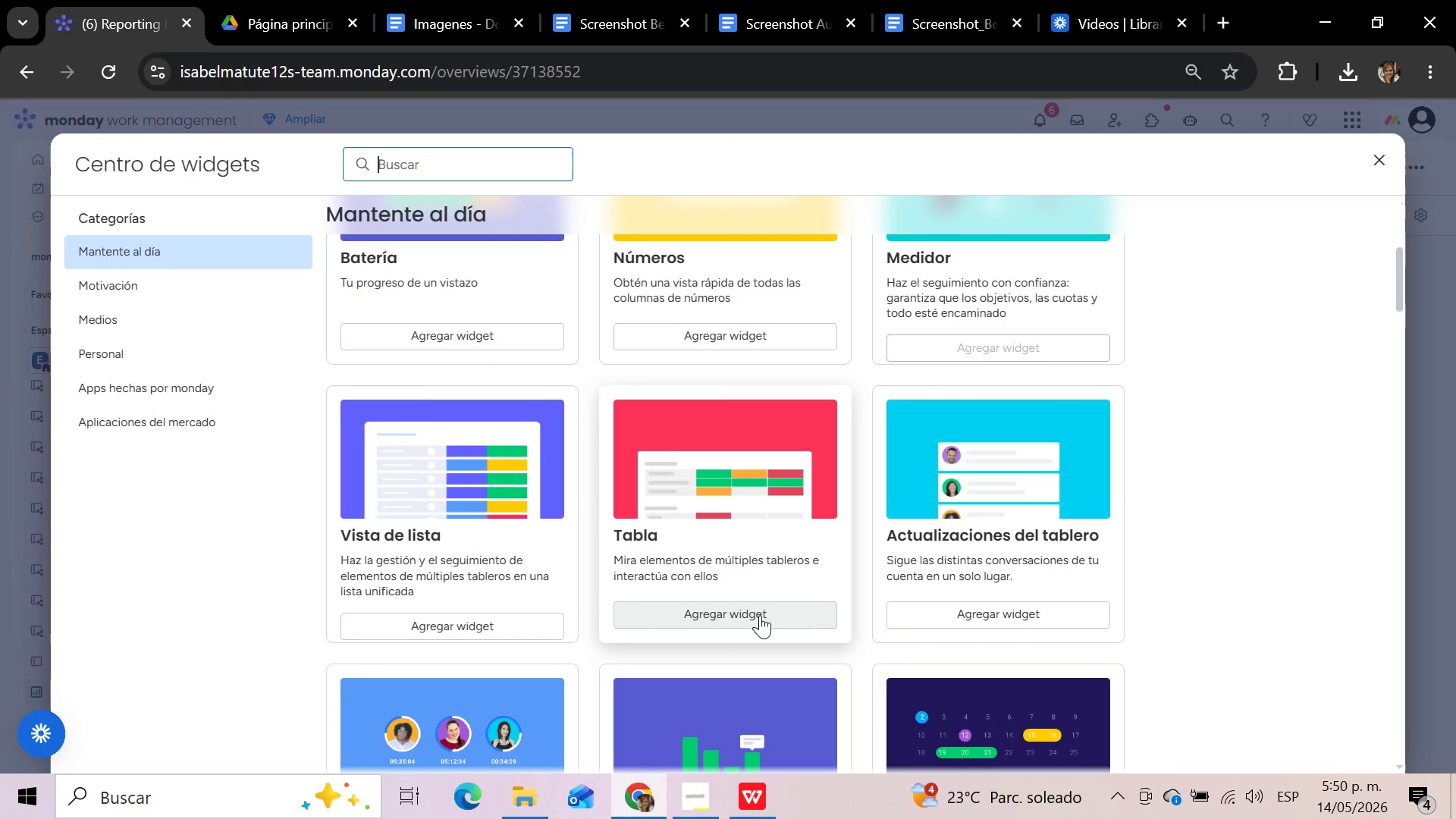 
wait(5.06)
 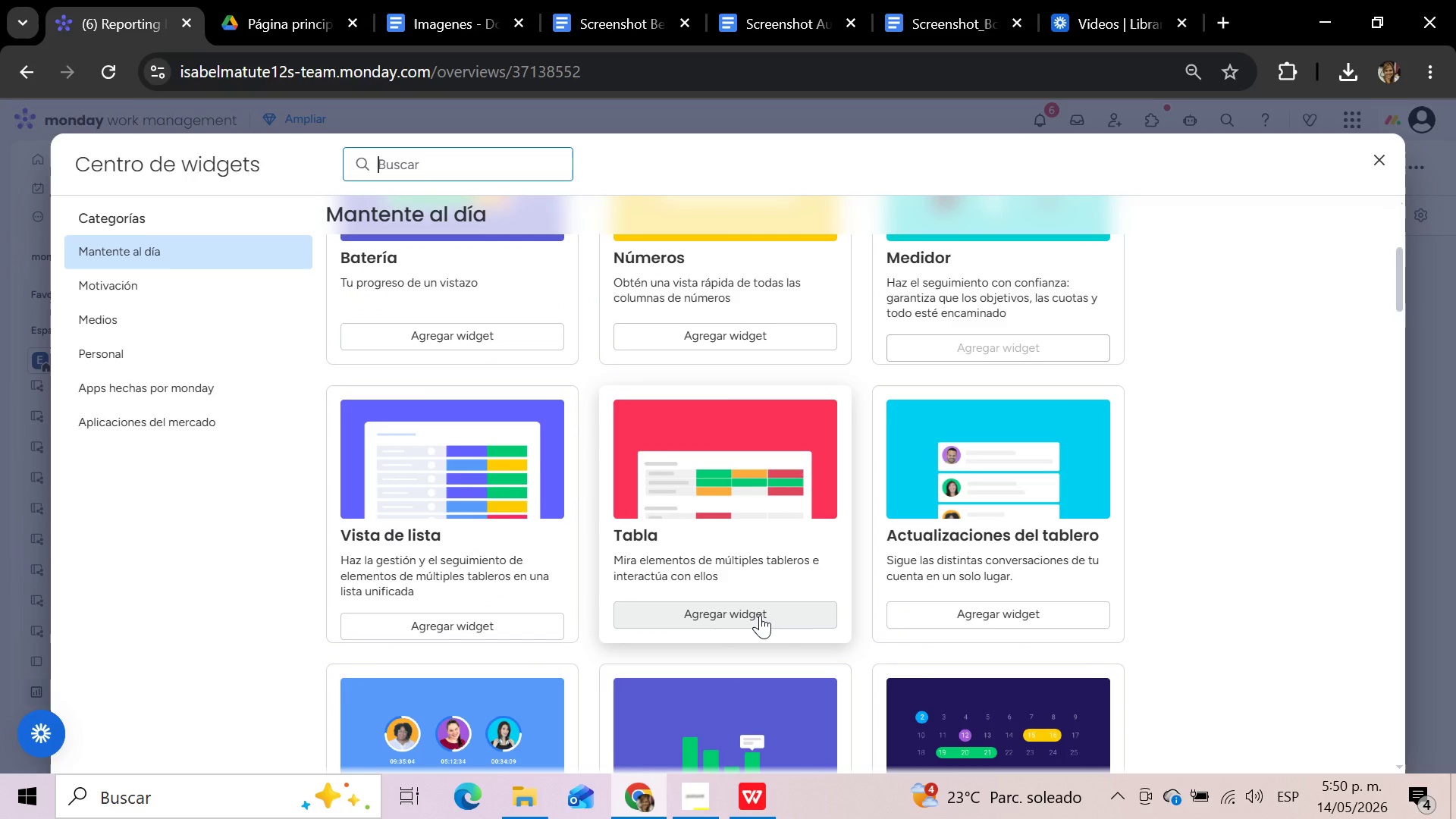 
scroll: coordinate [760, 615], scroll_direction: down, amount: 4.0
 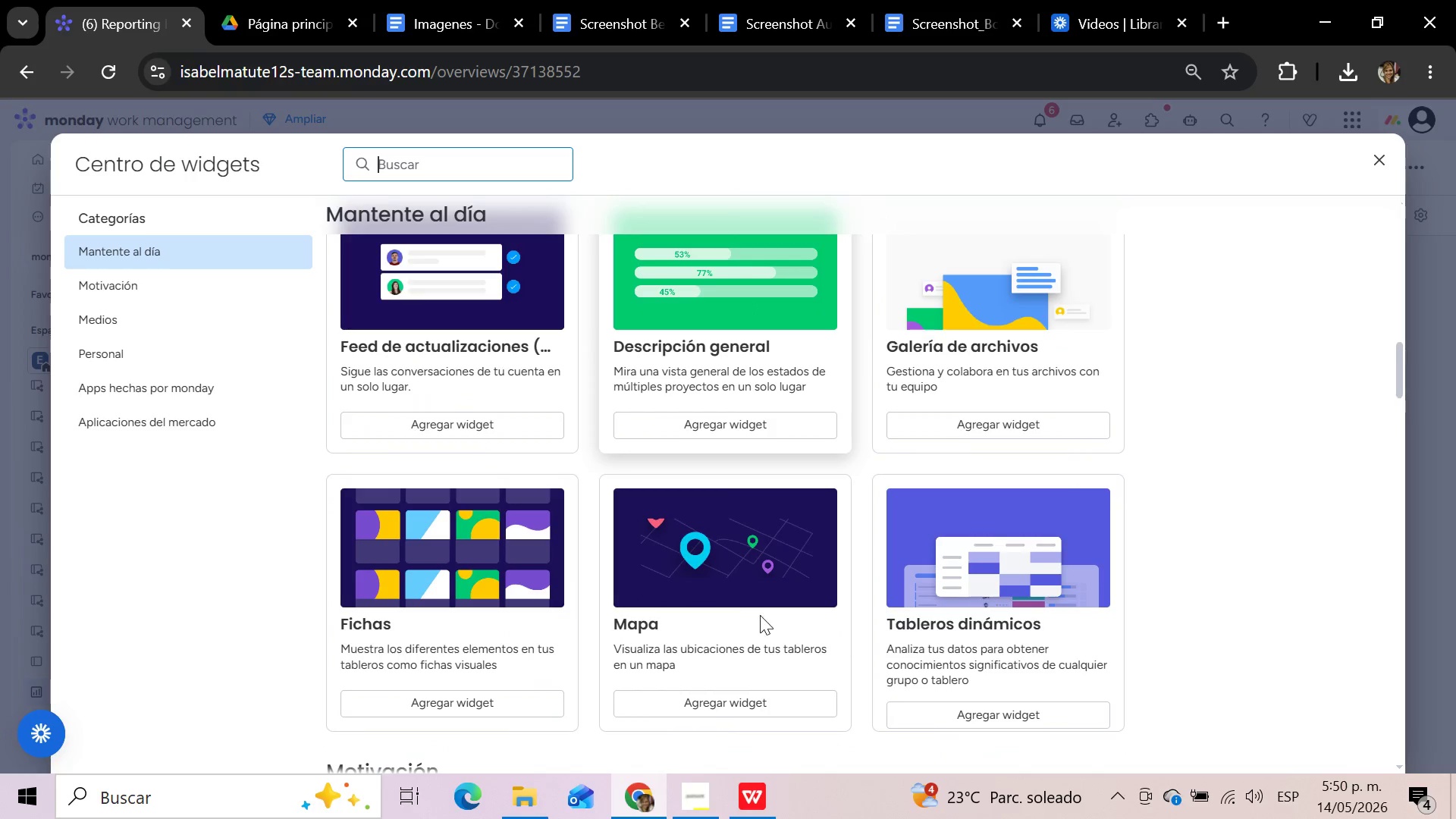 
scroll: coordinate [760, 615], scroll_direction: up, amount: 9.0
 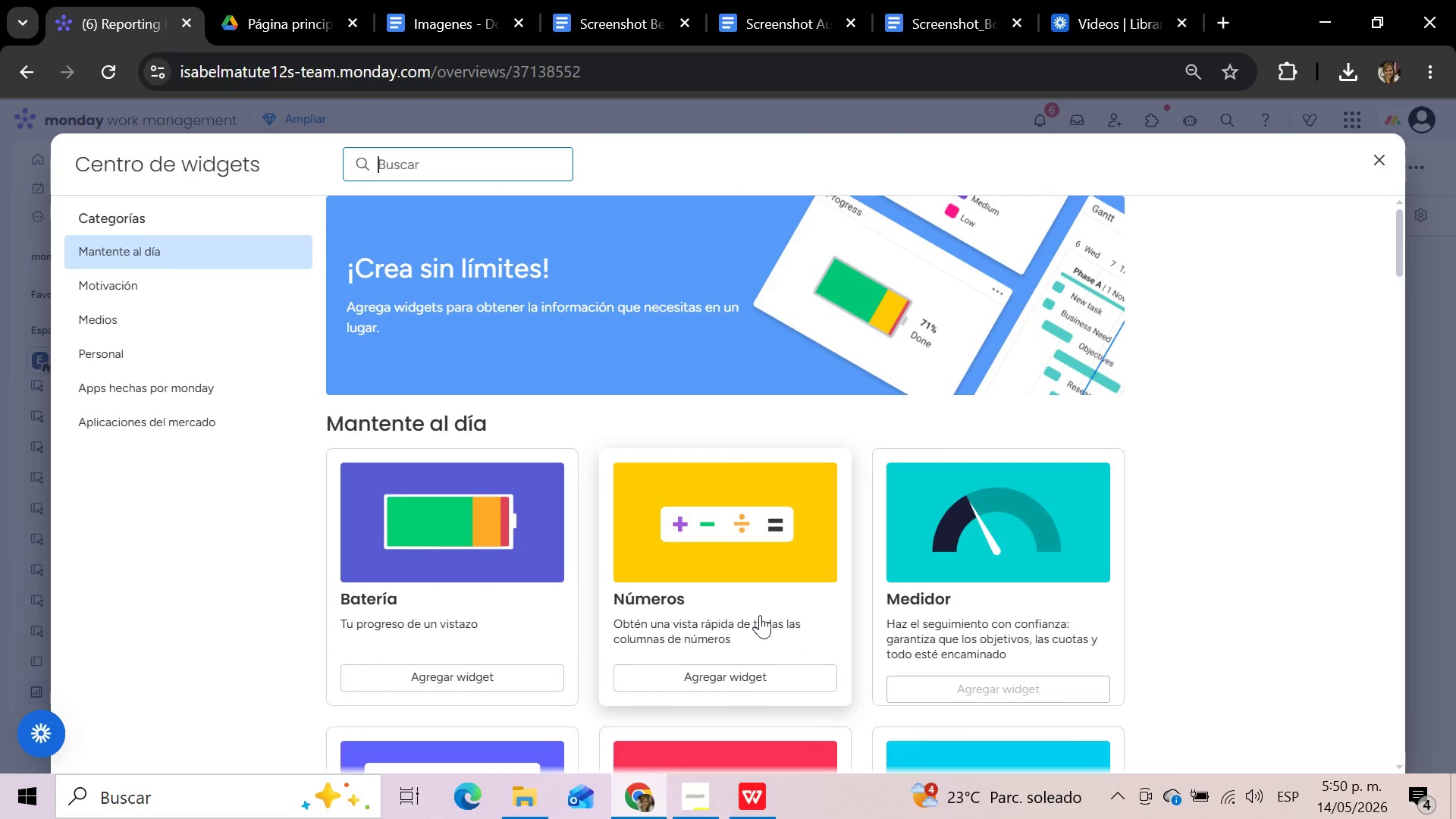 
scroll: coordinate [760, 615], scroll_direction: down, amount: 11.0
 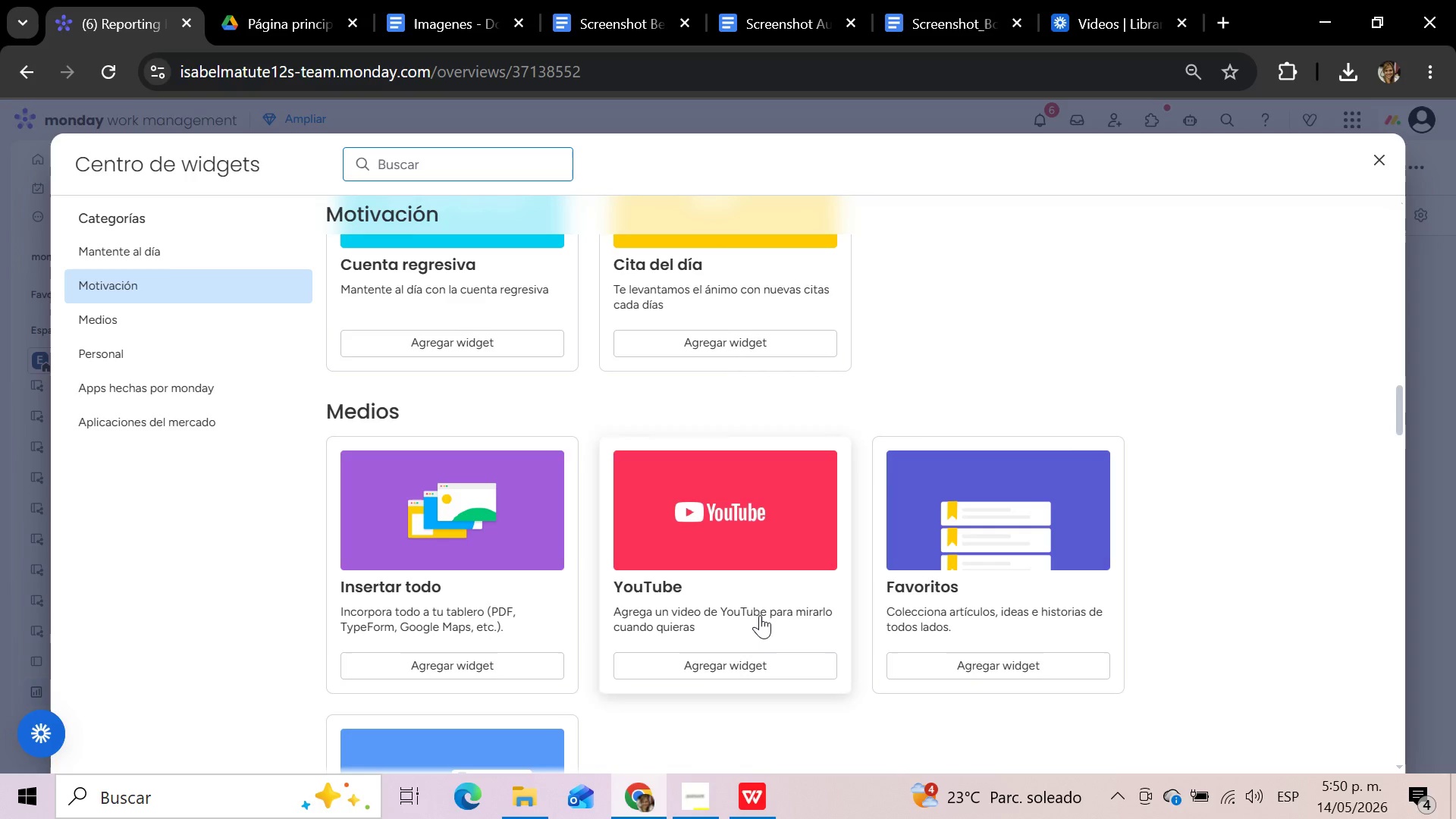 
scroll: coordinate [760, 615], scroll_direction: up, amount: 21.0
 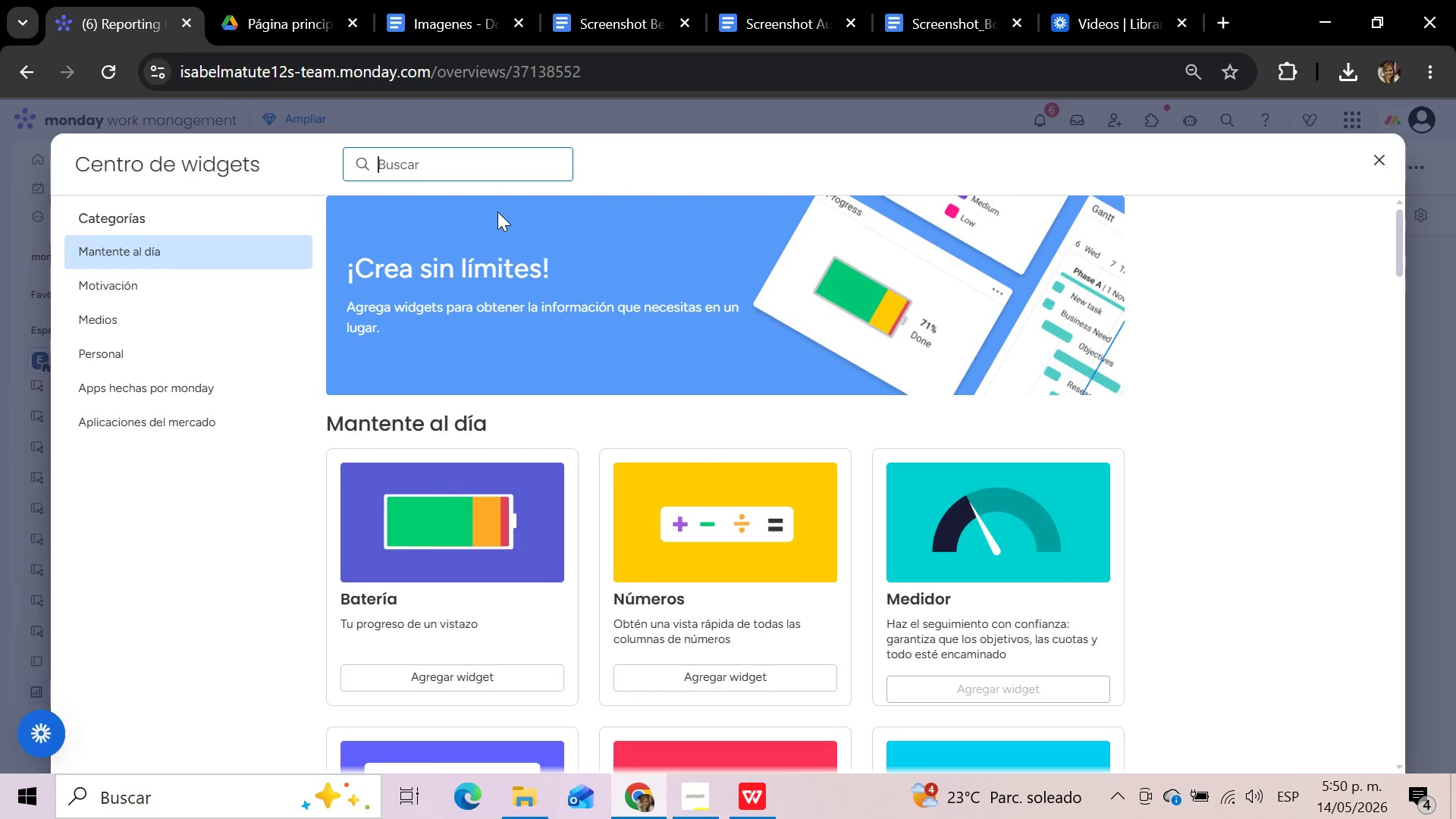 
left_click([469, 166])
 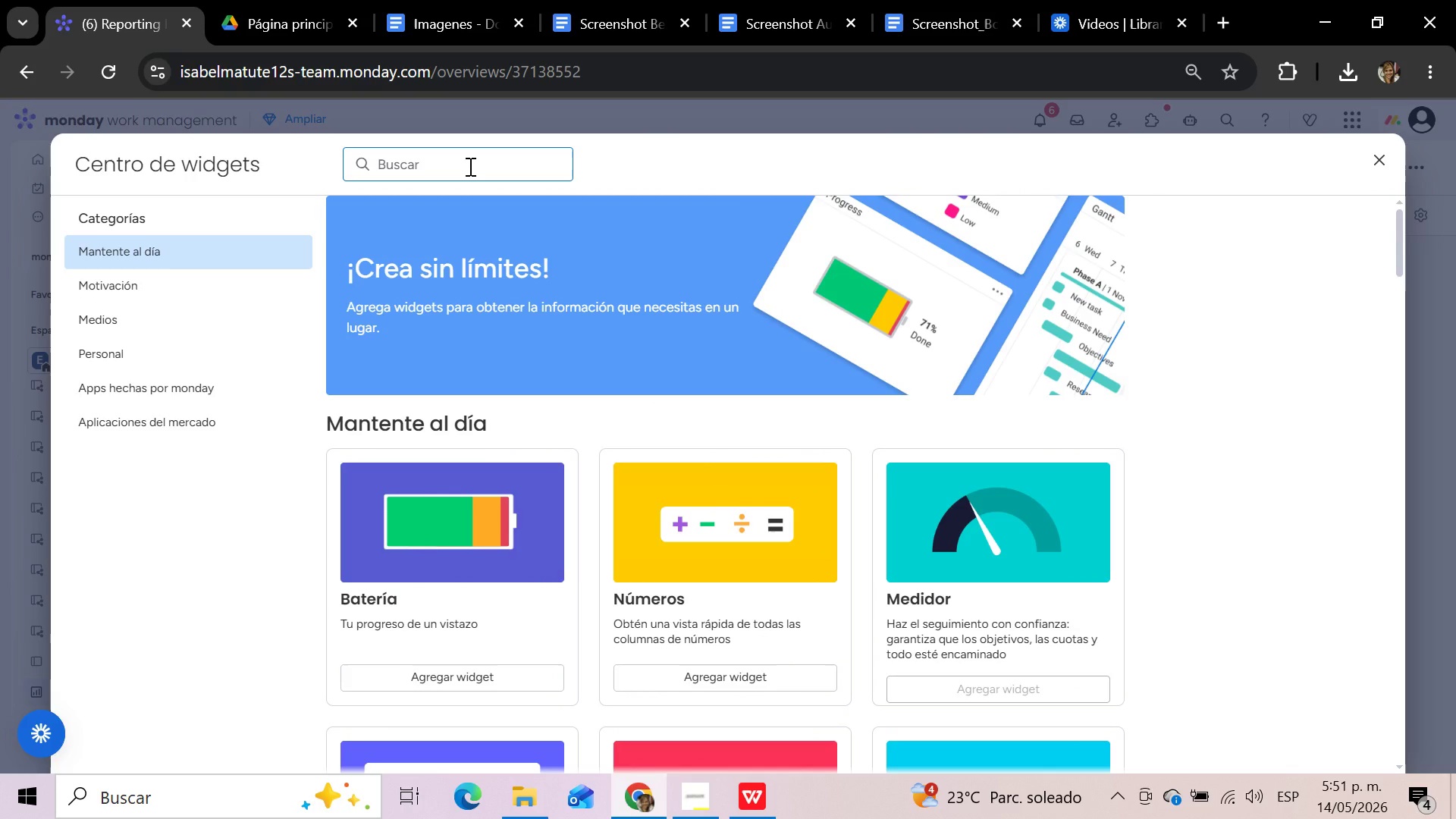 
type(graf)
 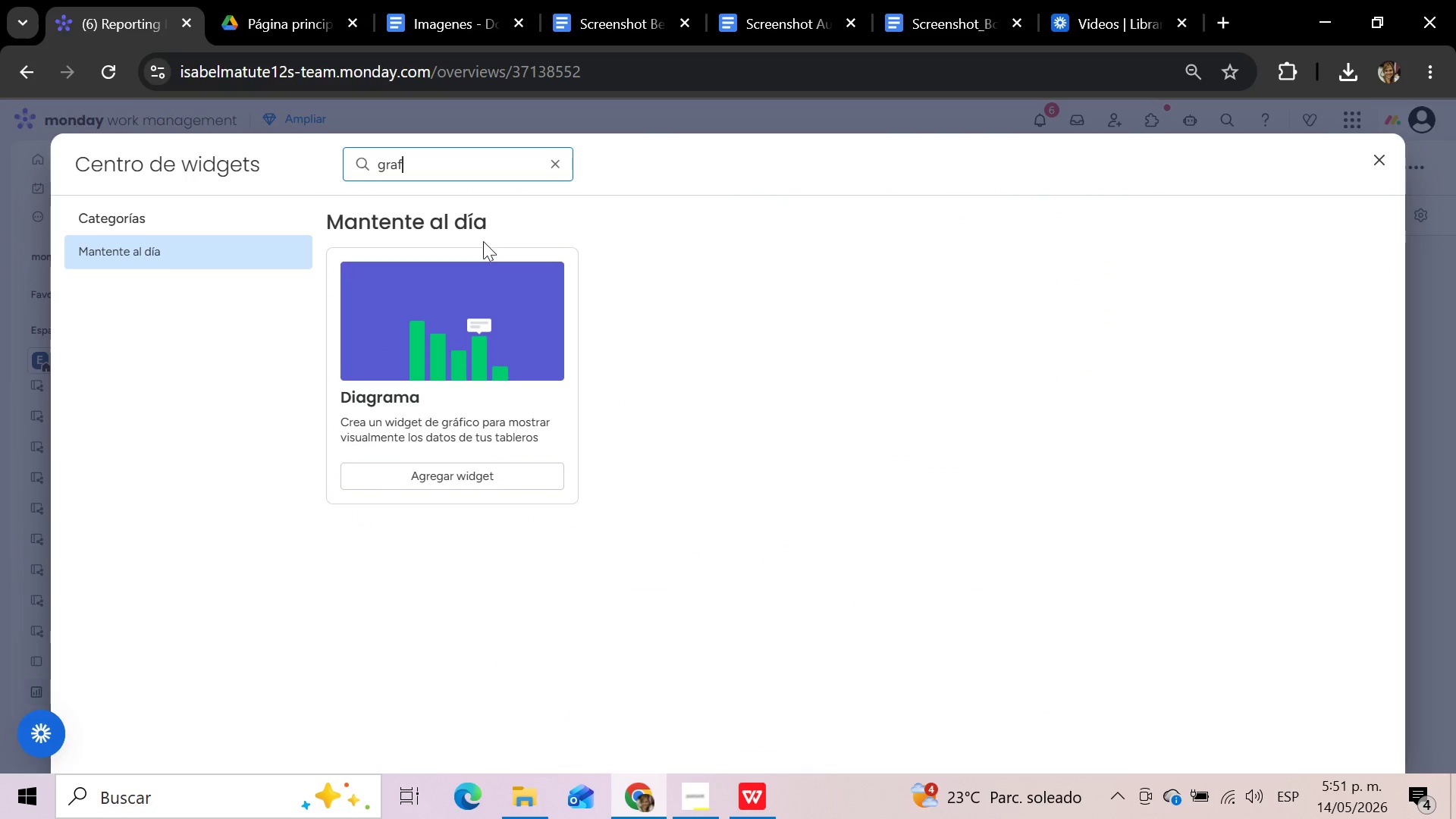 
left_click([486, 337])
 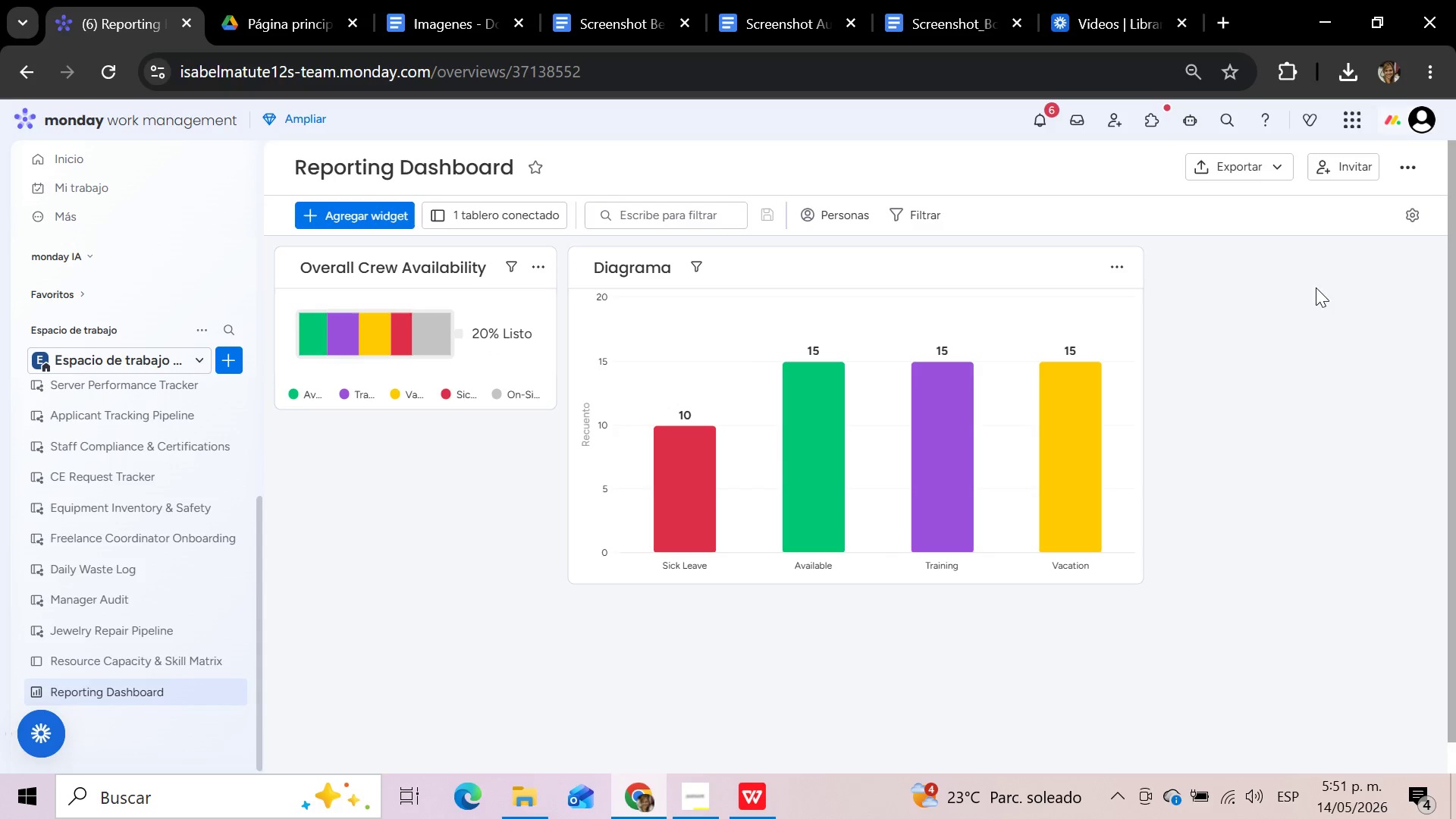 
wait(6.72)
 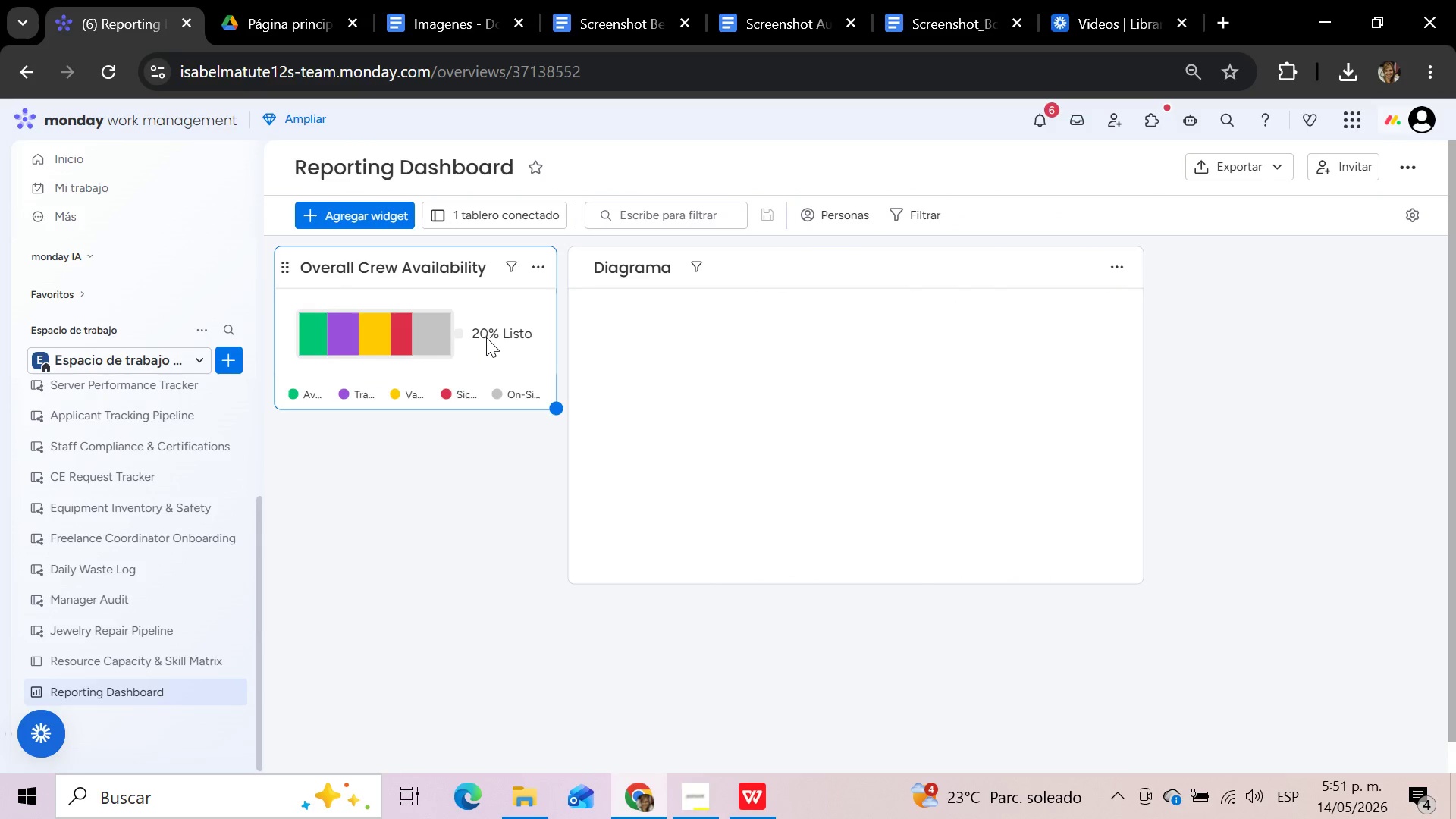 
left_click([671, 265])
 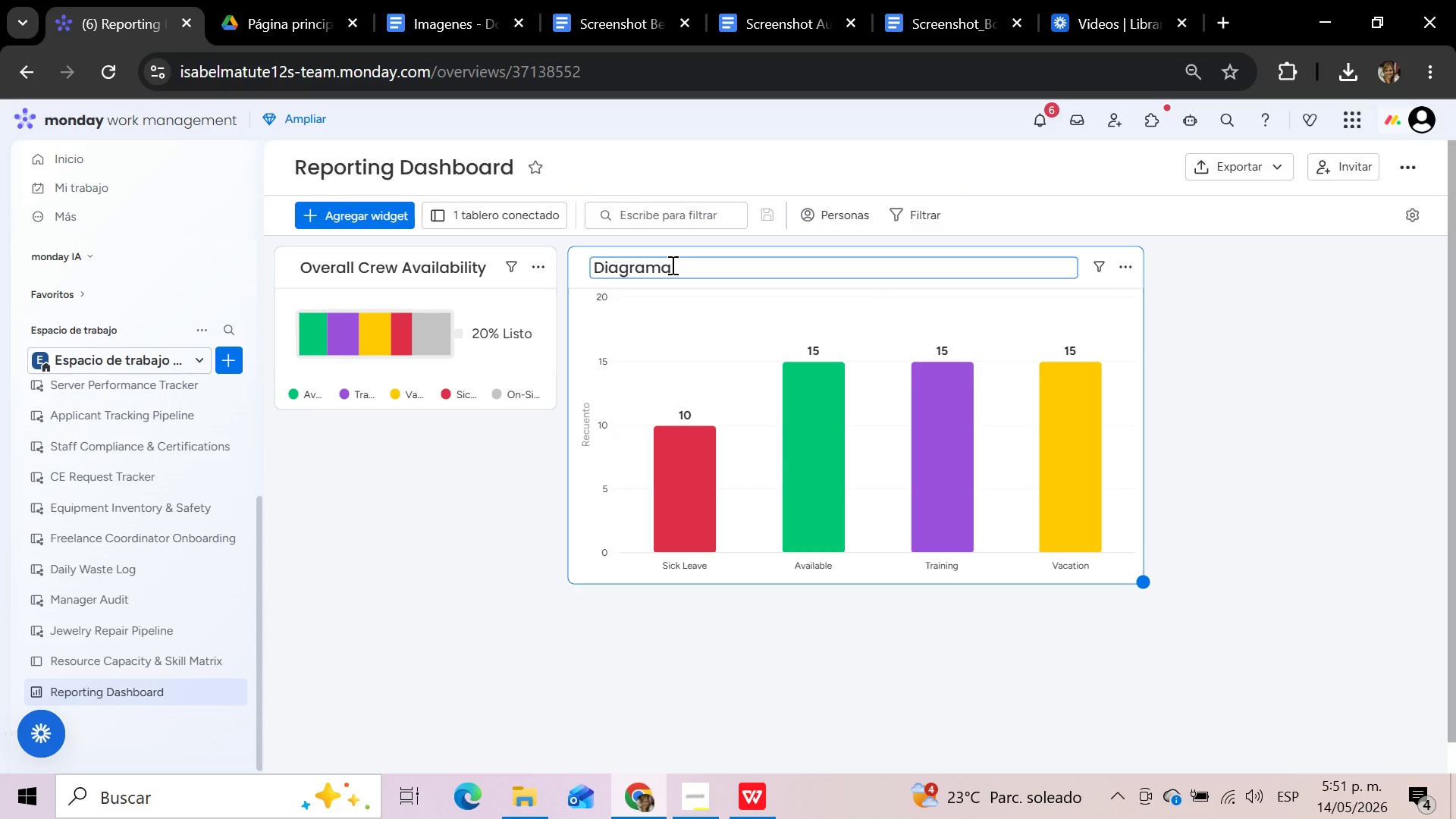 
hold_key(key=Backspace, duration=1.01)
 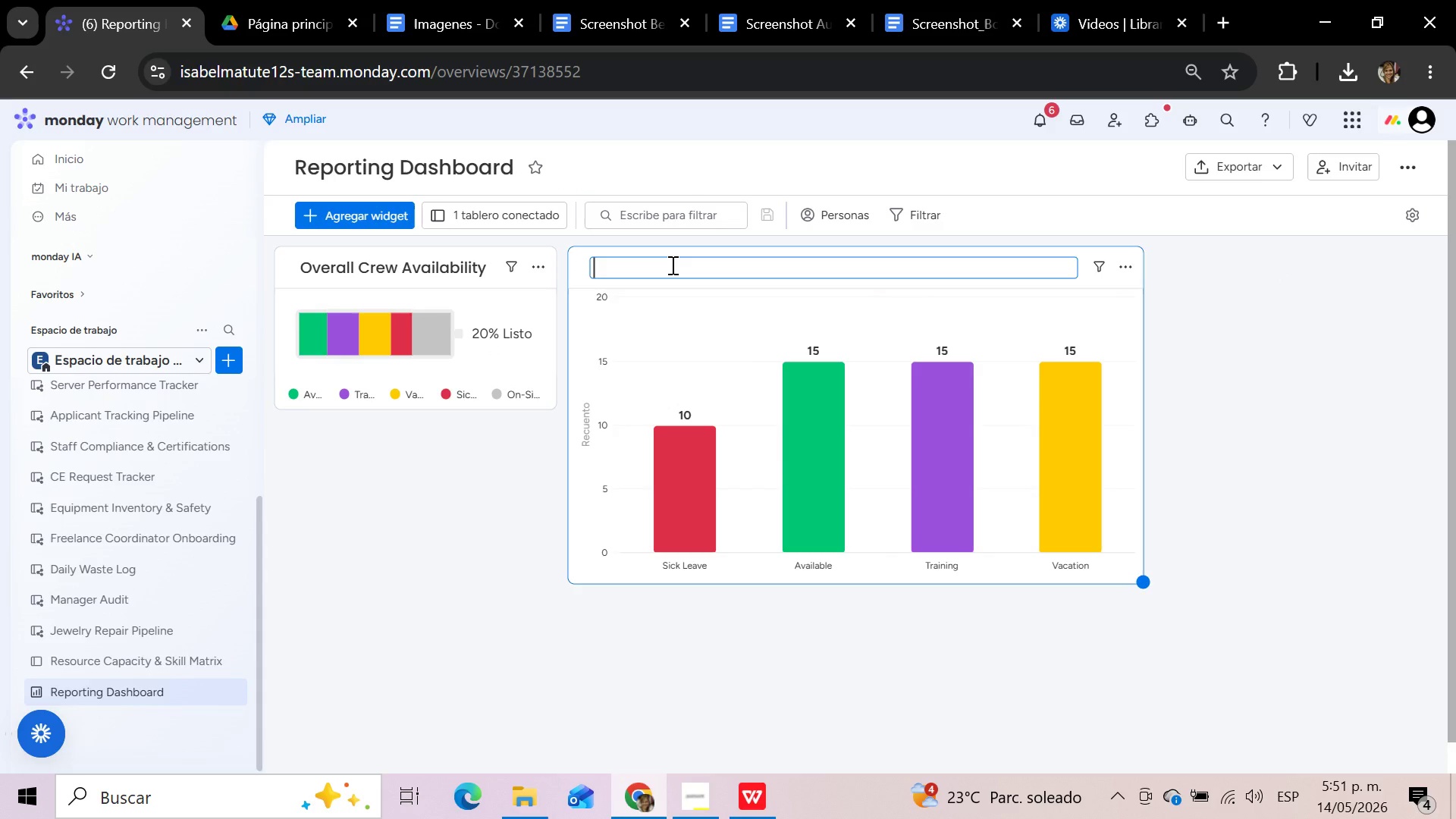 
type(Workforce by Trade)
 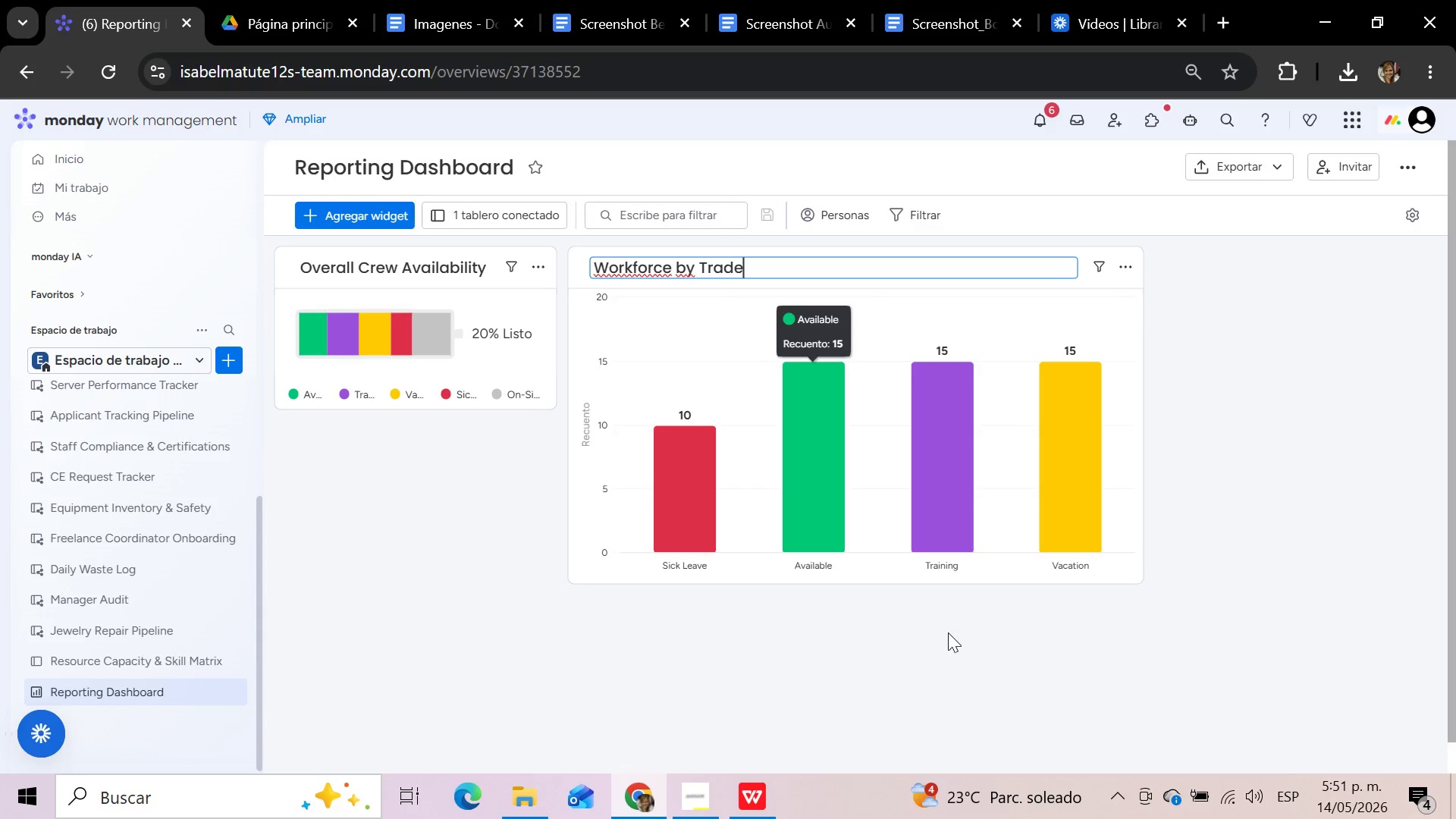 
left_click([940, 663])
 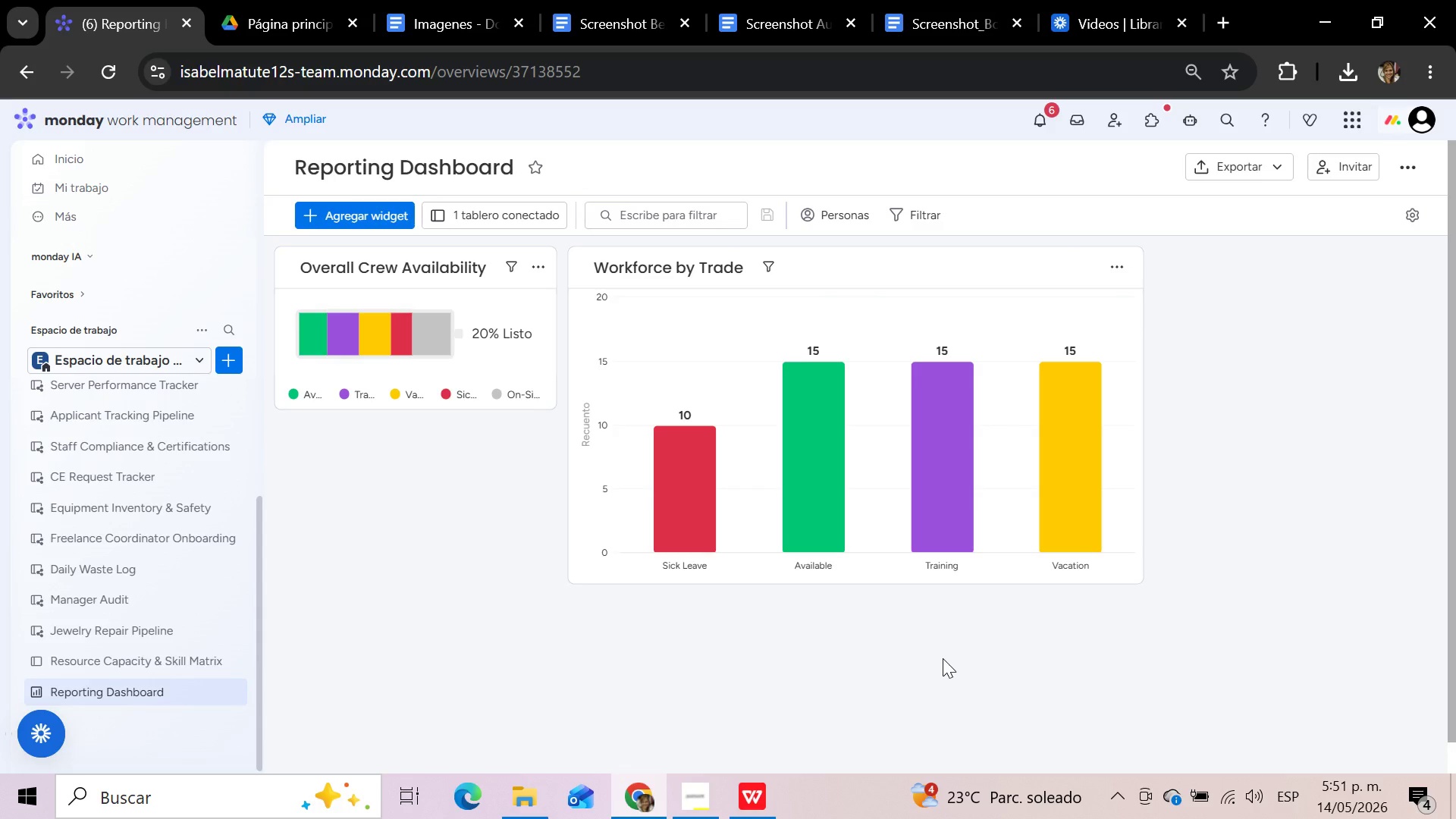 
wait(7.06)
 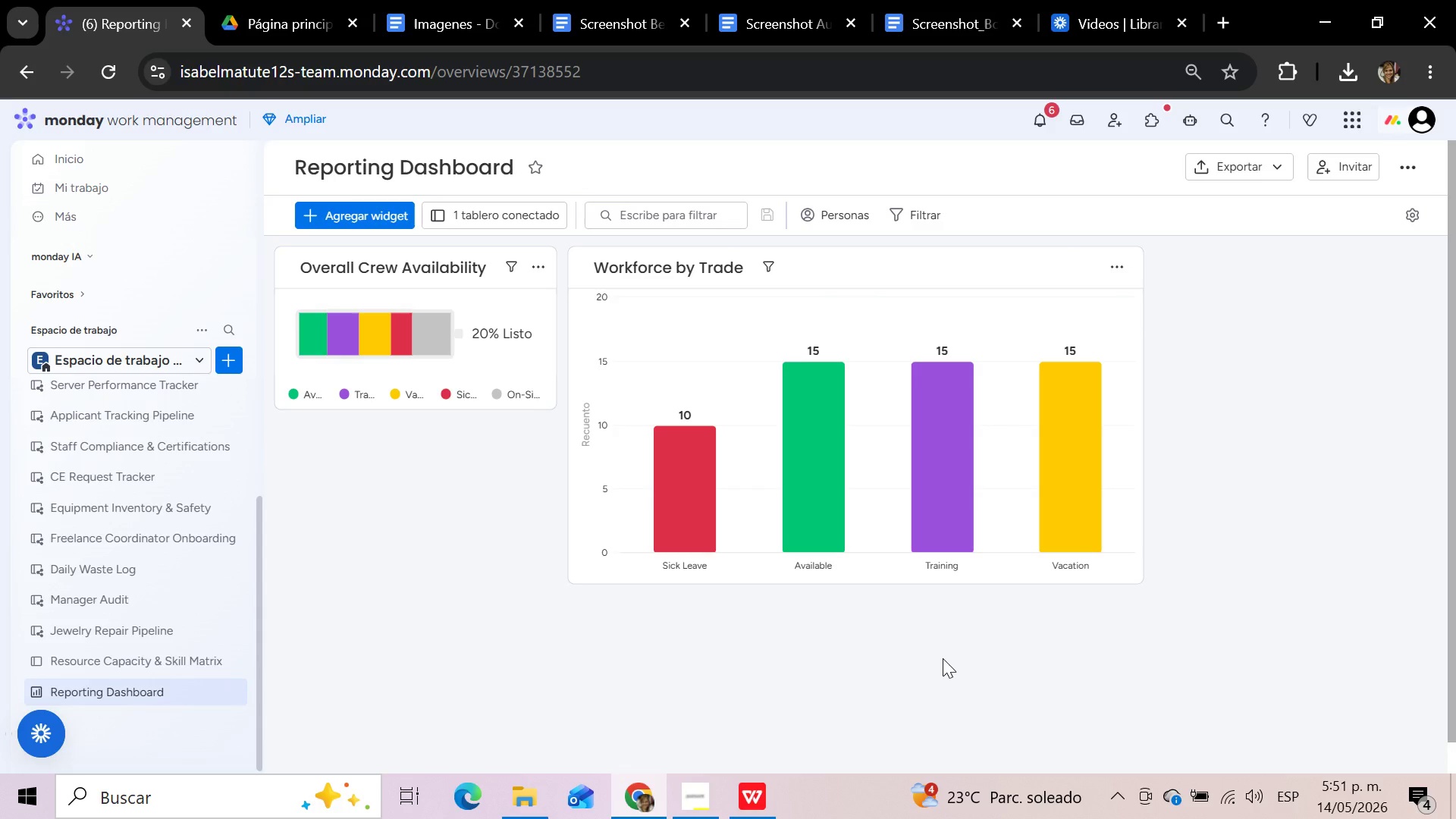 
left_click([1119, 274])
 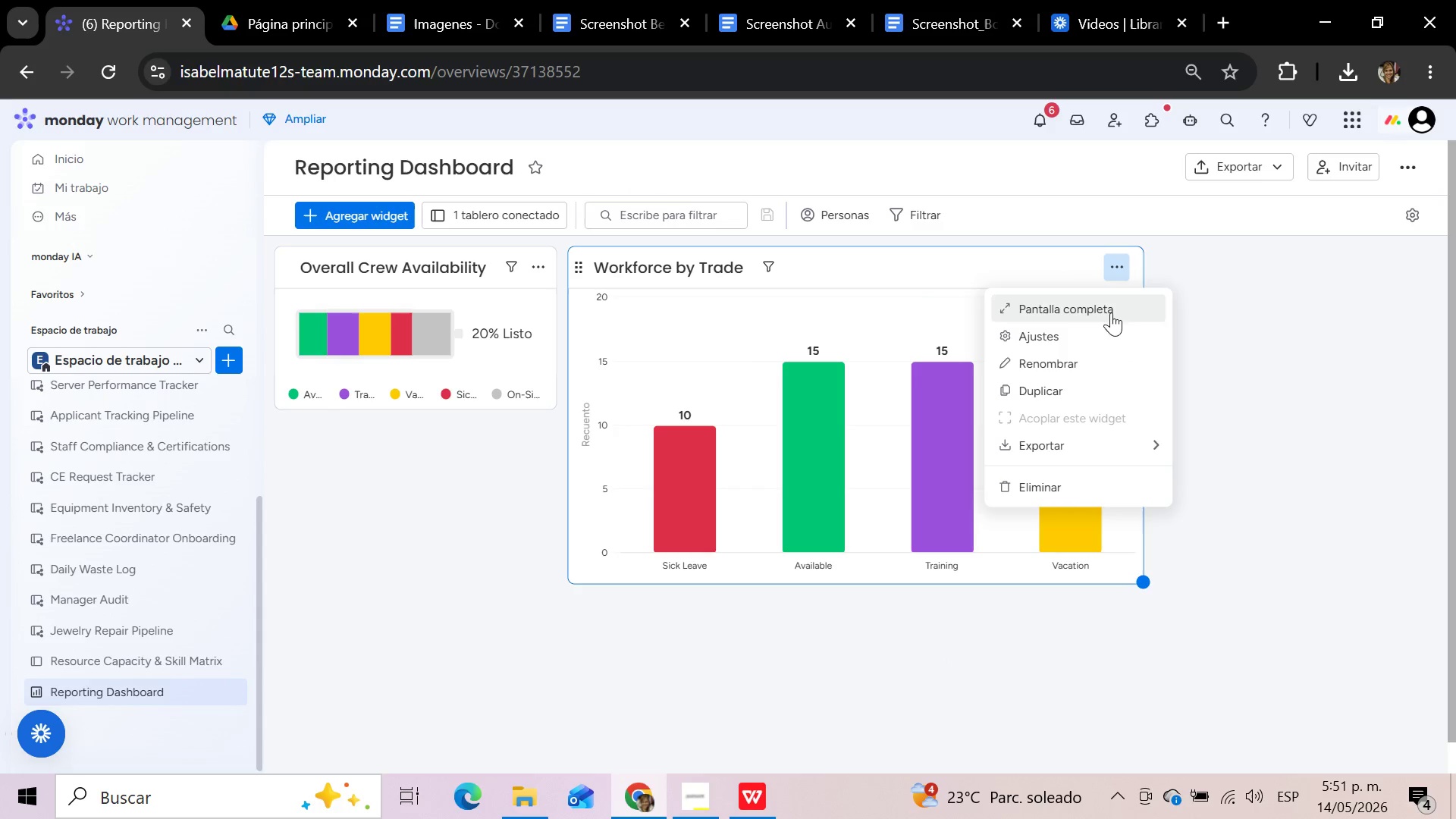 
left_click([1103, 344])
 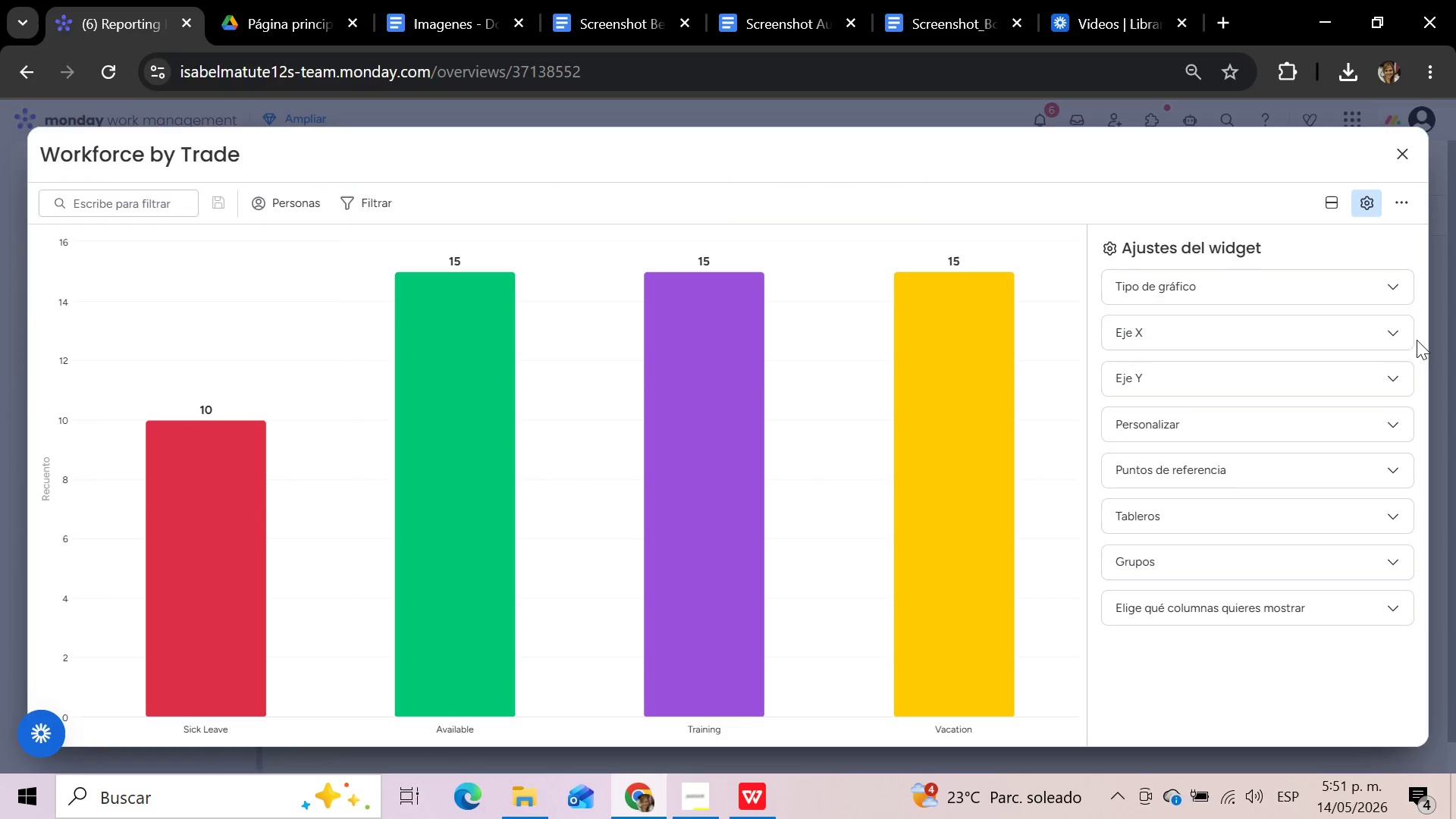 
left_click([1391, 336])
 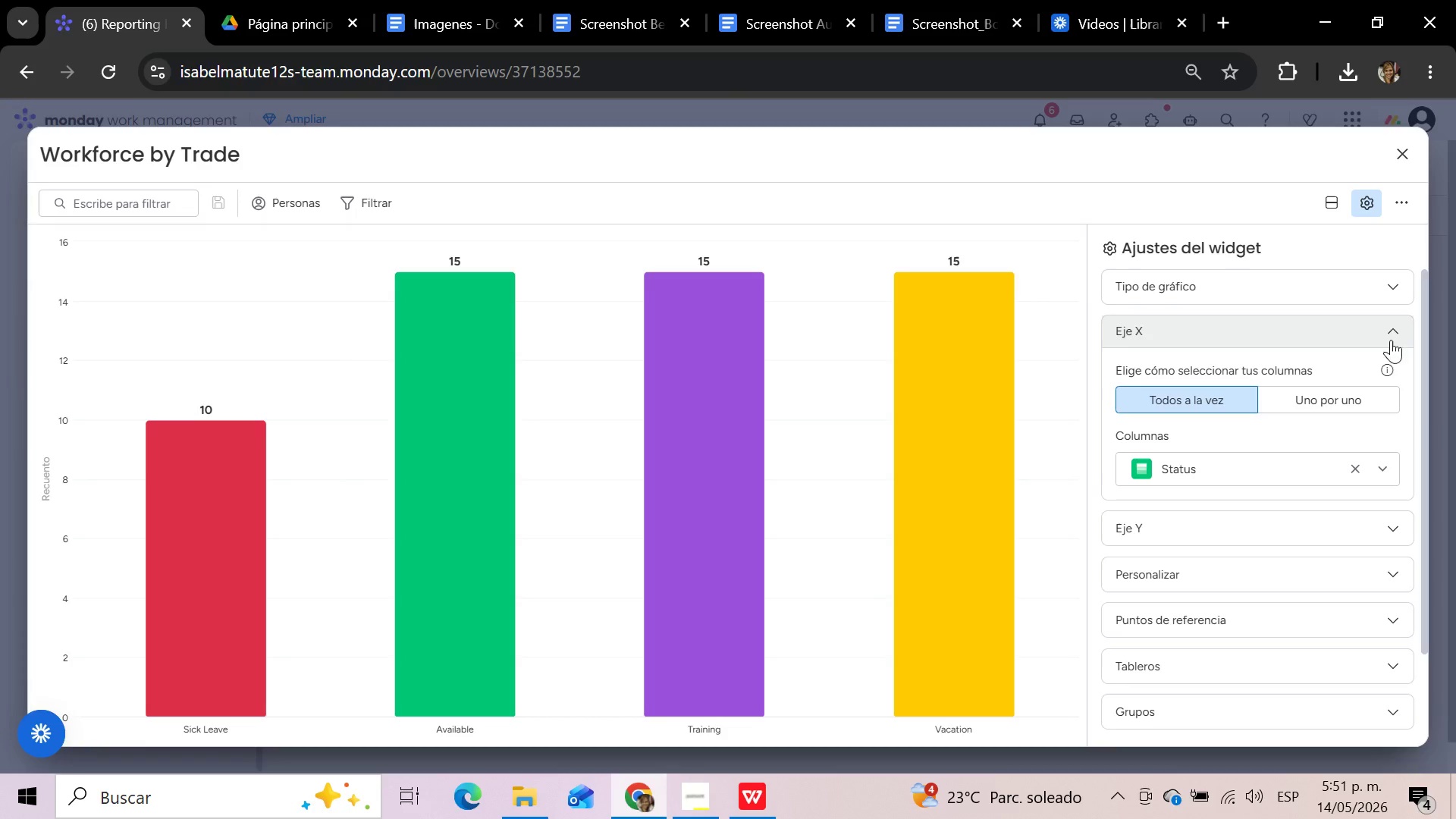 
wait(6.08)
 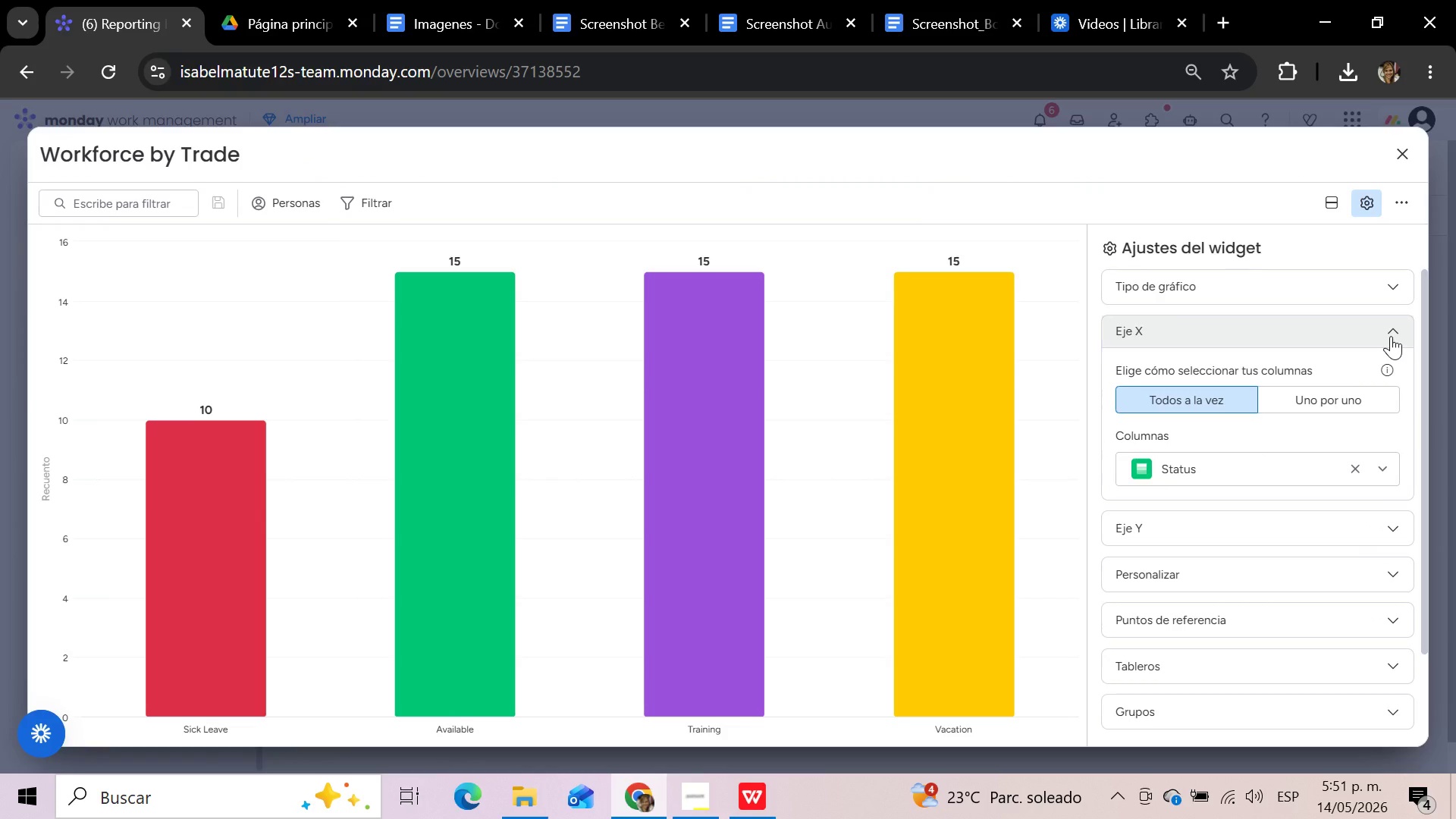 
left_click([1380, 470])
 